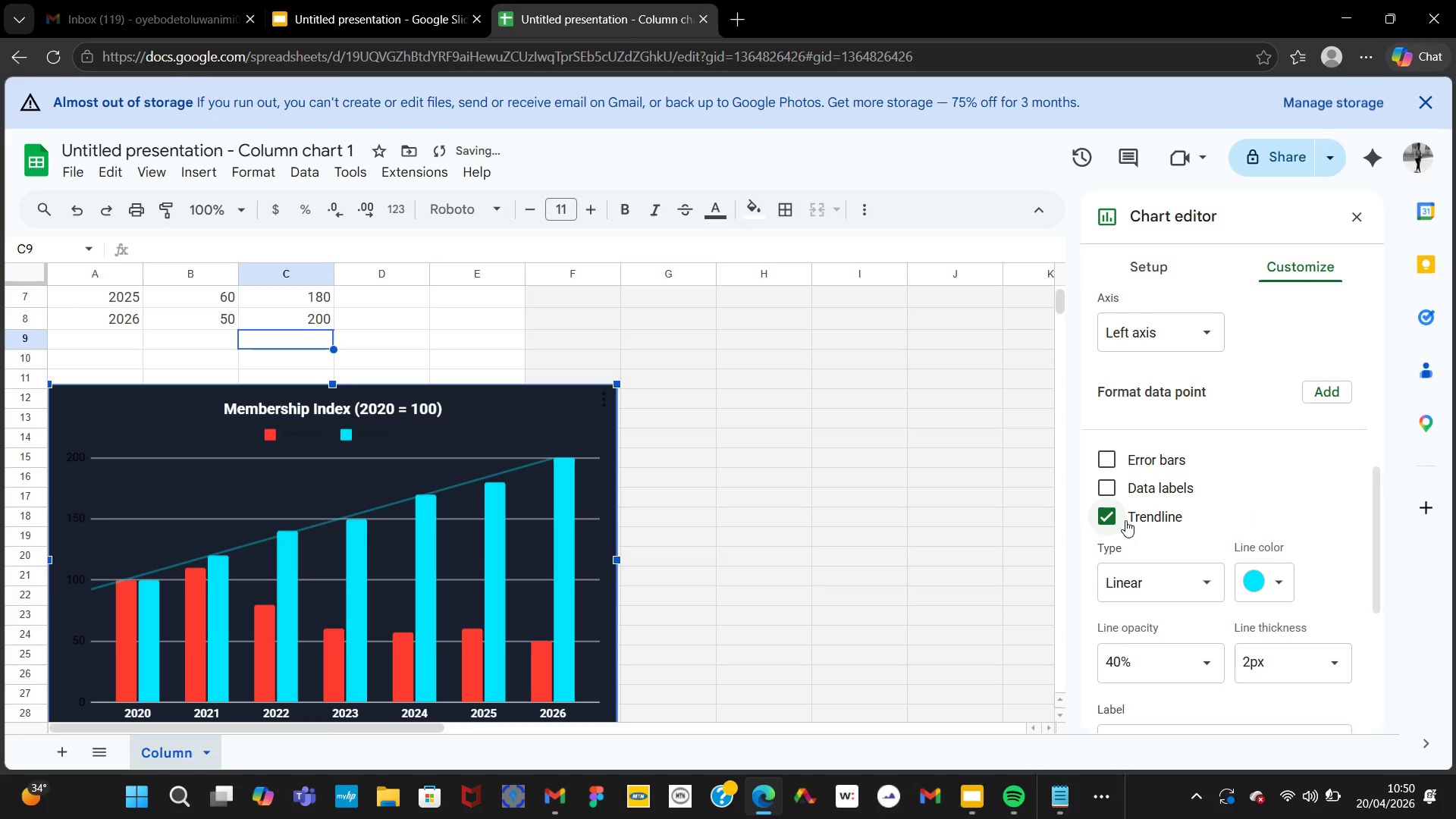 
left_click([1125, 520])
 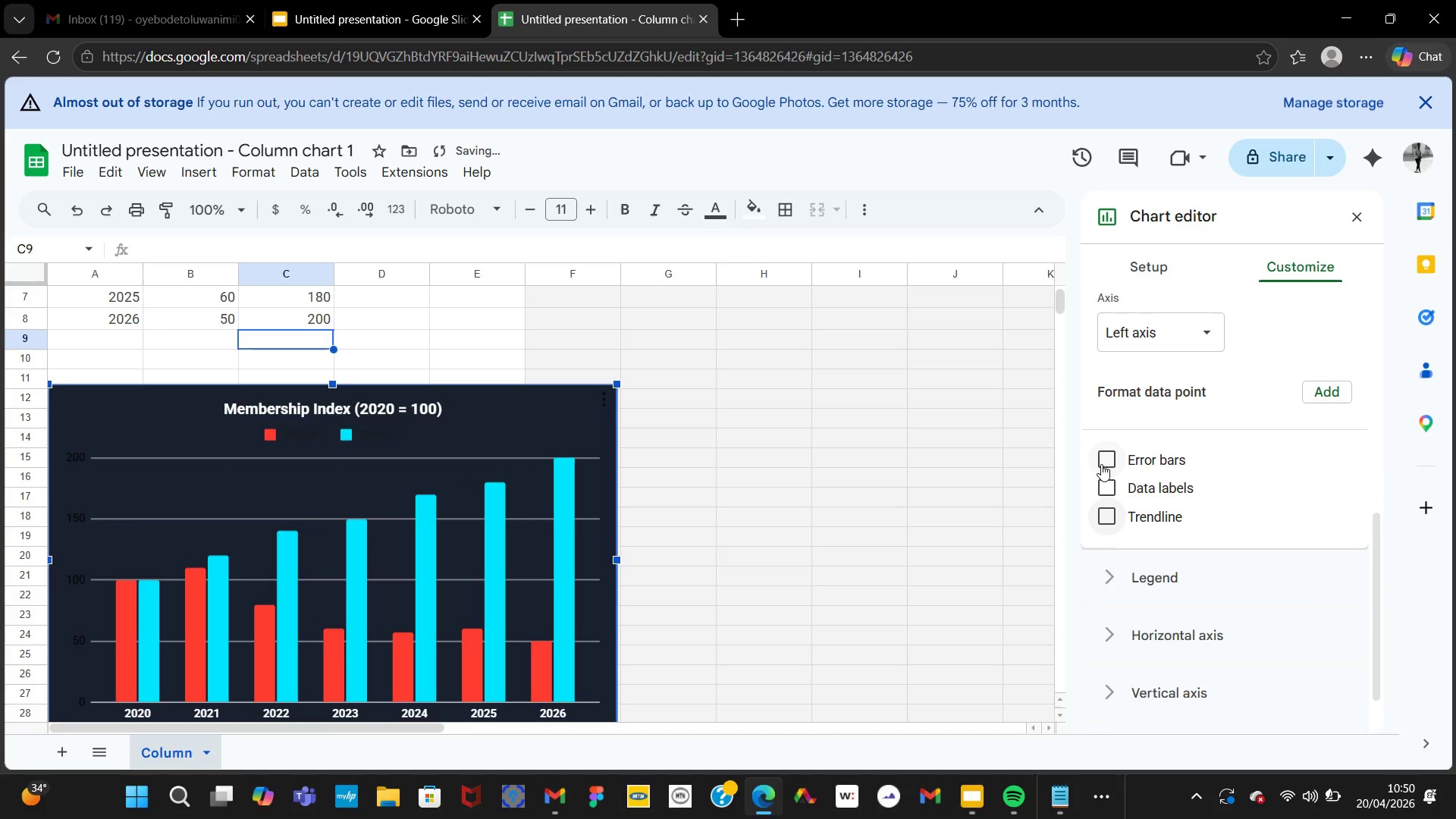 
left_click([1102, 465])
 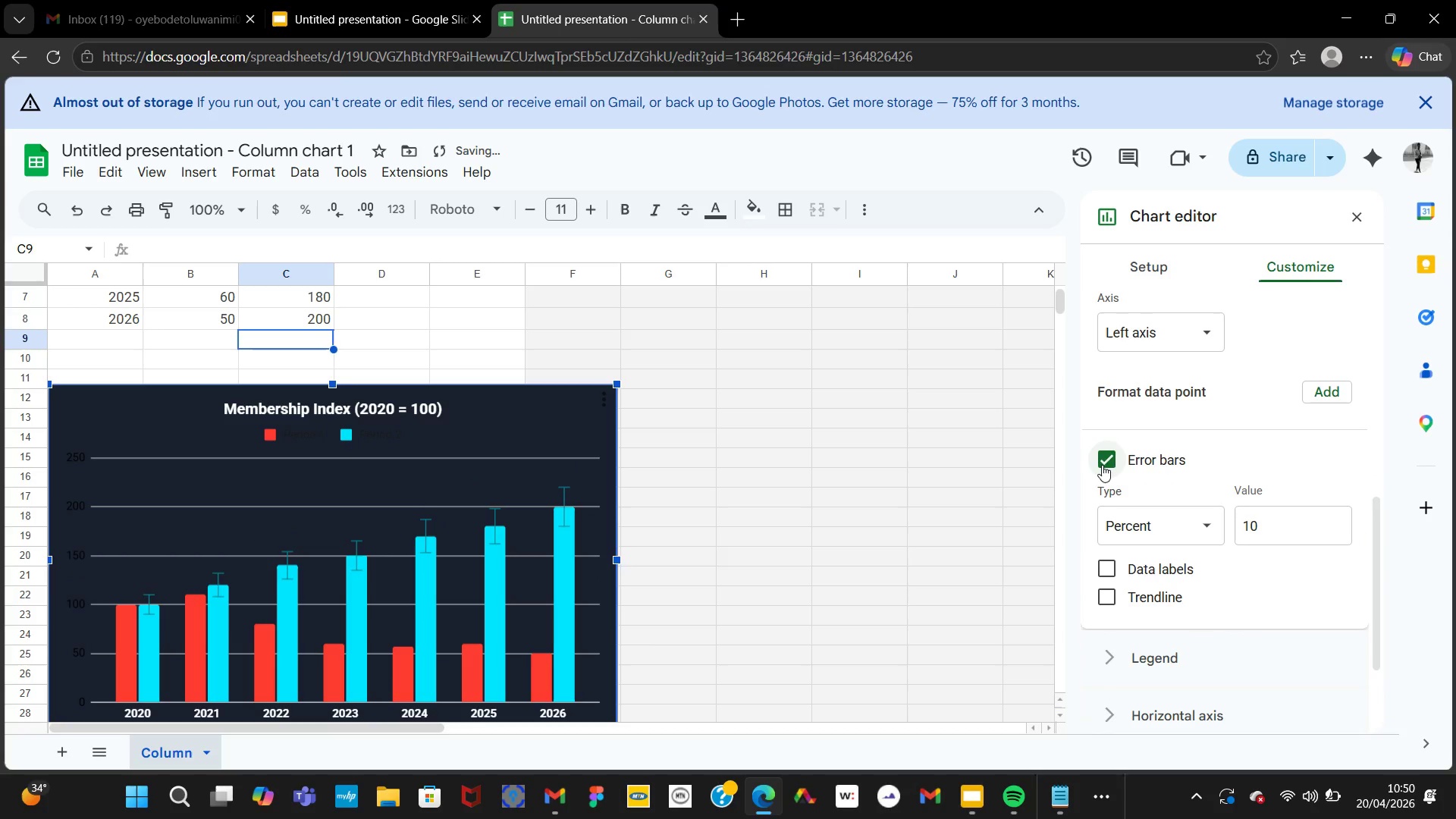 
left_click([1102, 465])
 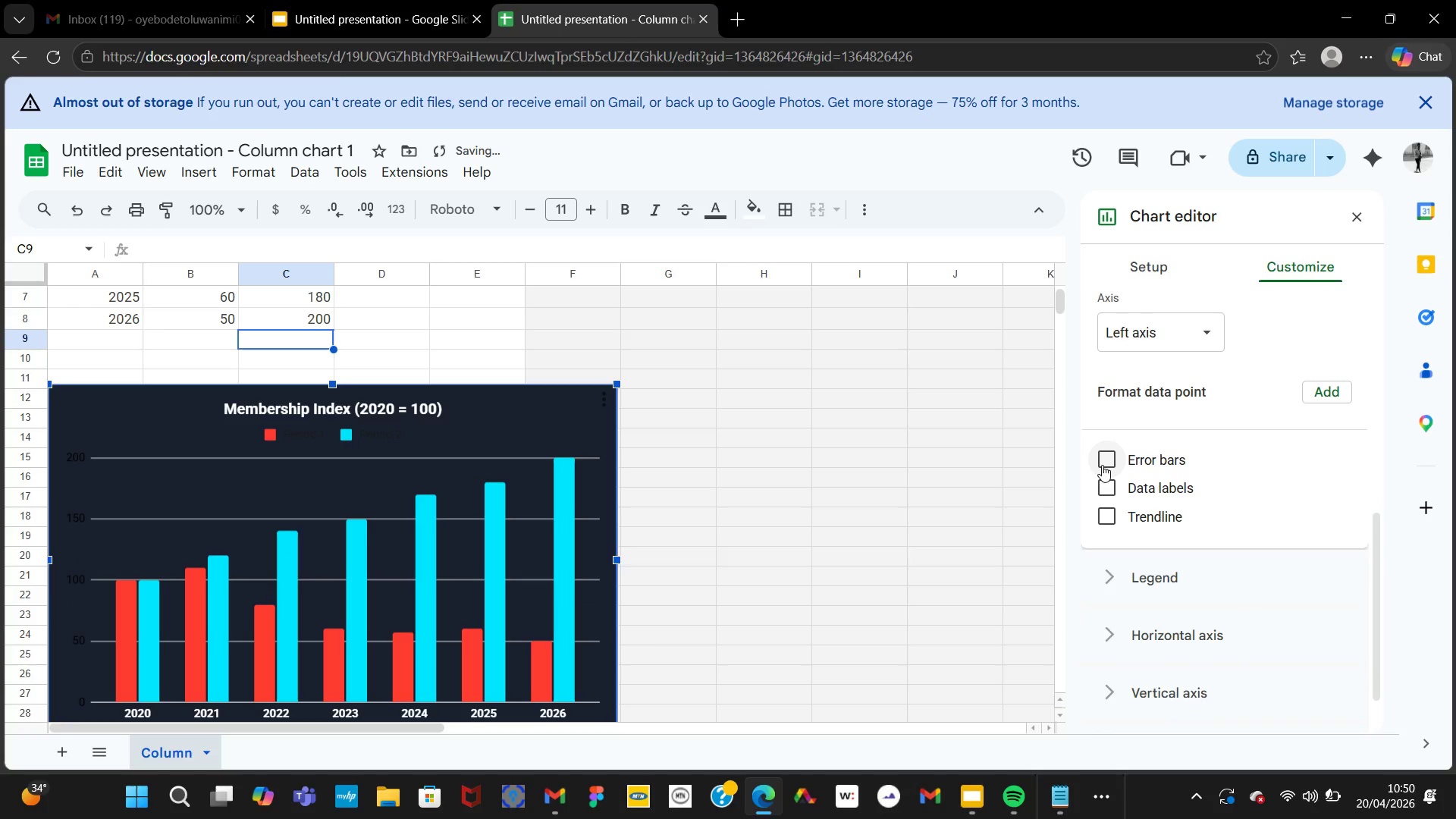 
mouse_move([1263, 499])
 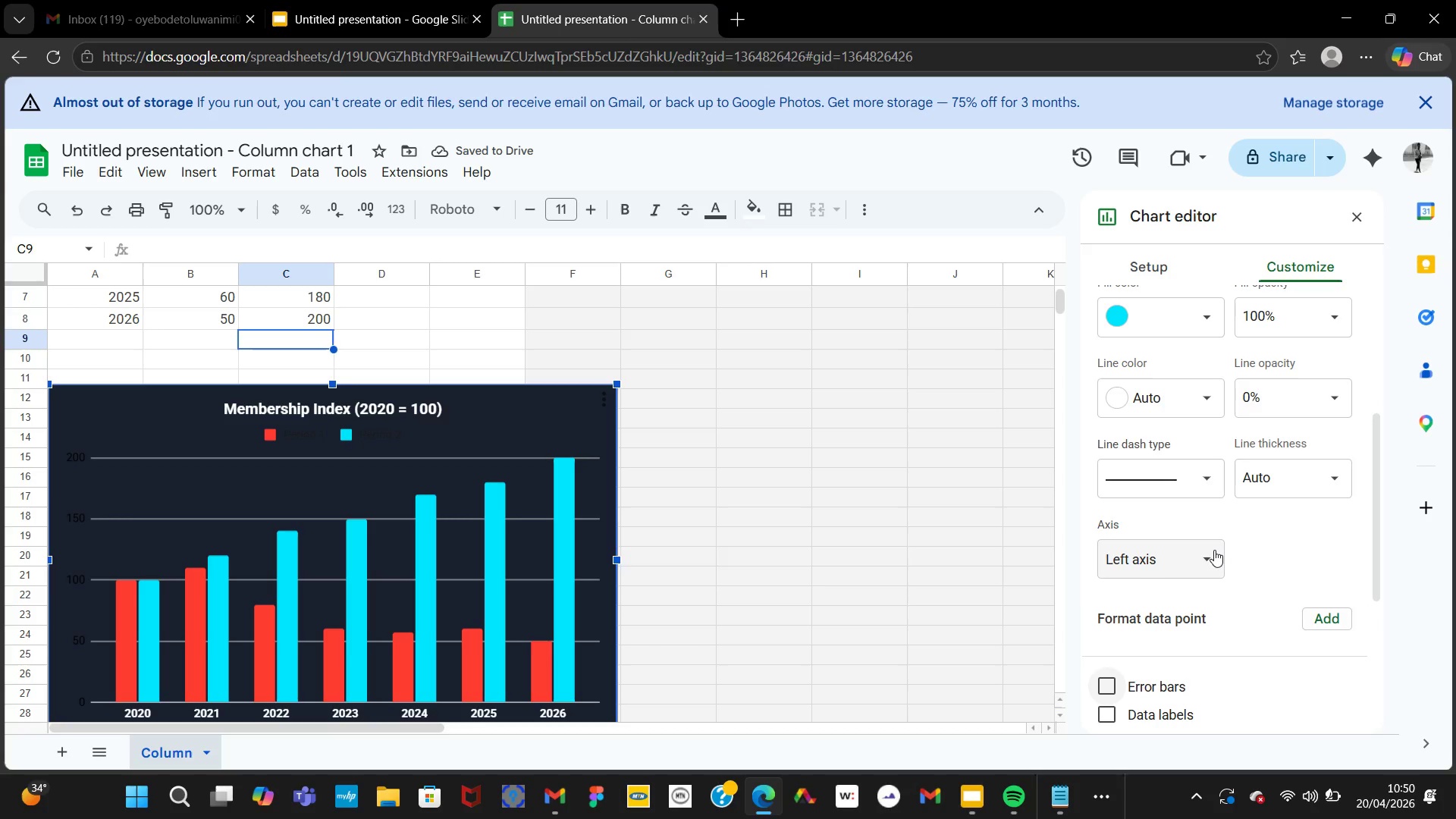 
left_click([1214, 550])
 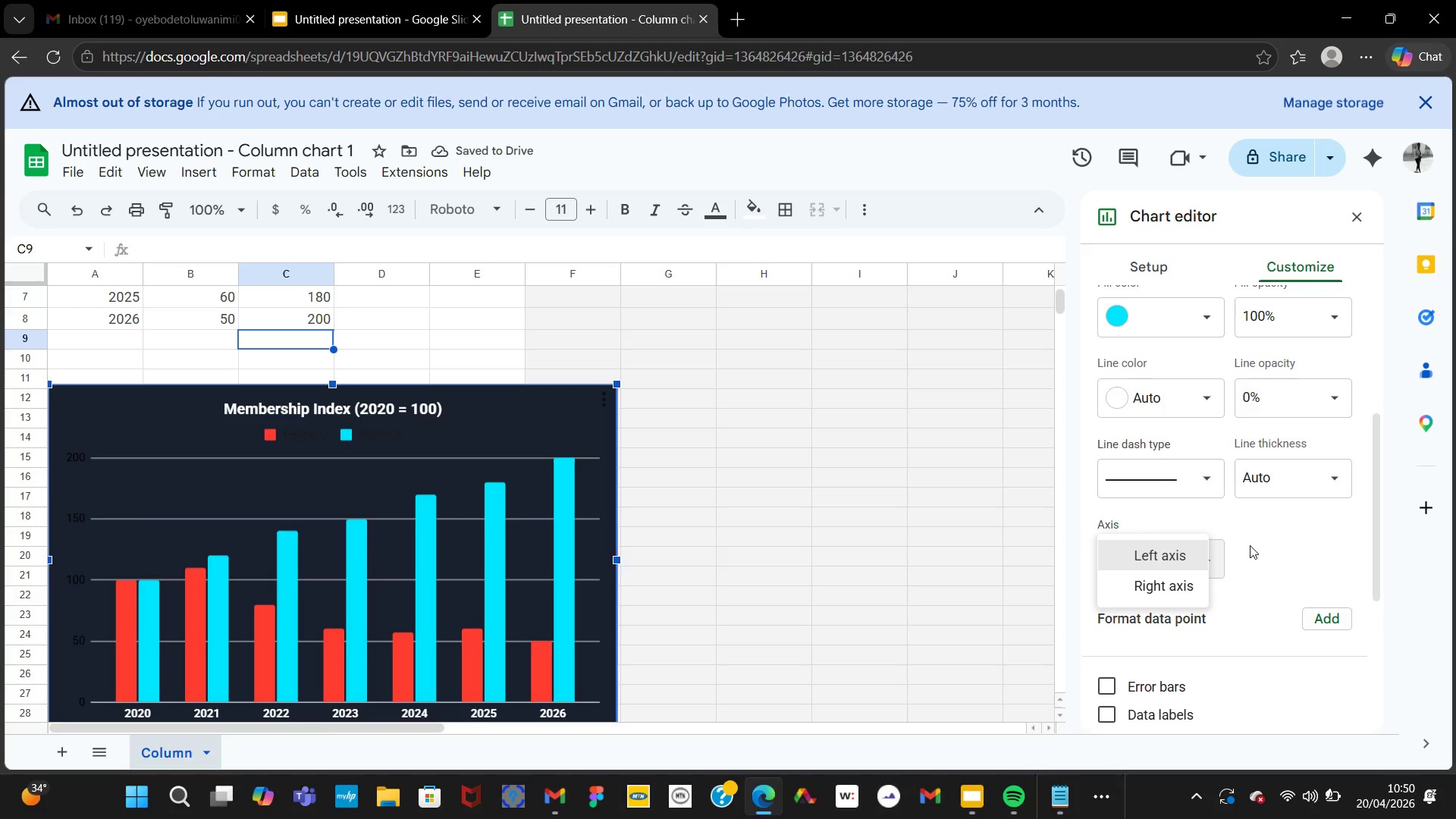 
left_click([1250, 545])
 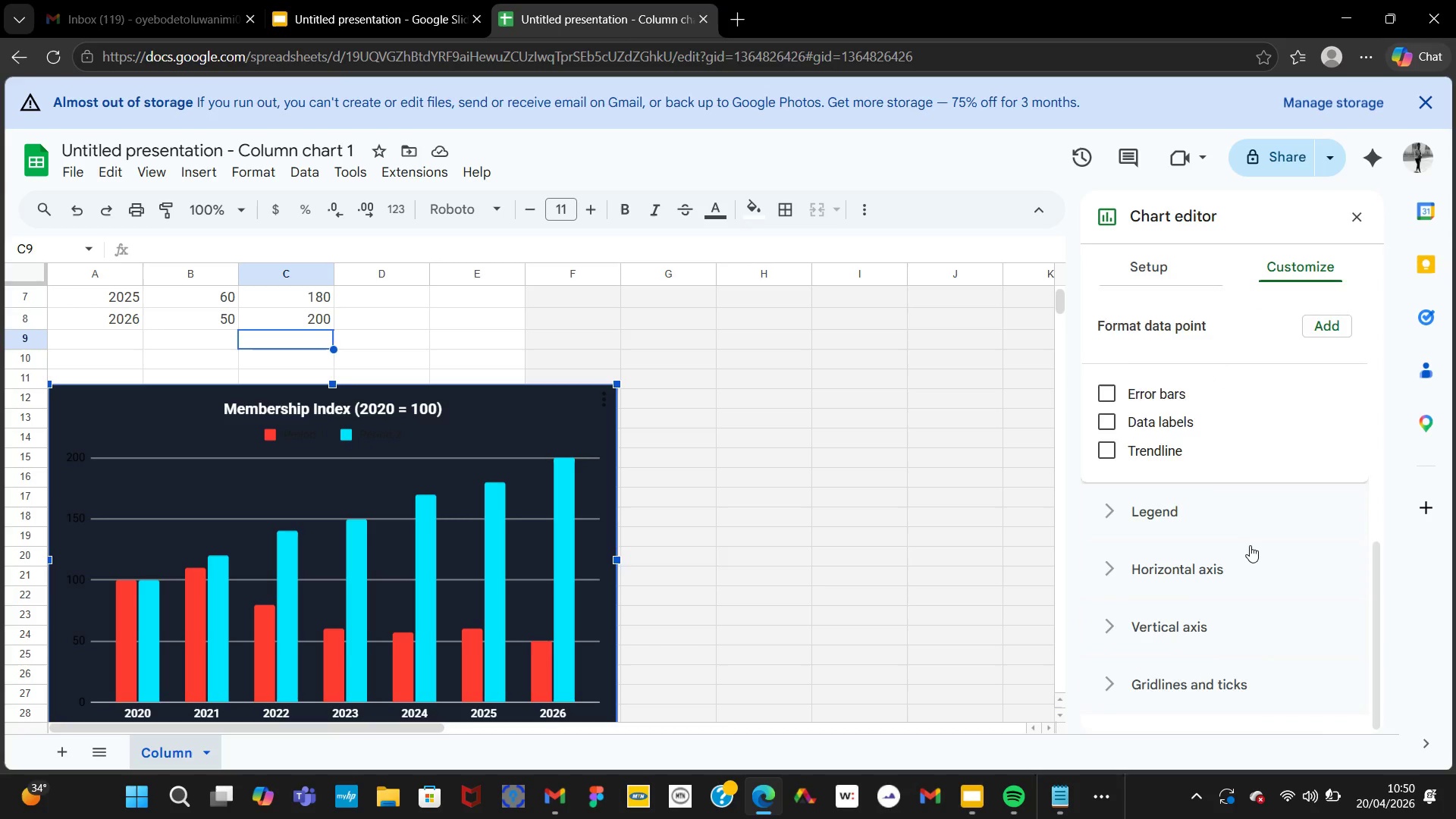 
wait(8.64)
 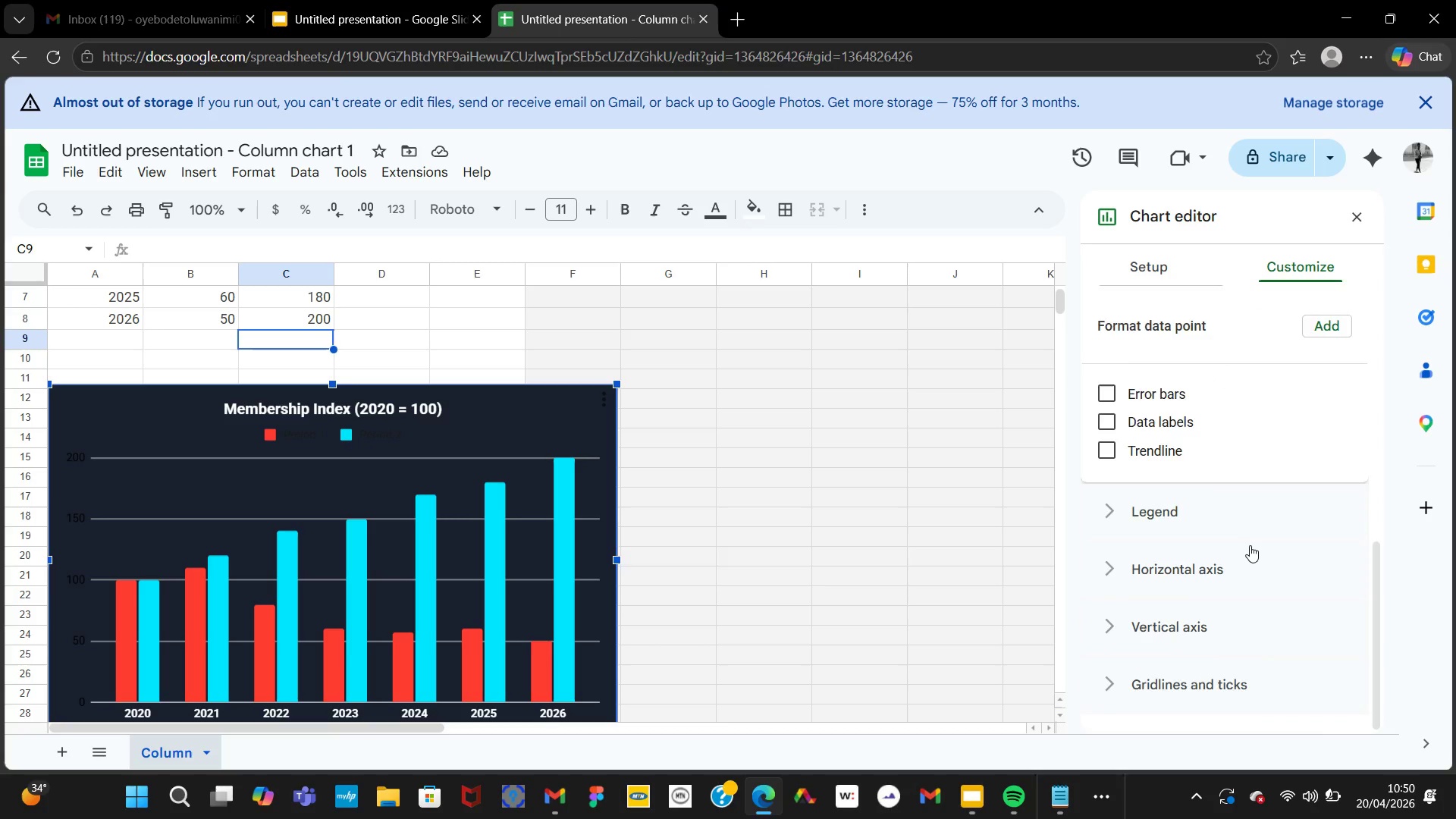 
left_click([311, 431])
 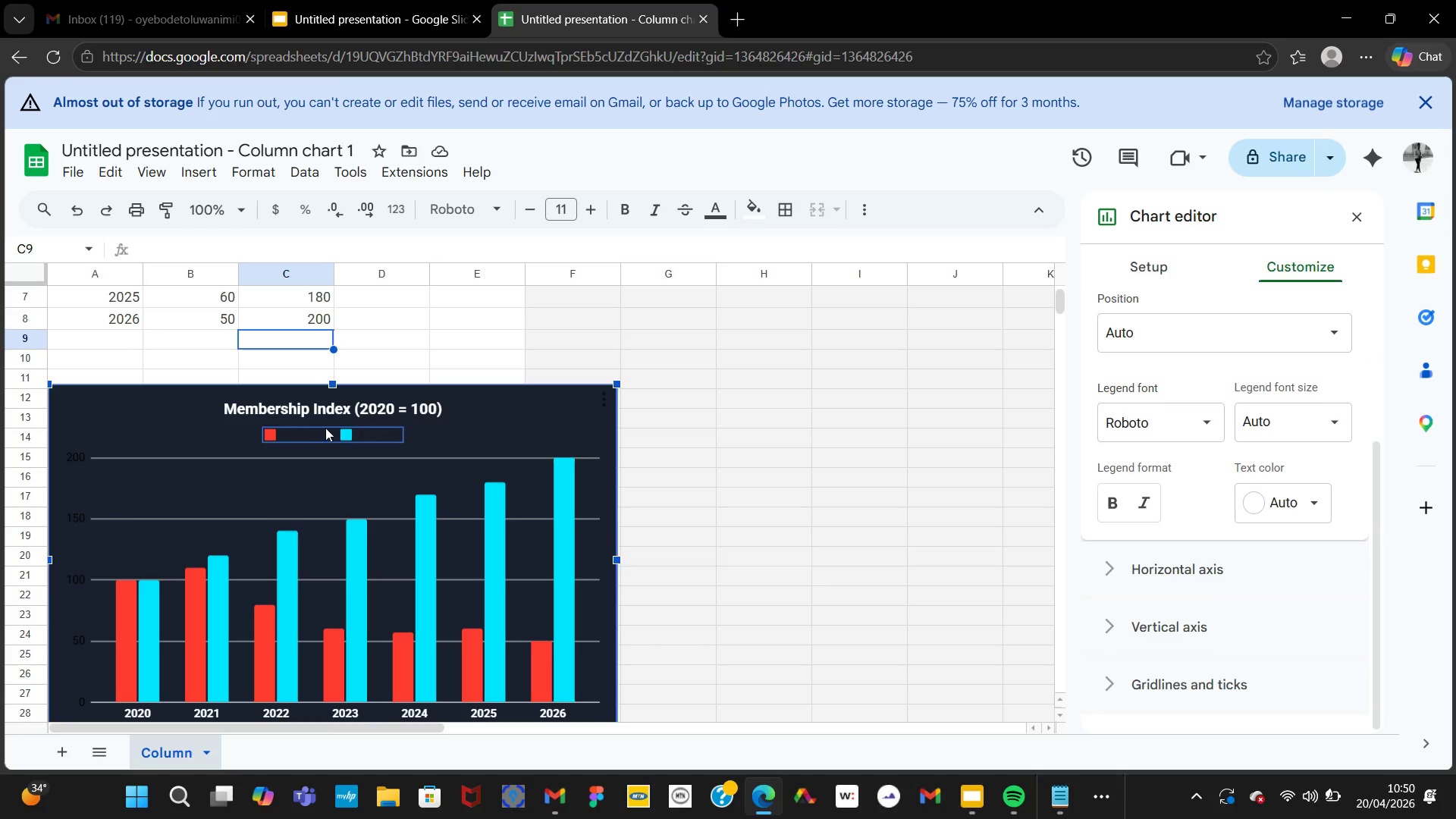 
mouse_move([1244, 343])
 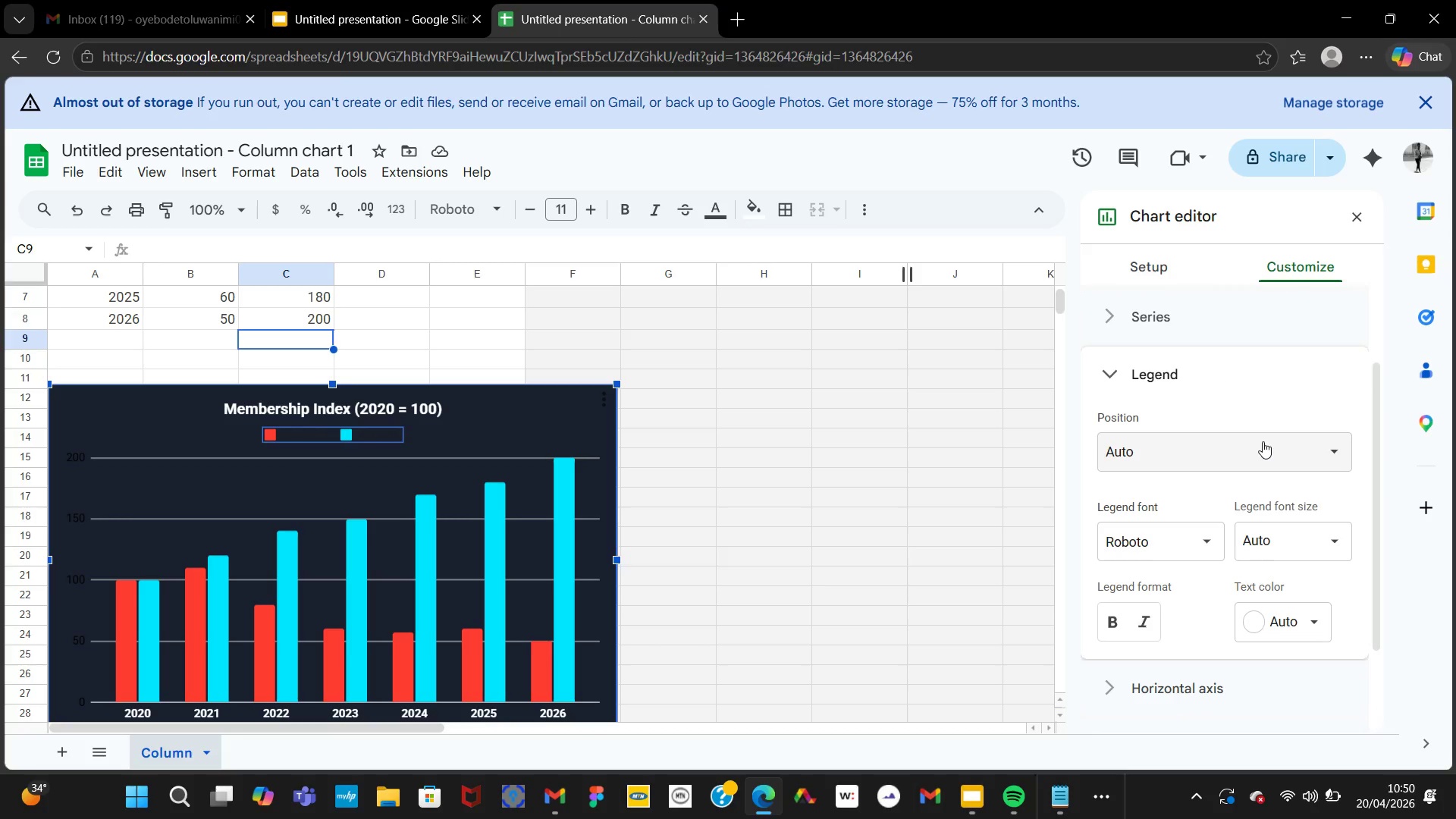 
left_click([1263, 441])
 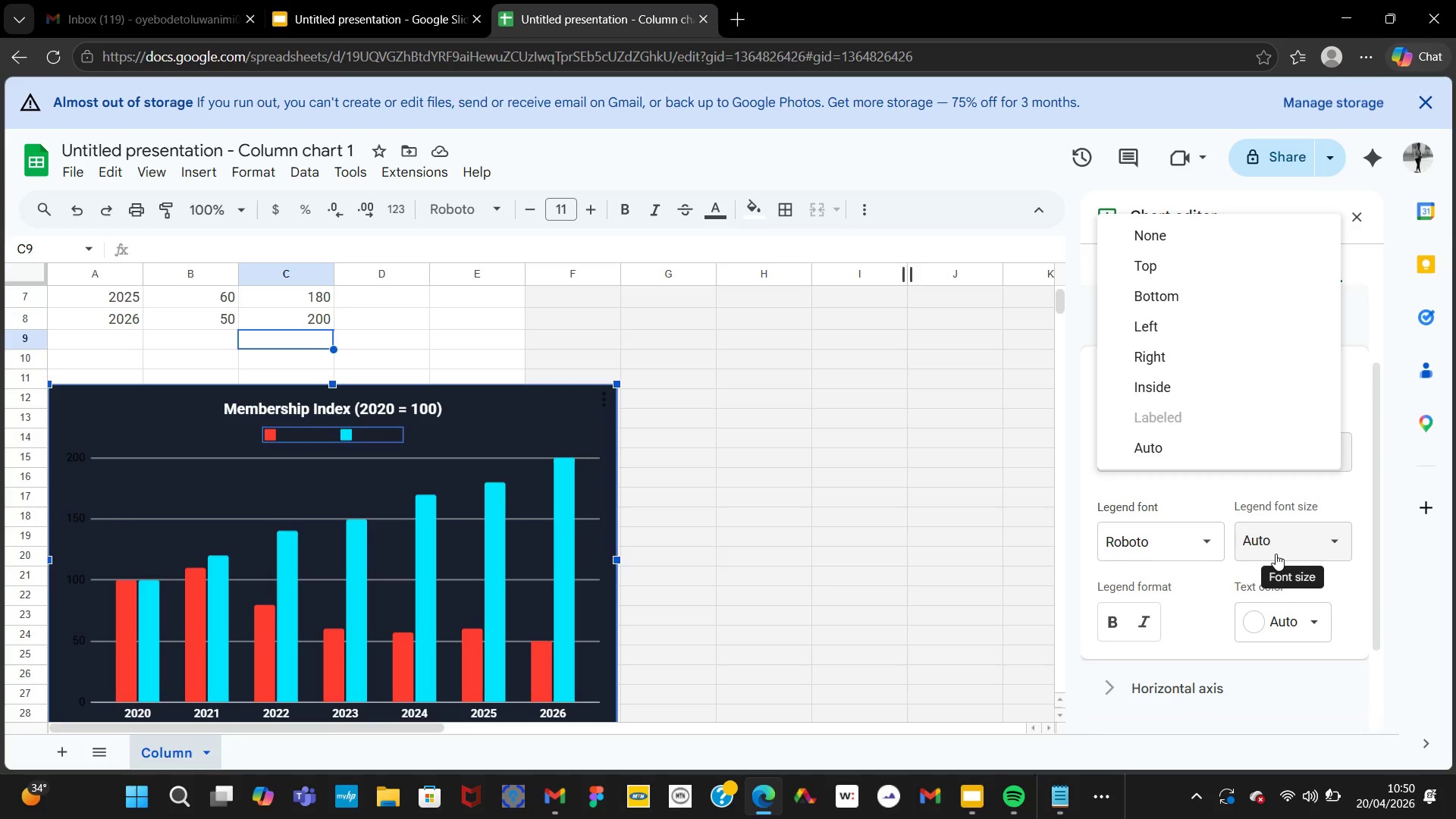 
mouse_move([1217, 604])
 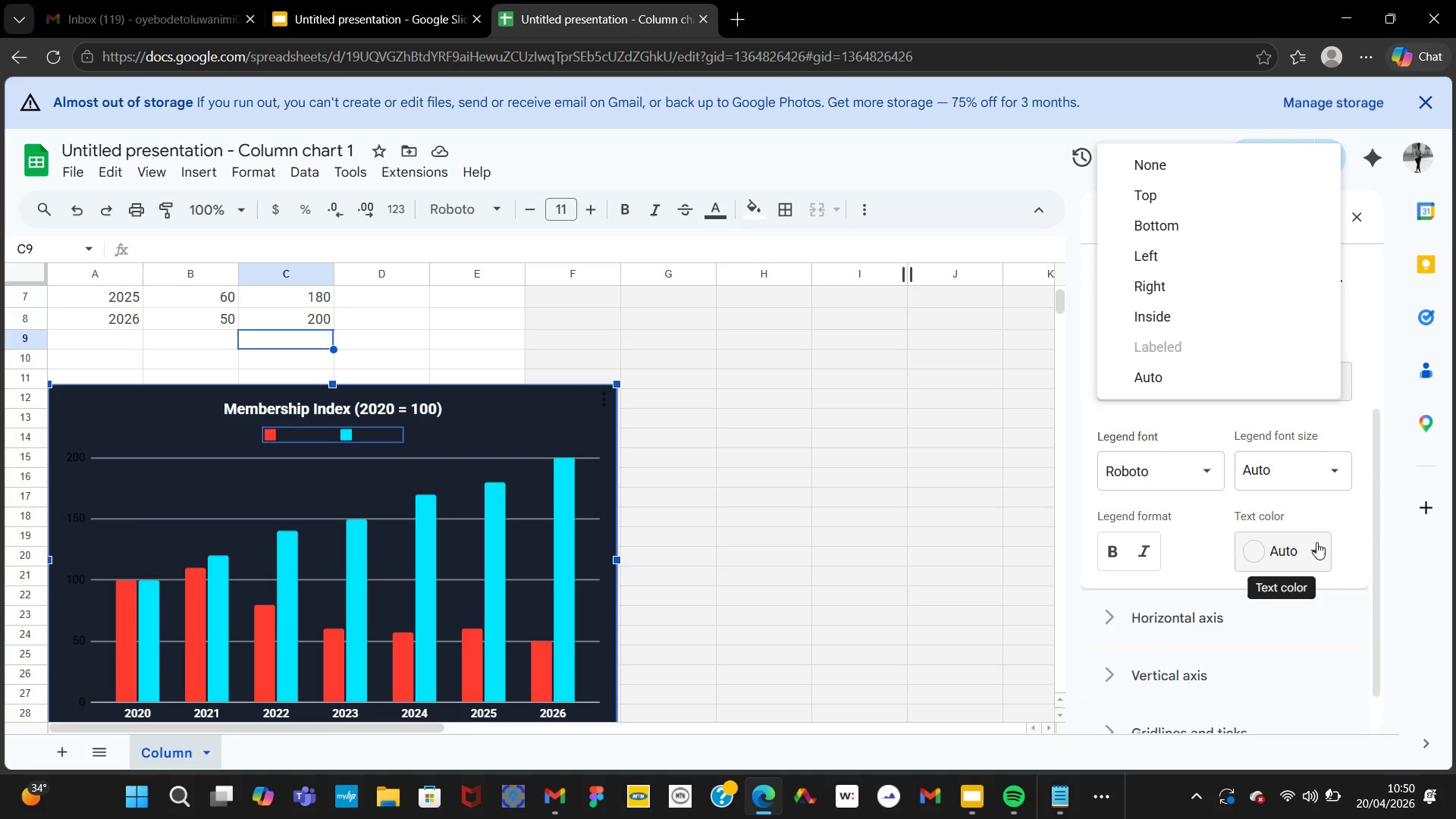 
left_click([1316, 542])
 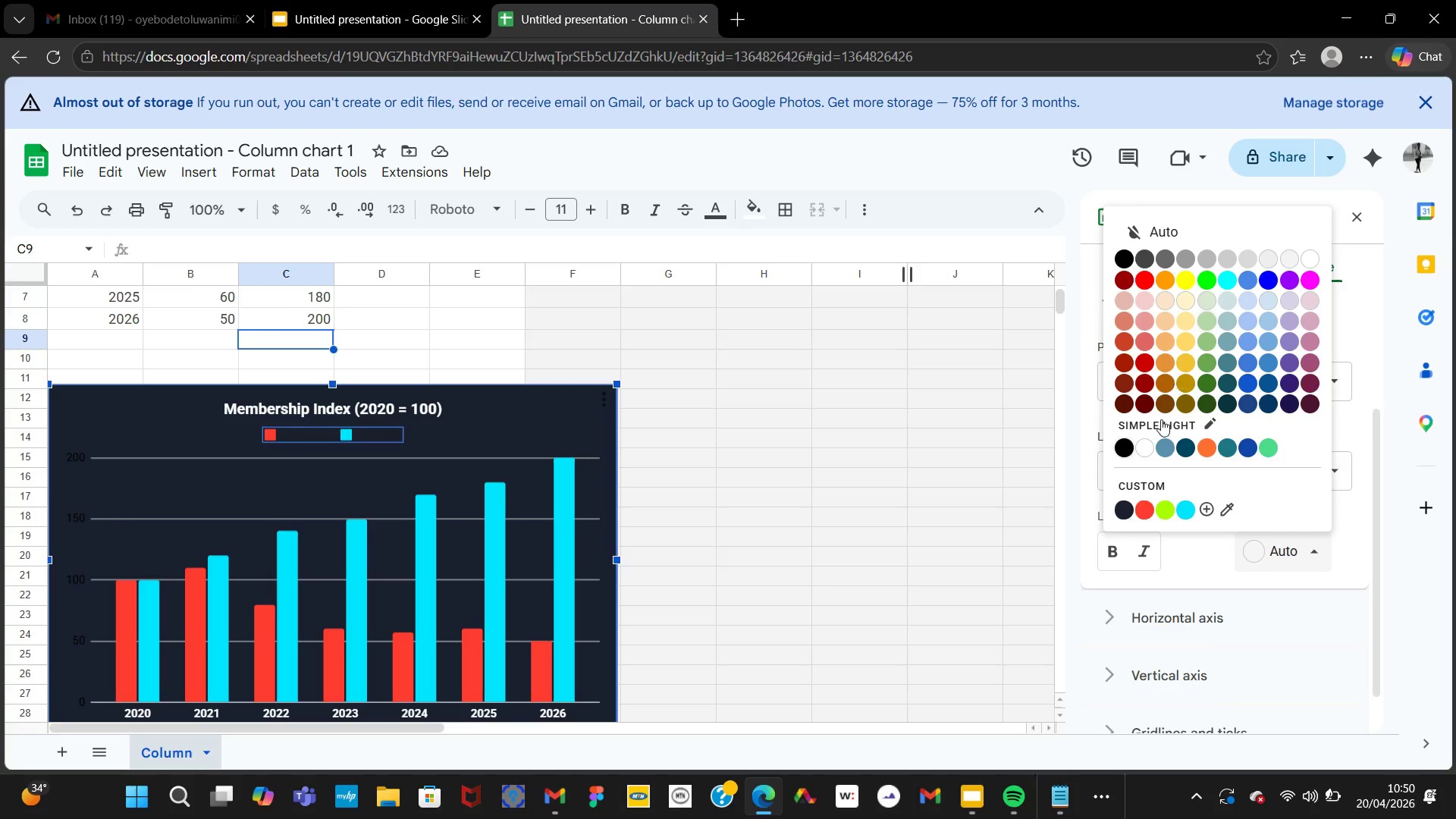 
left_click([1146, 450])
 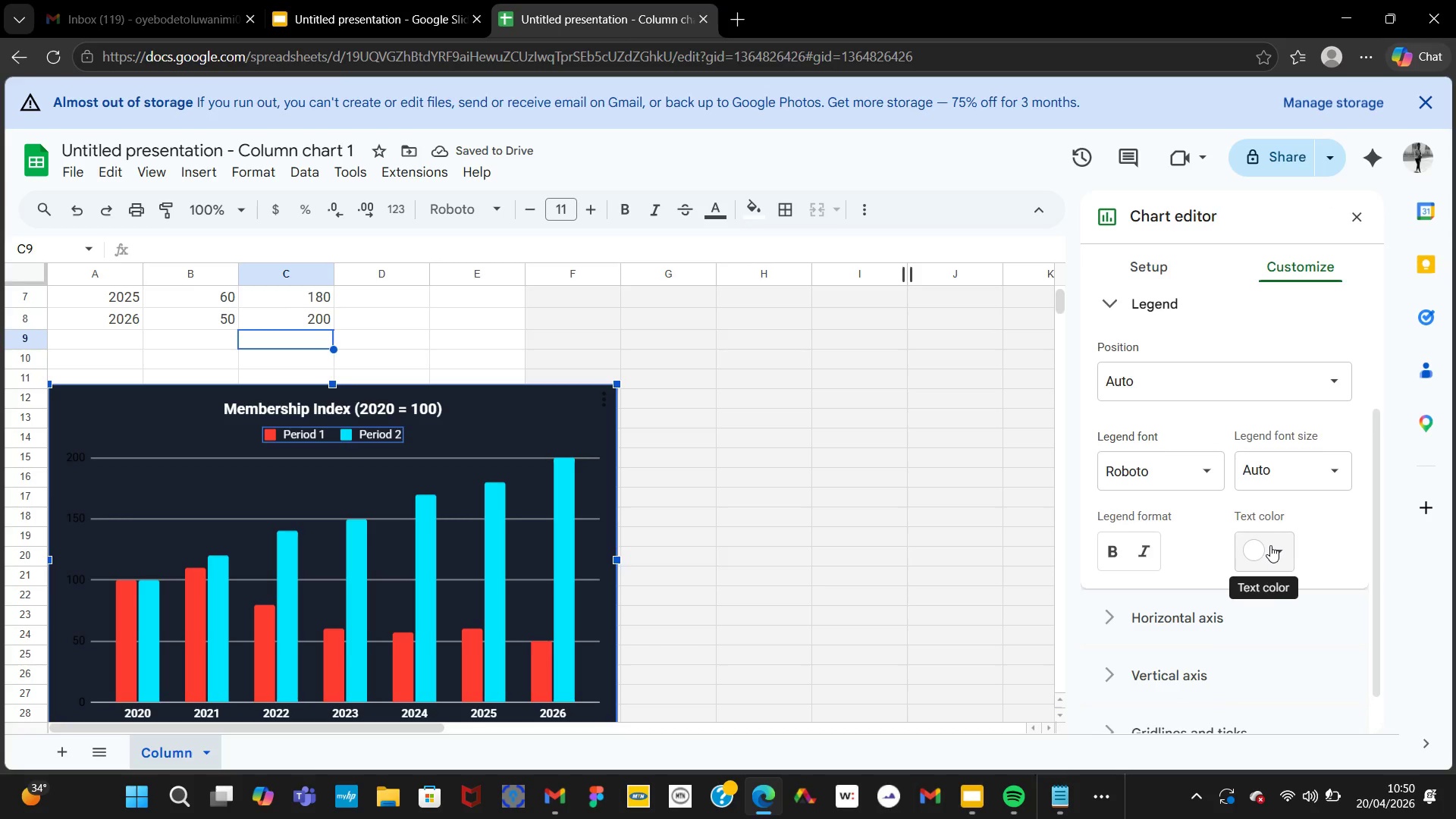 
wait(9.78)
 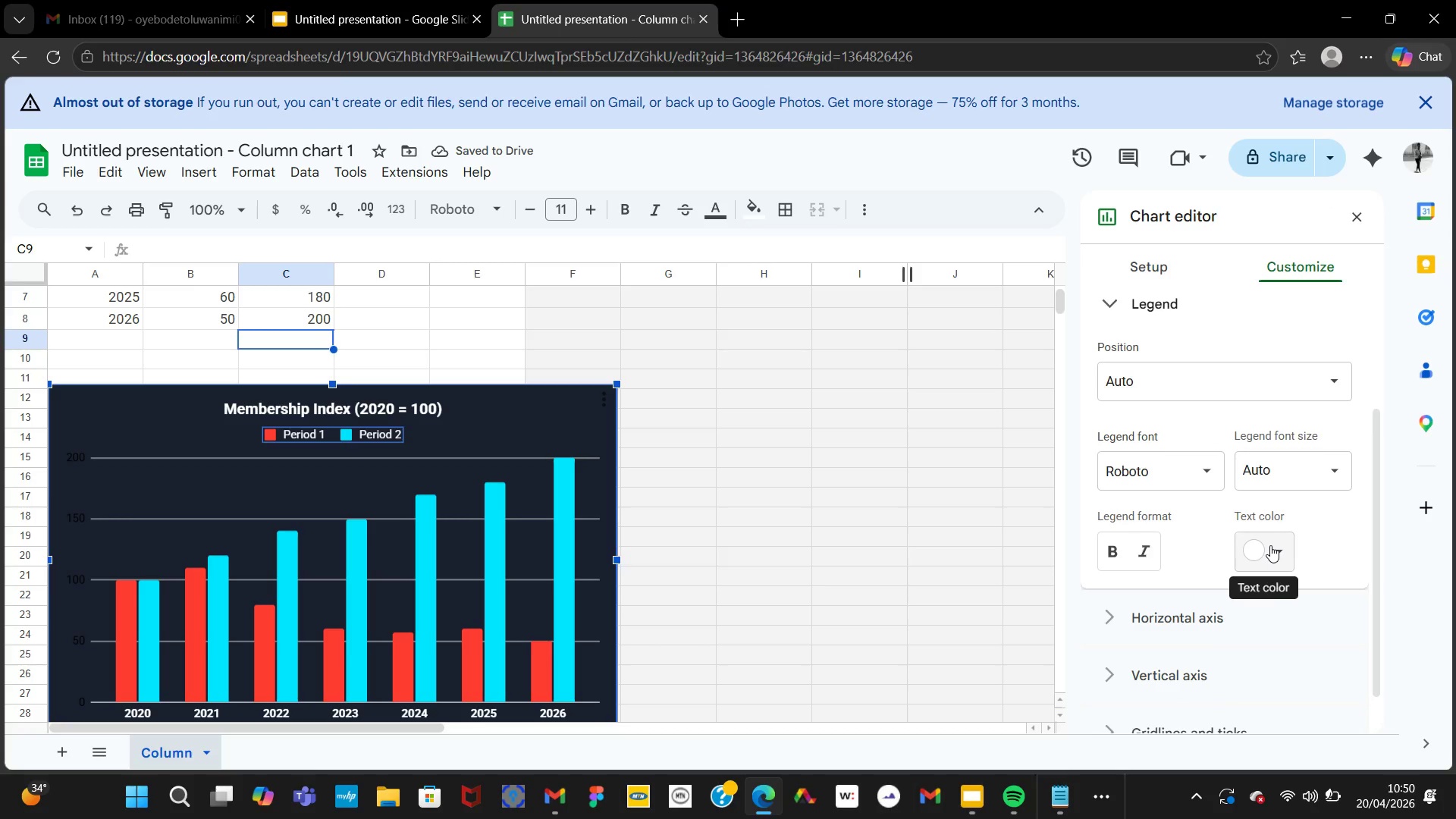 
left_click([1207, 470])
 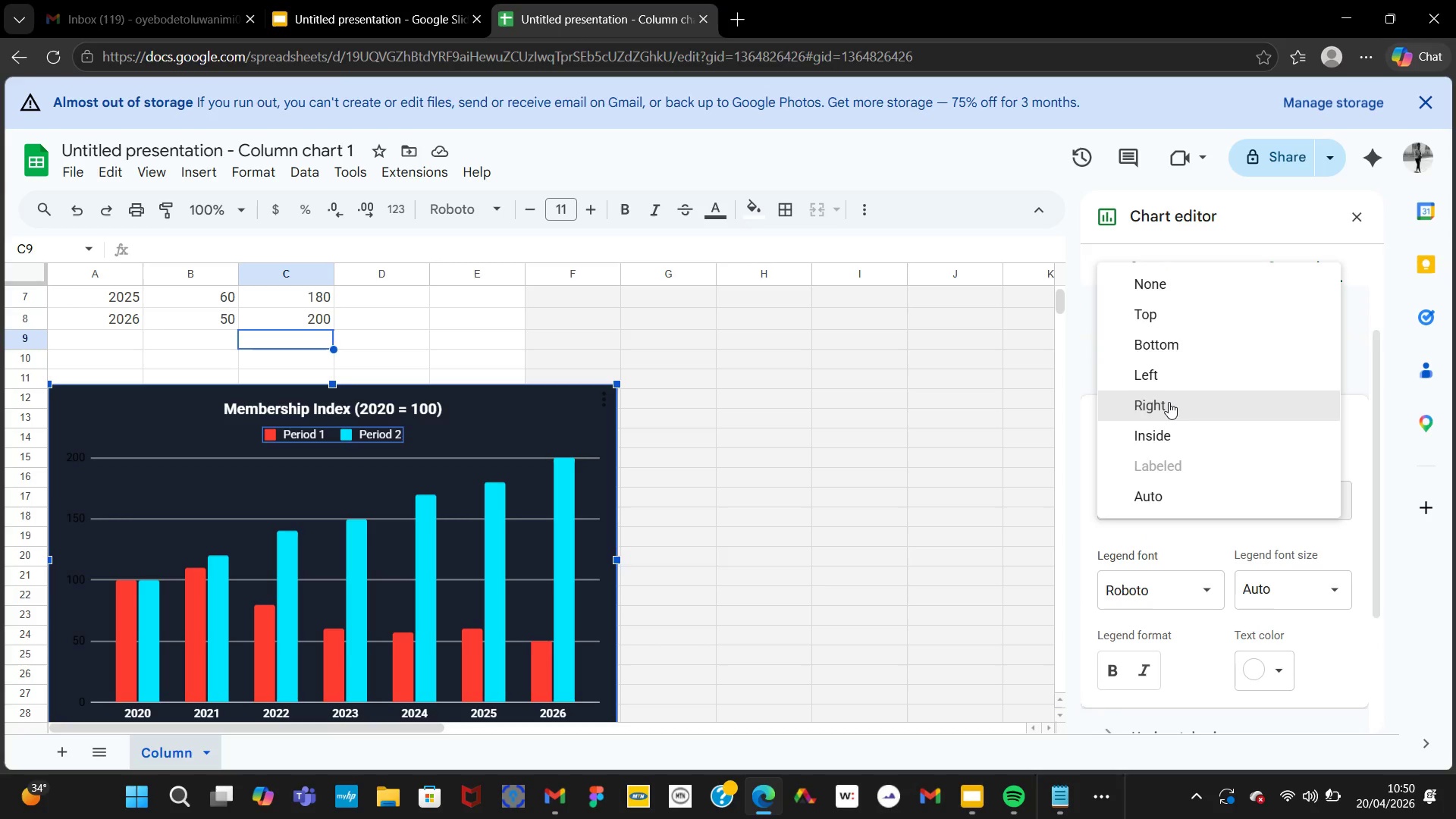 
left_click([1169, 402])
 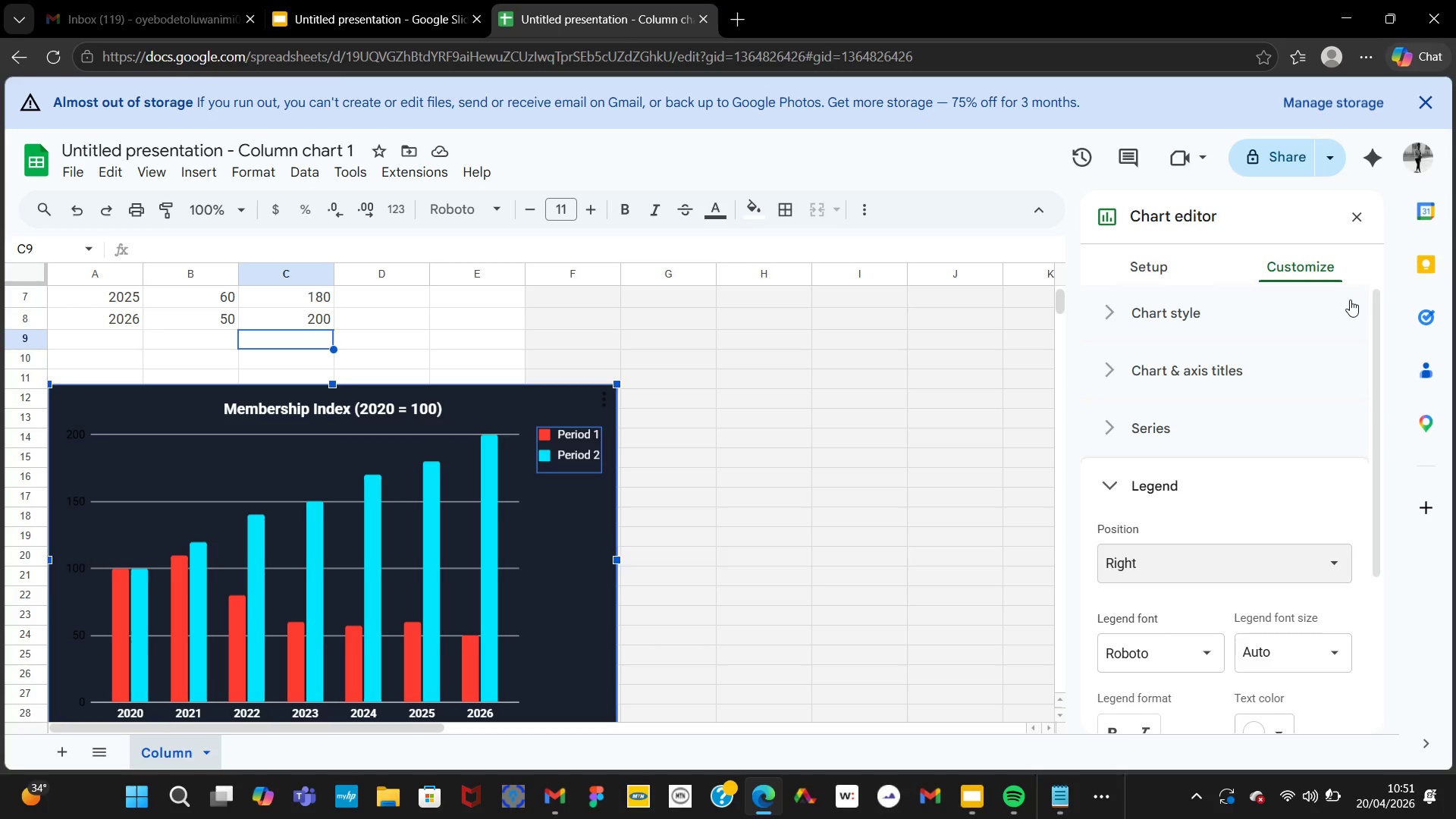 
wait(7.89)
 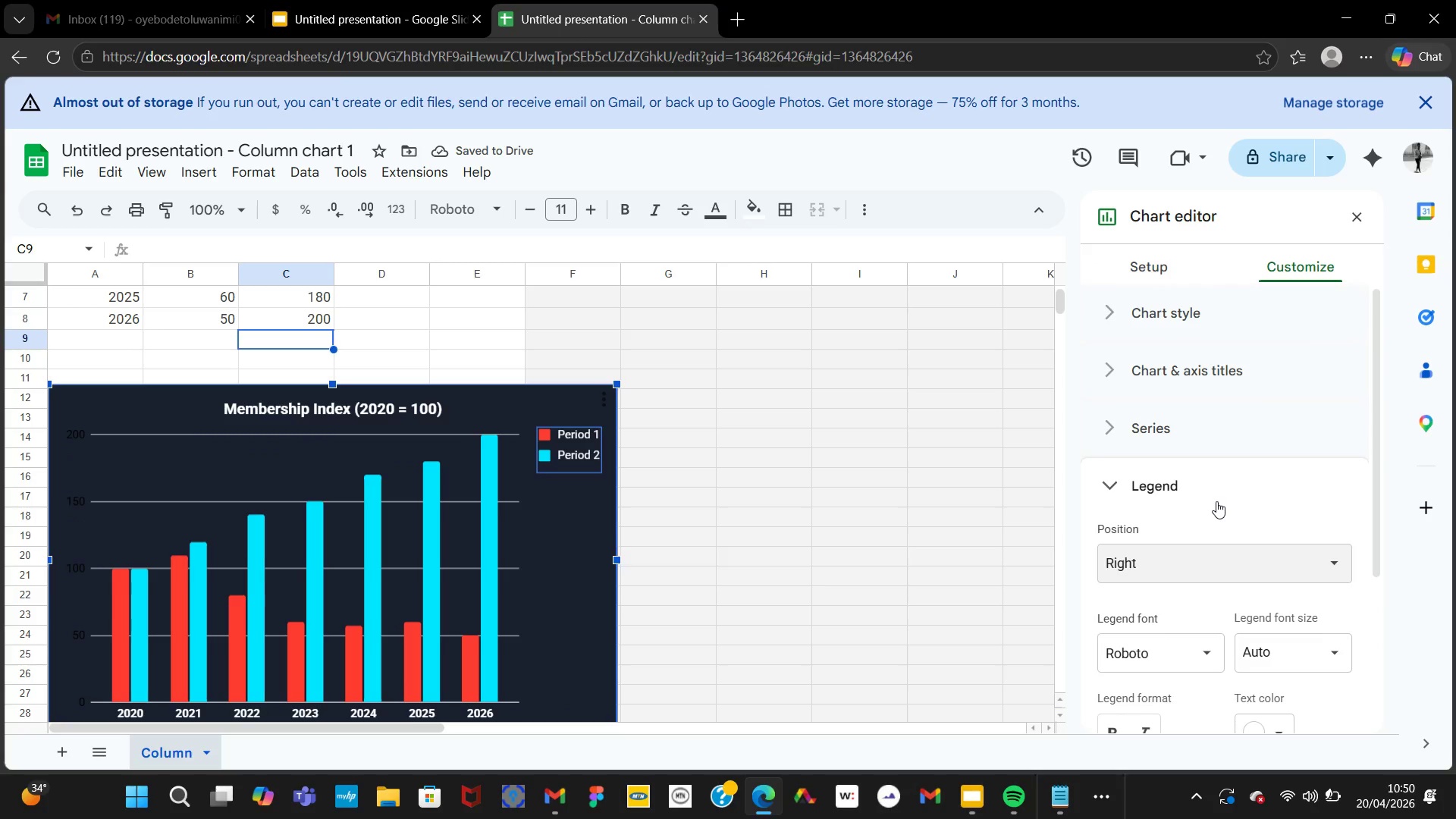 
left_click([1238, 582])
 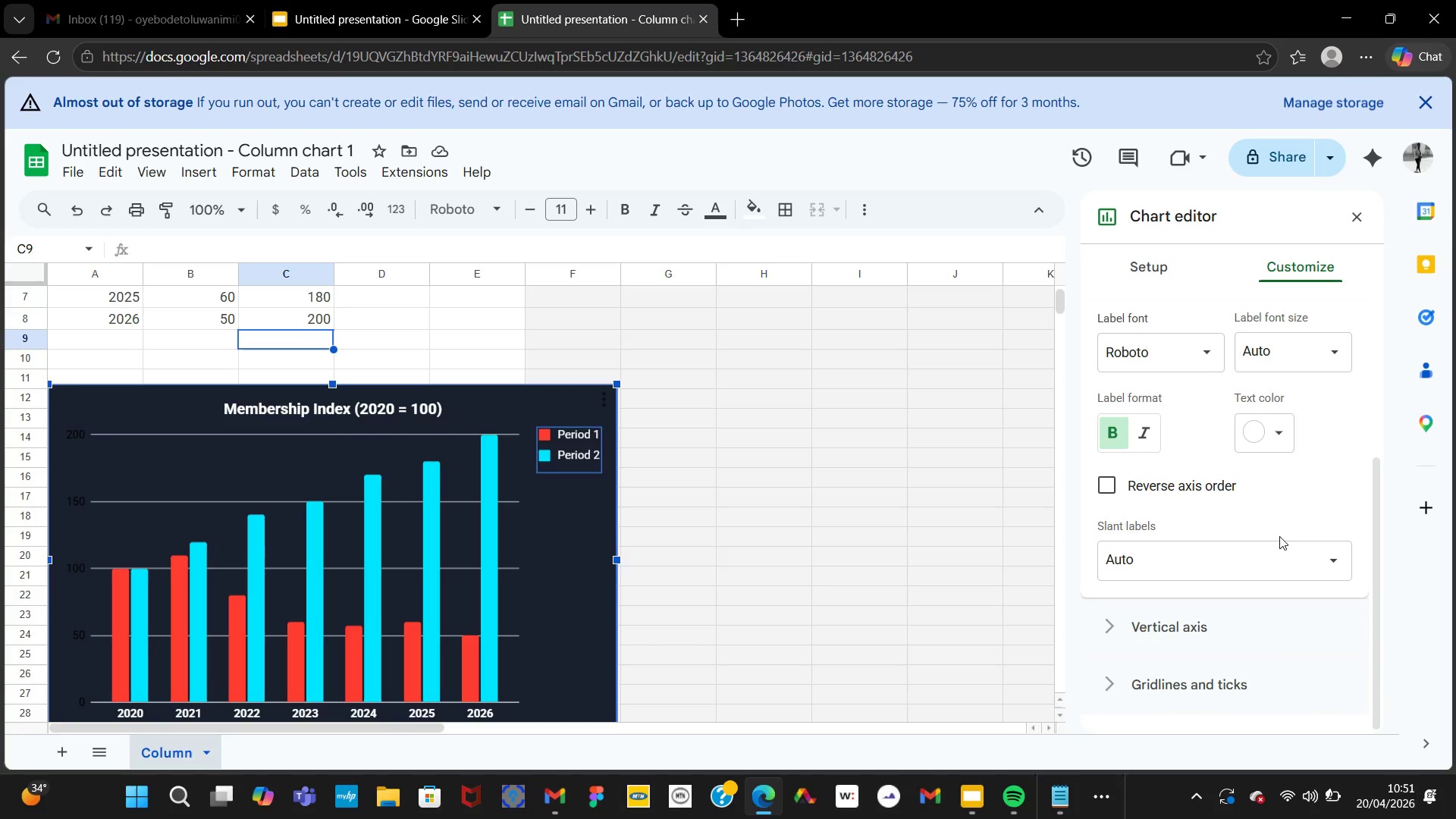 
wait(6.91)
 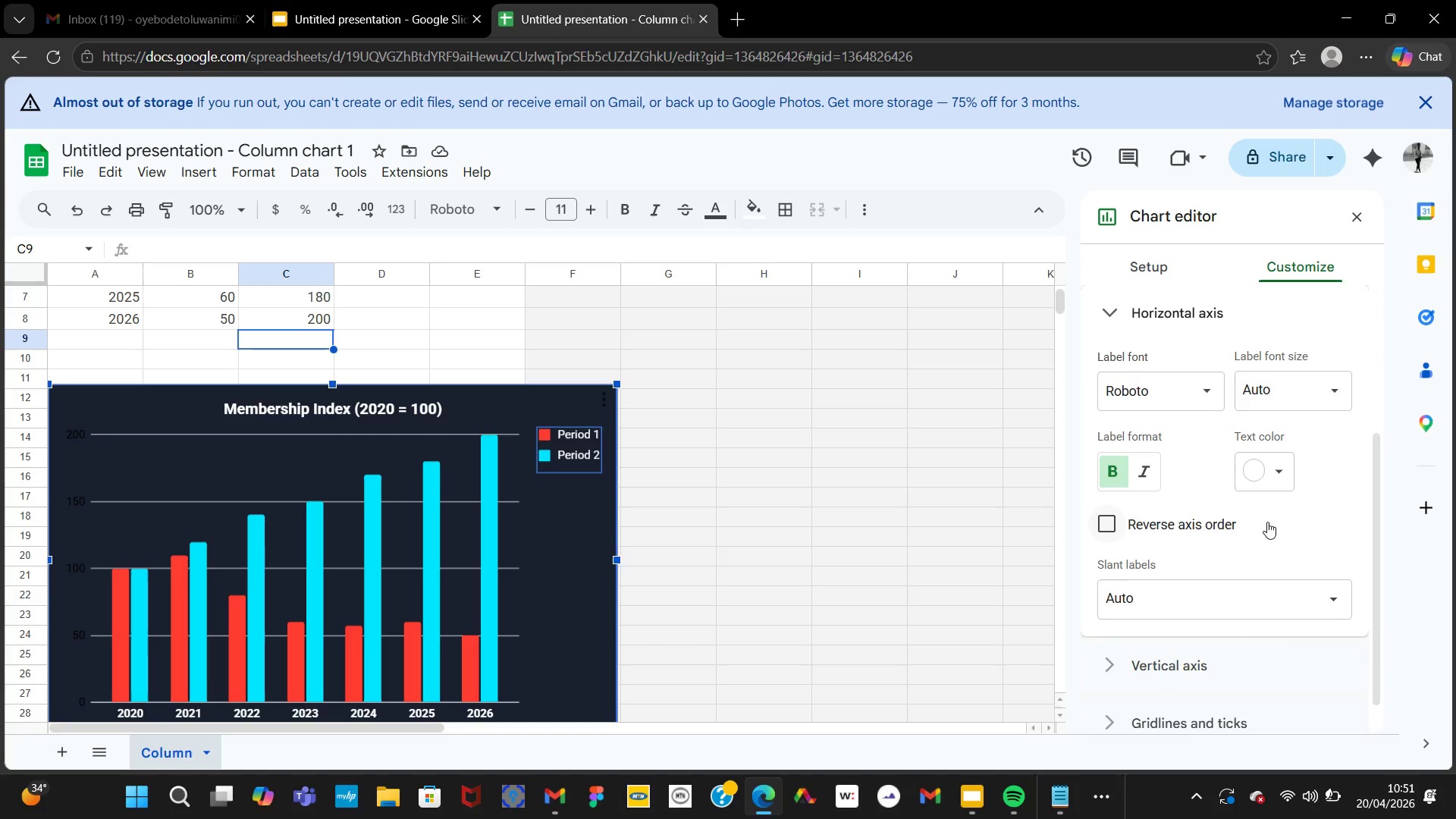 
left_click([1174, 615])
 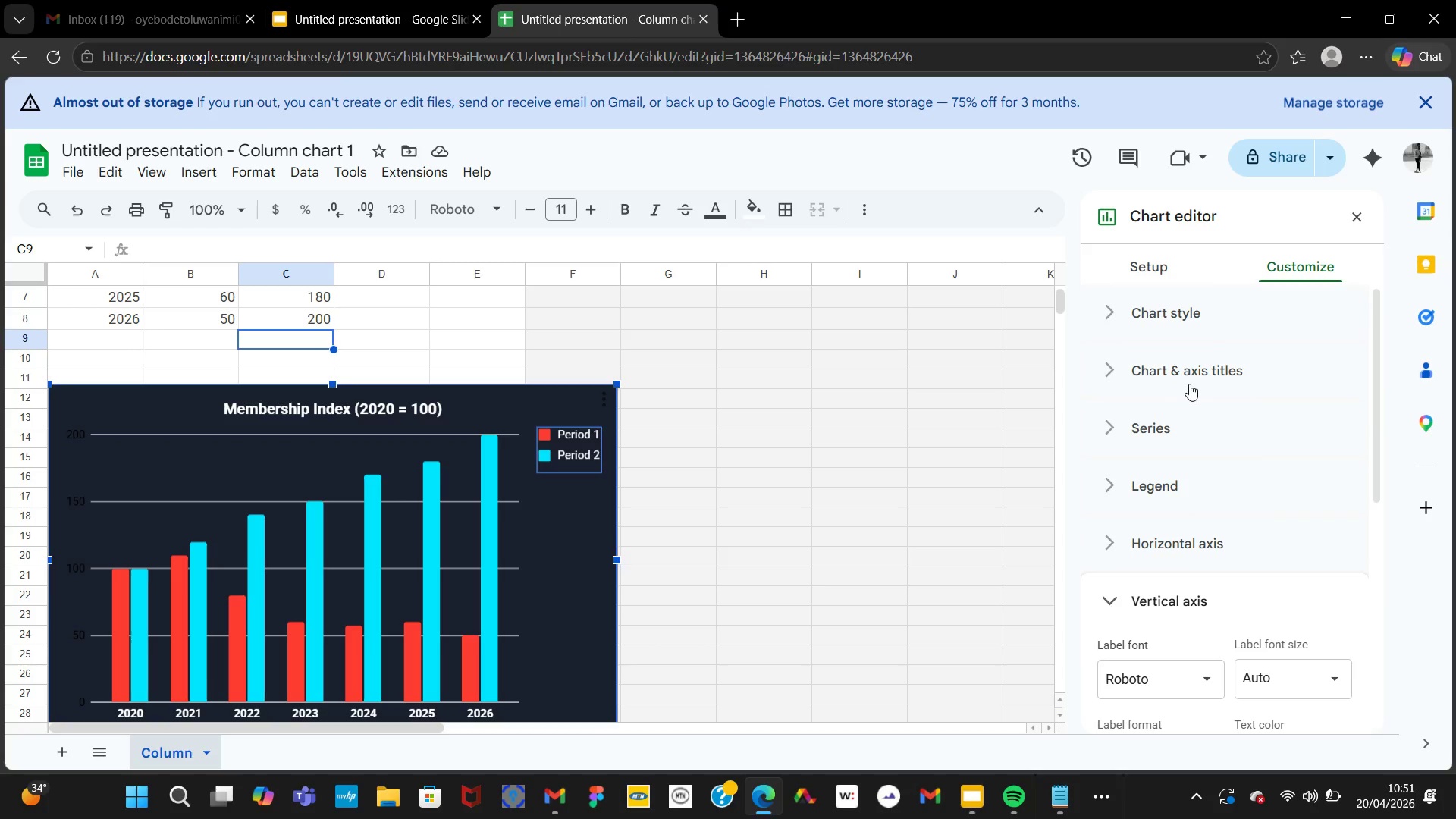 
left_click([1189, 384])
 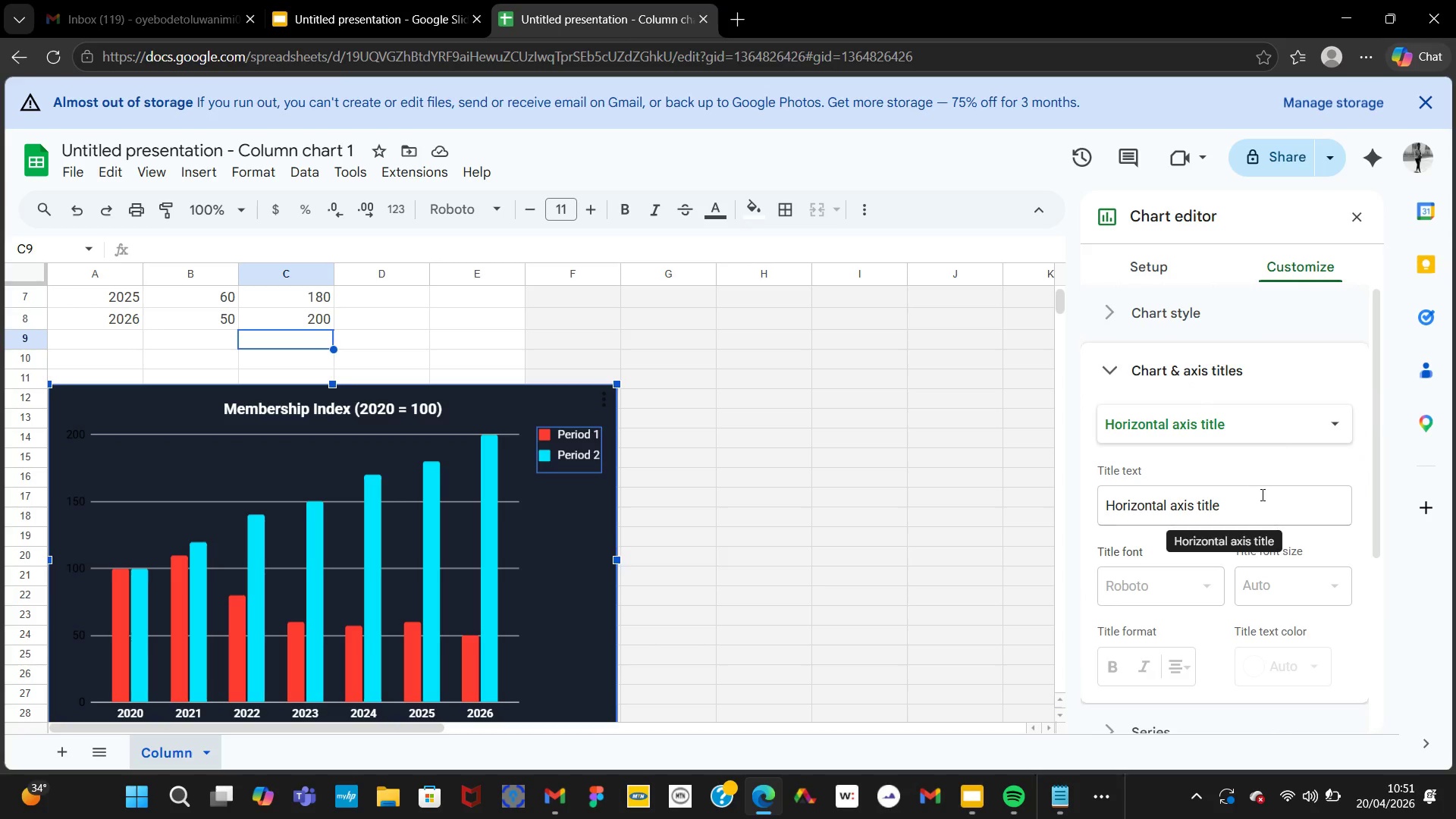 
left_click([1261, 495])
 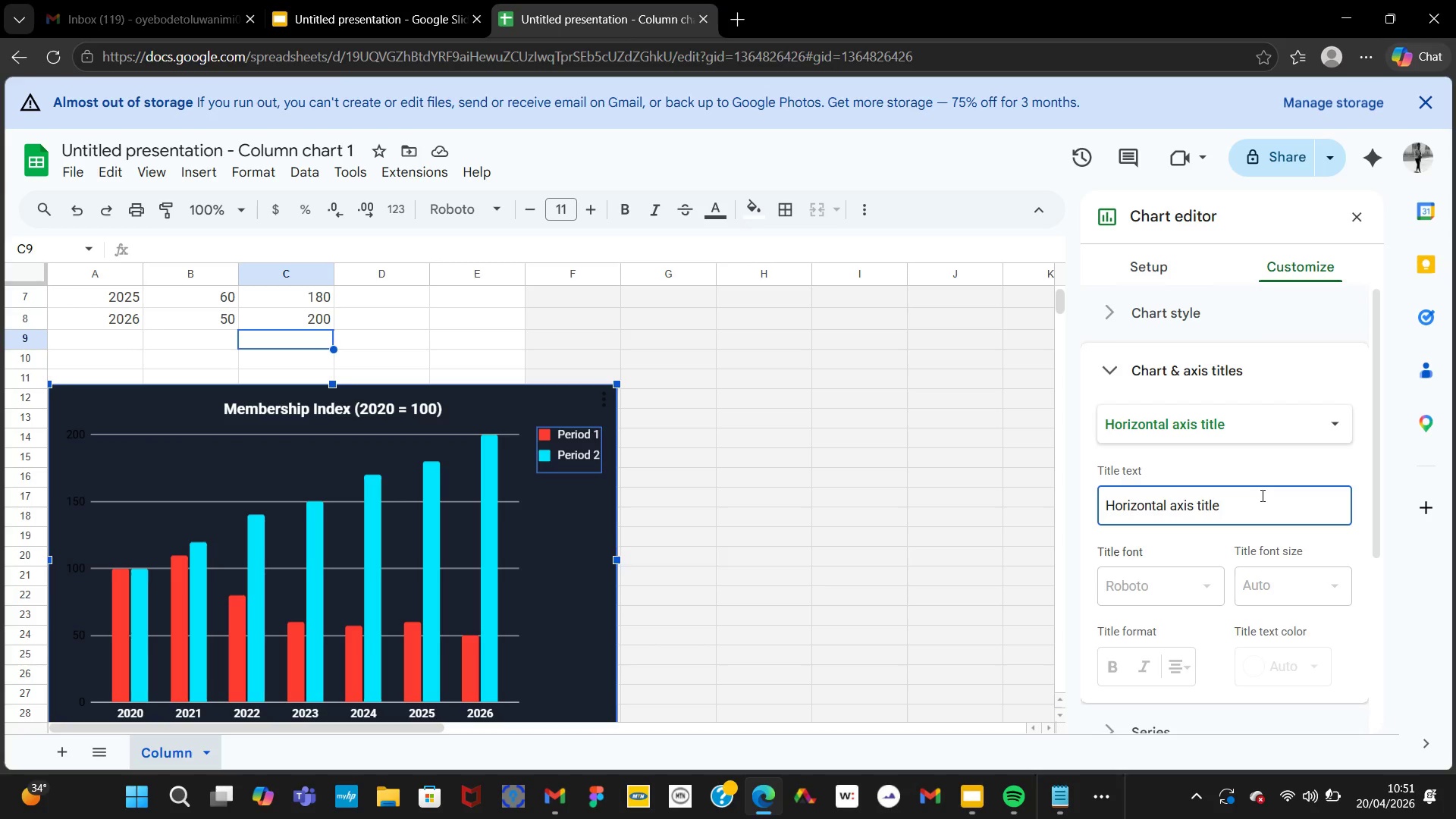 
wait(12.26)
 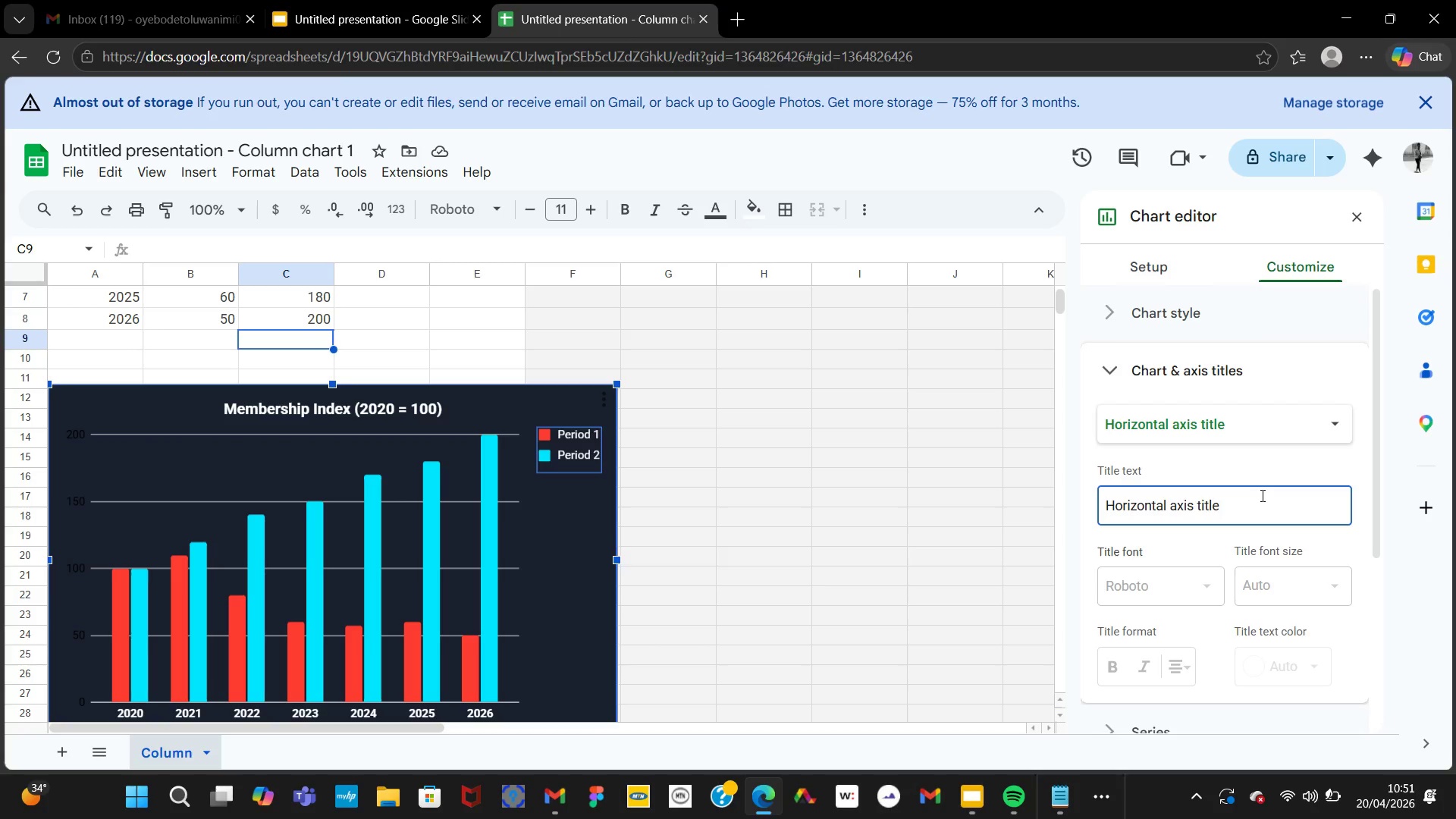 
left_click([1116, 496])
 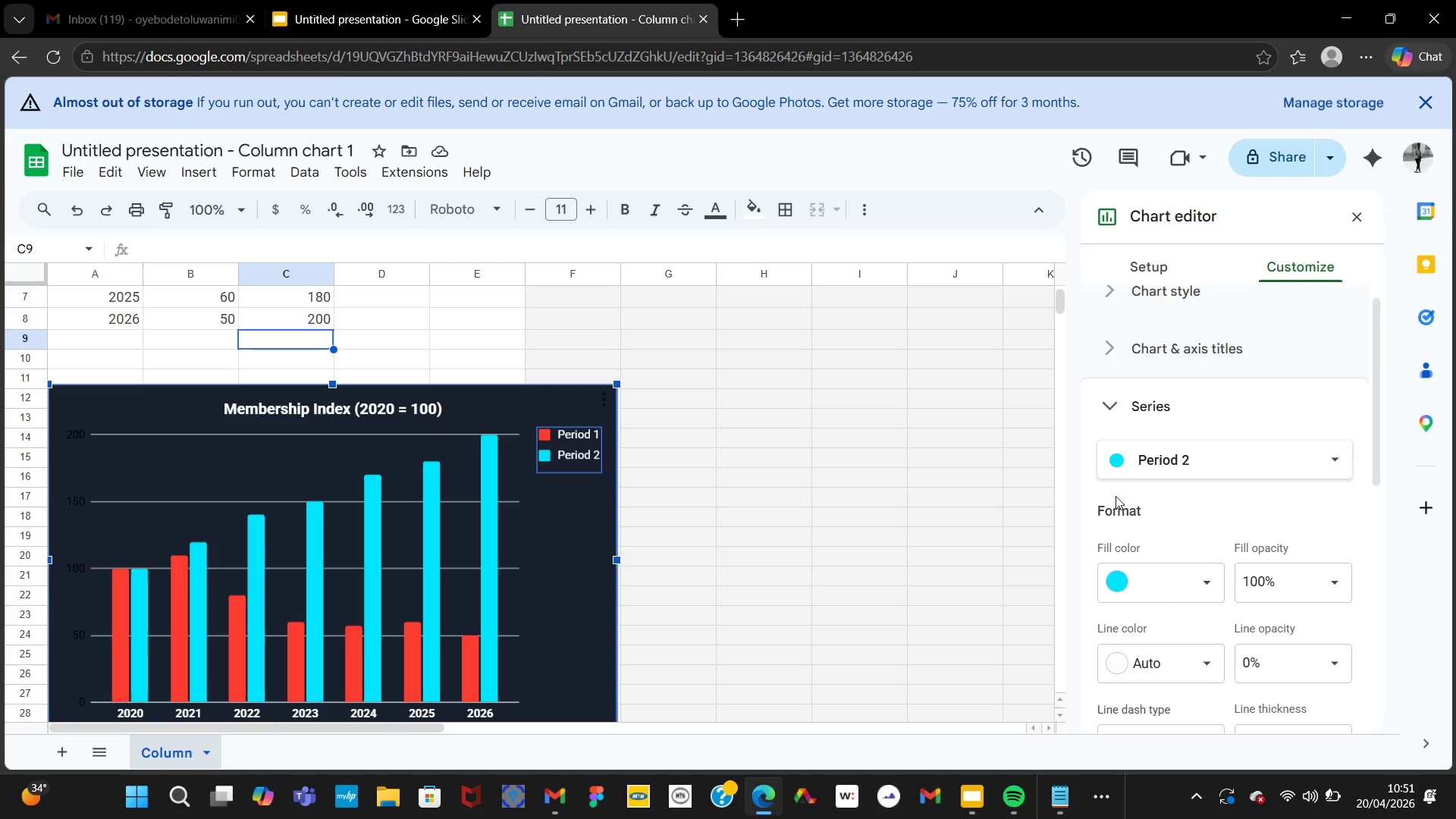 
left_click_drag(start_coordinate=[1196, 481], to_coordinate=[1188, 470])
 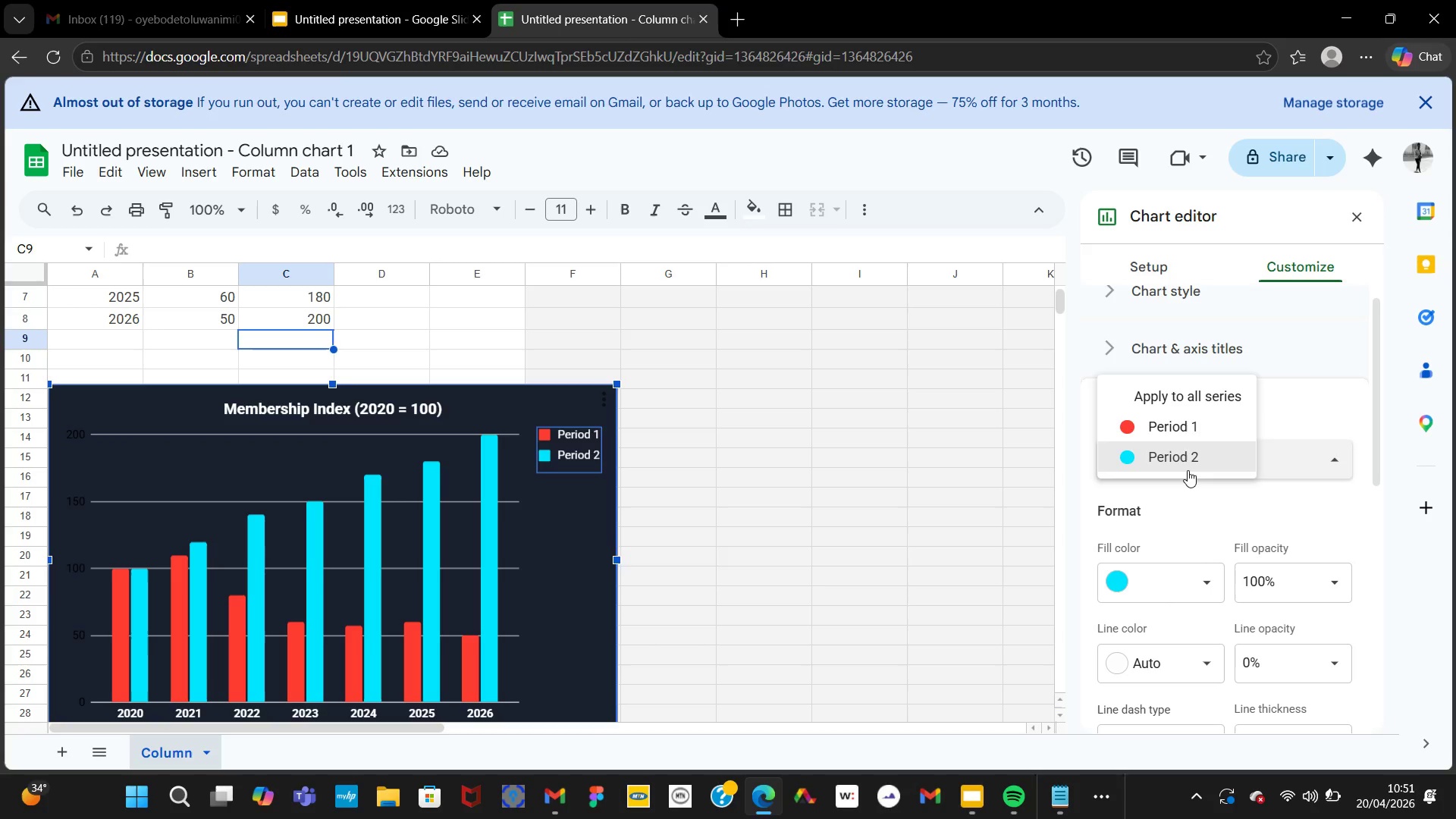 
left_click([1188, 470])
 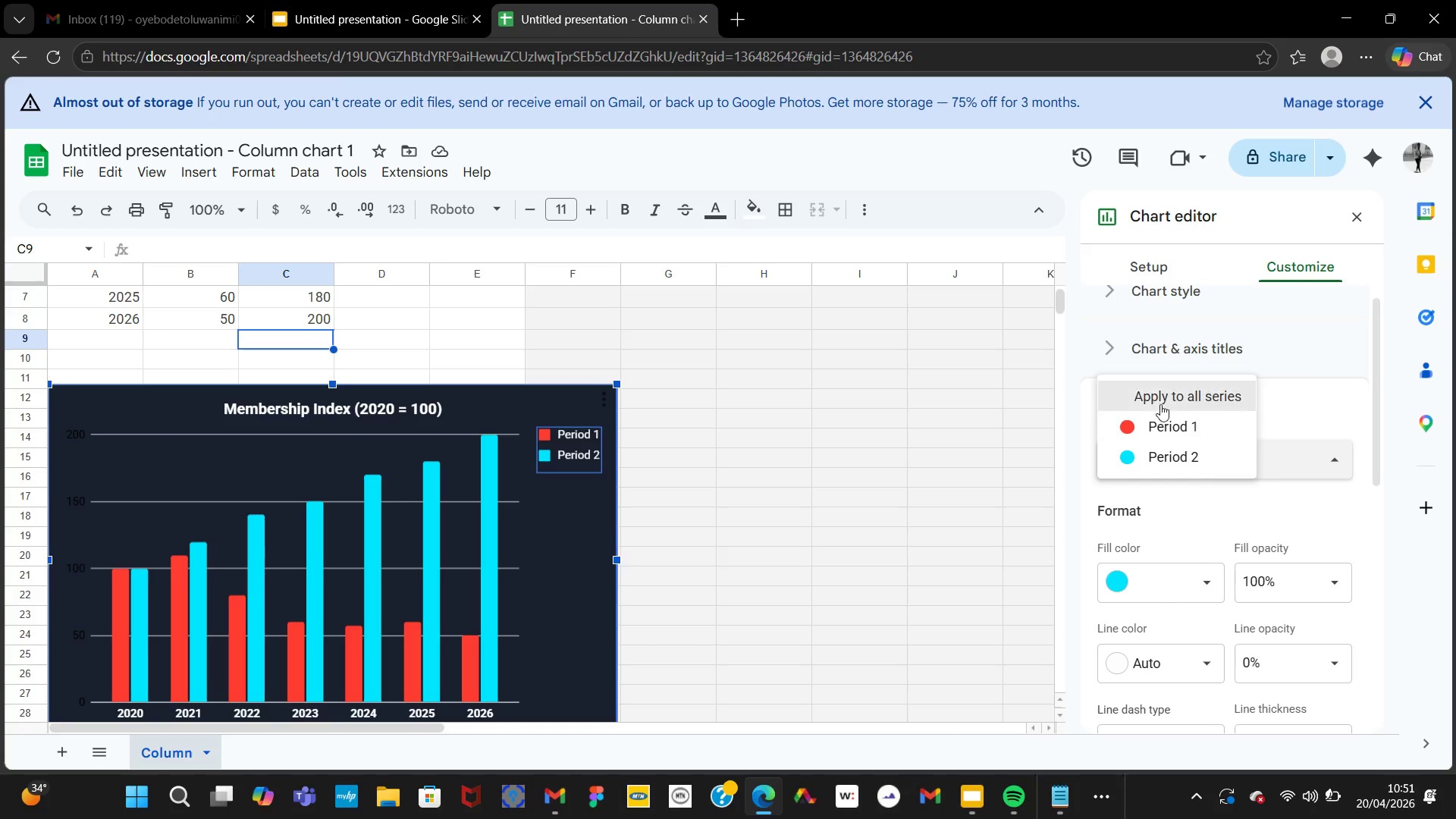 
left_click([1159, 402])
 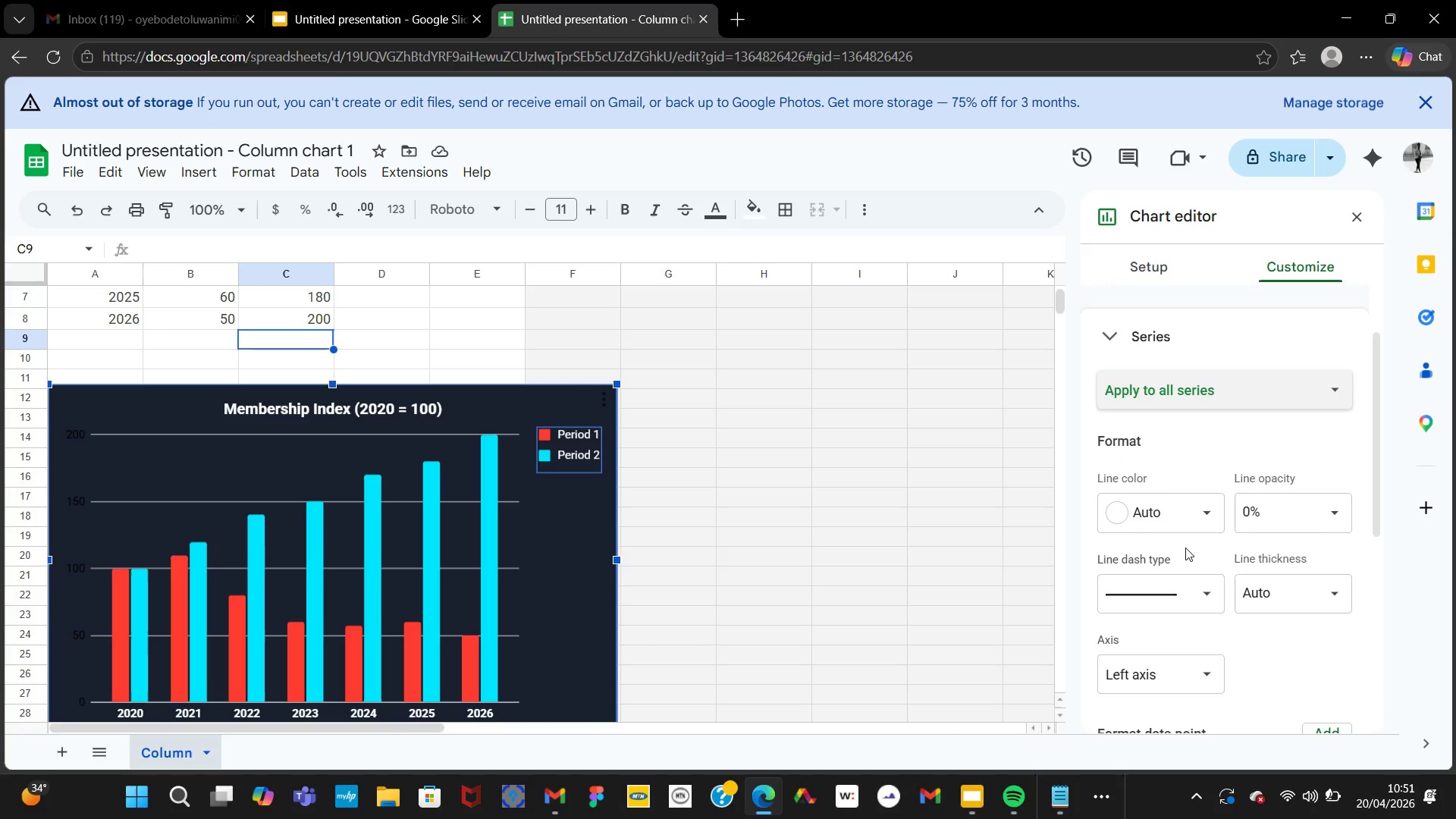 
left_click([1182, 404])
 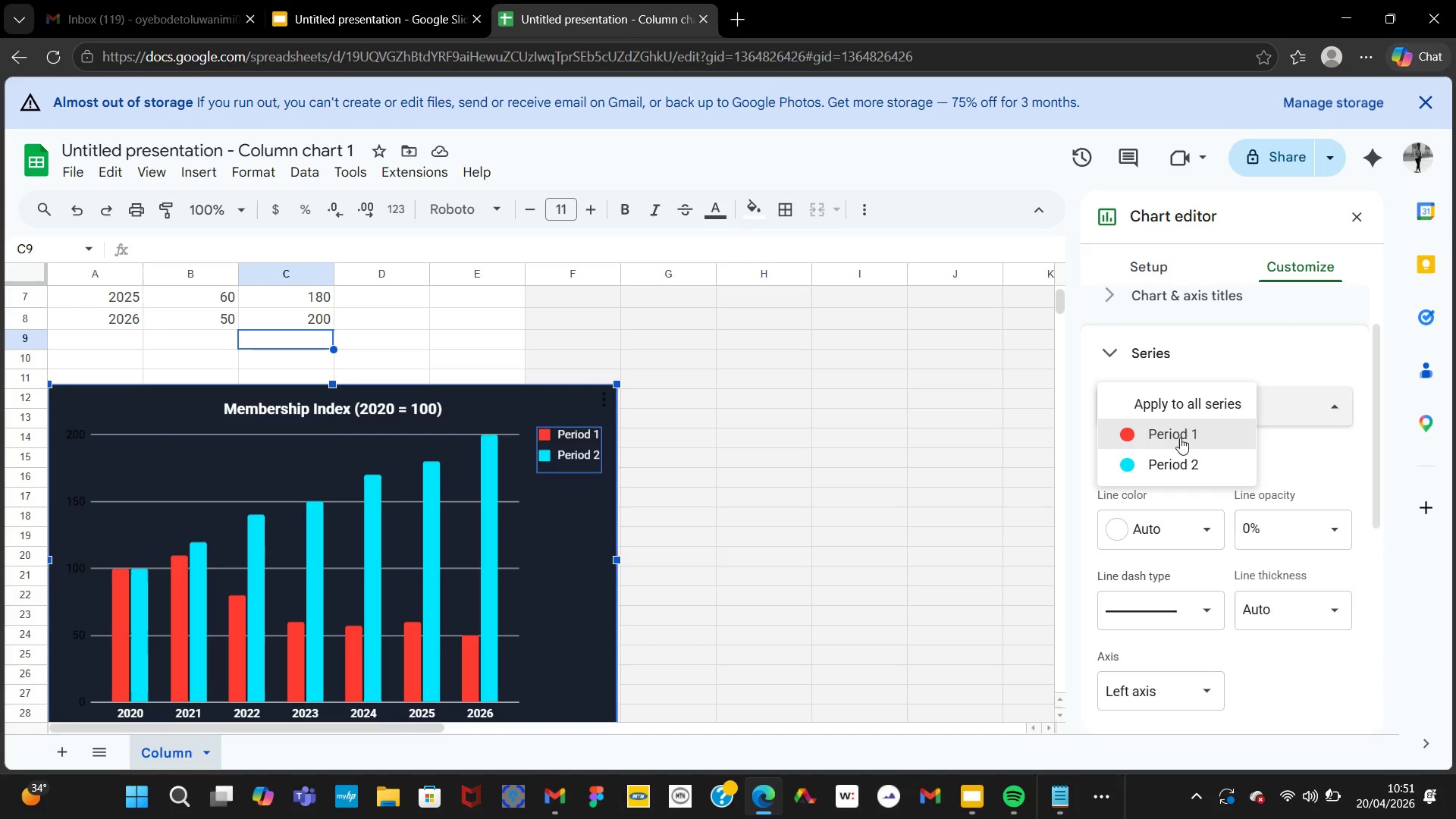 
left_click([1180, 438])
 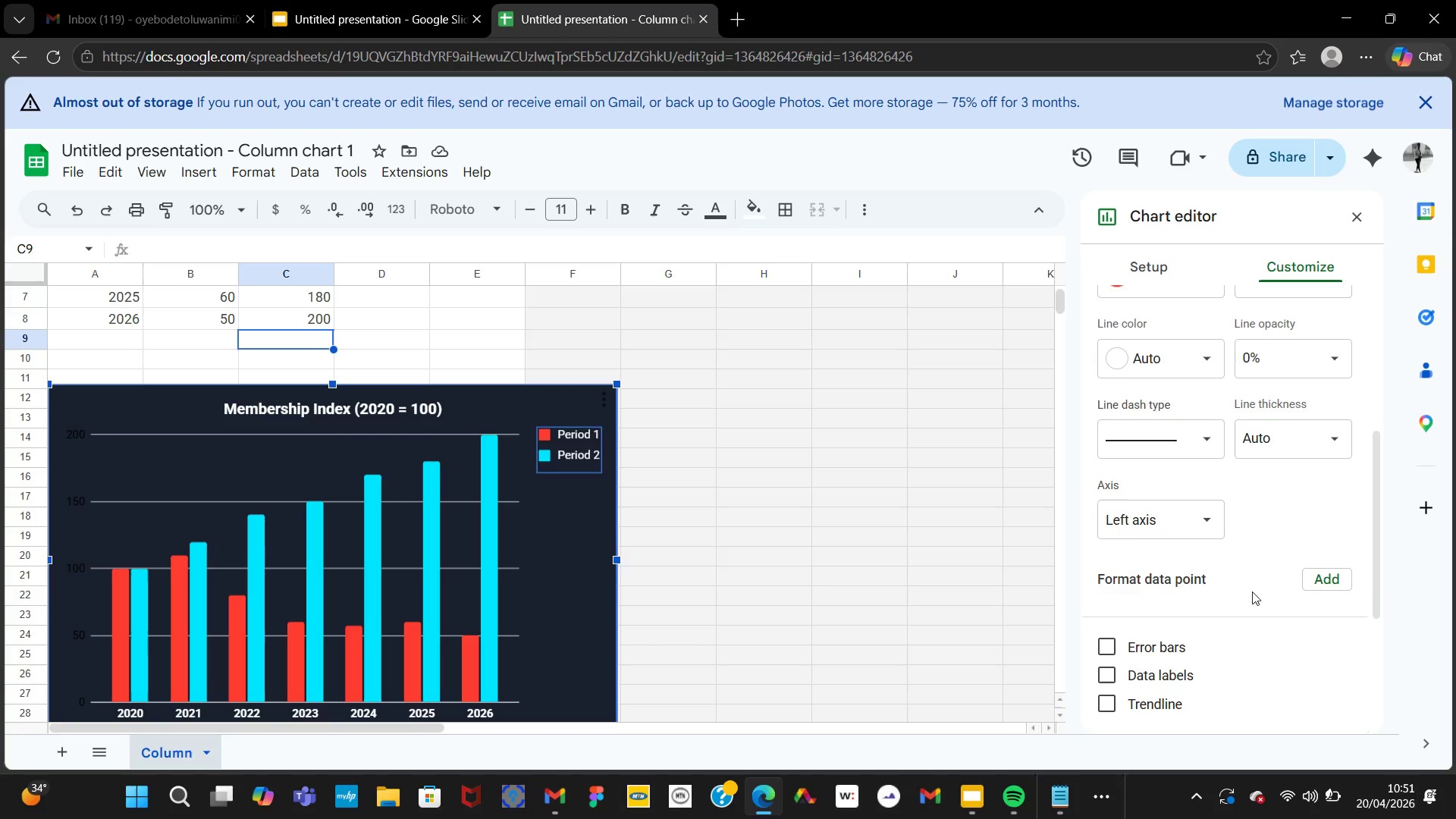 
left_click([1305, 581])
 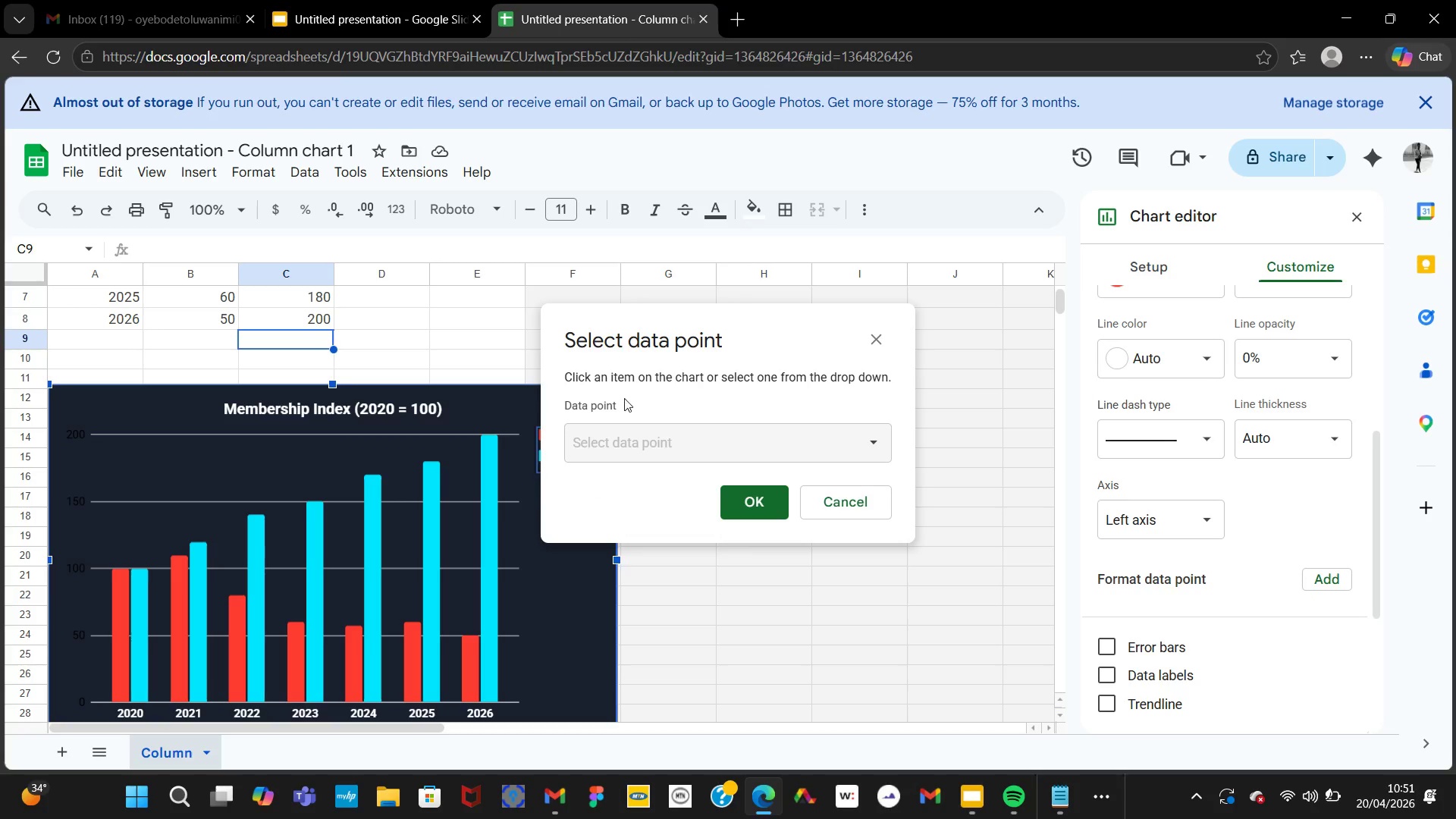 
left_click([682, 435])
 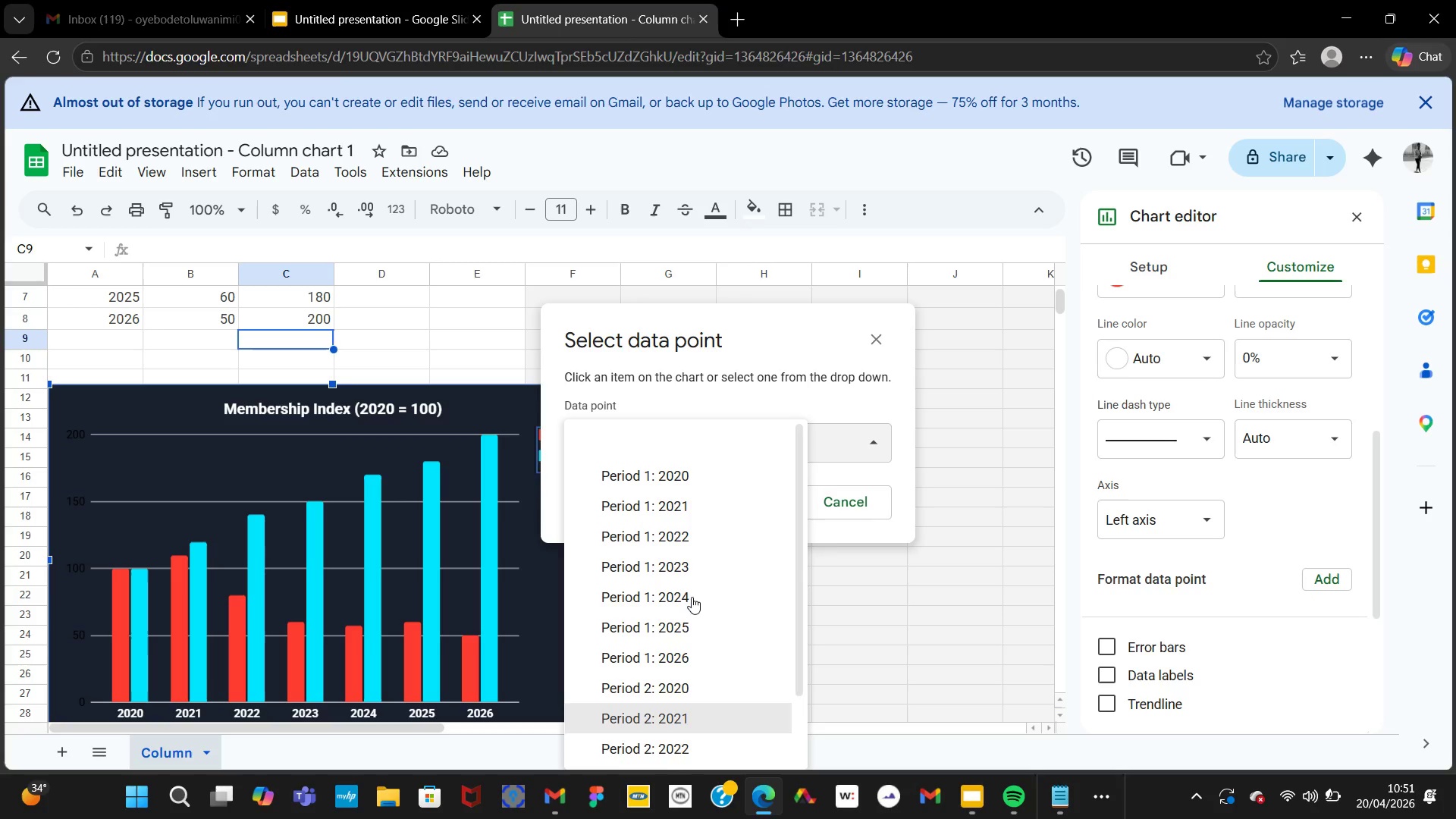 
left_click([1203, 596])
 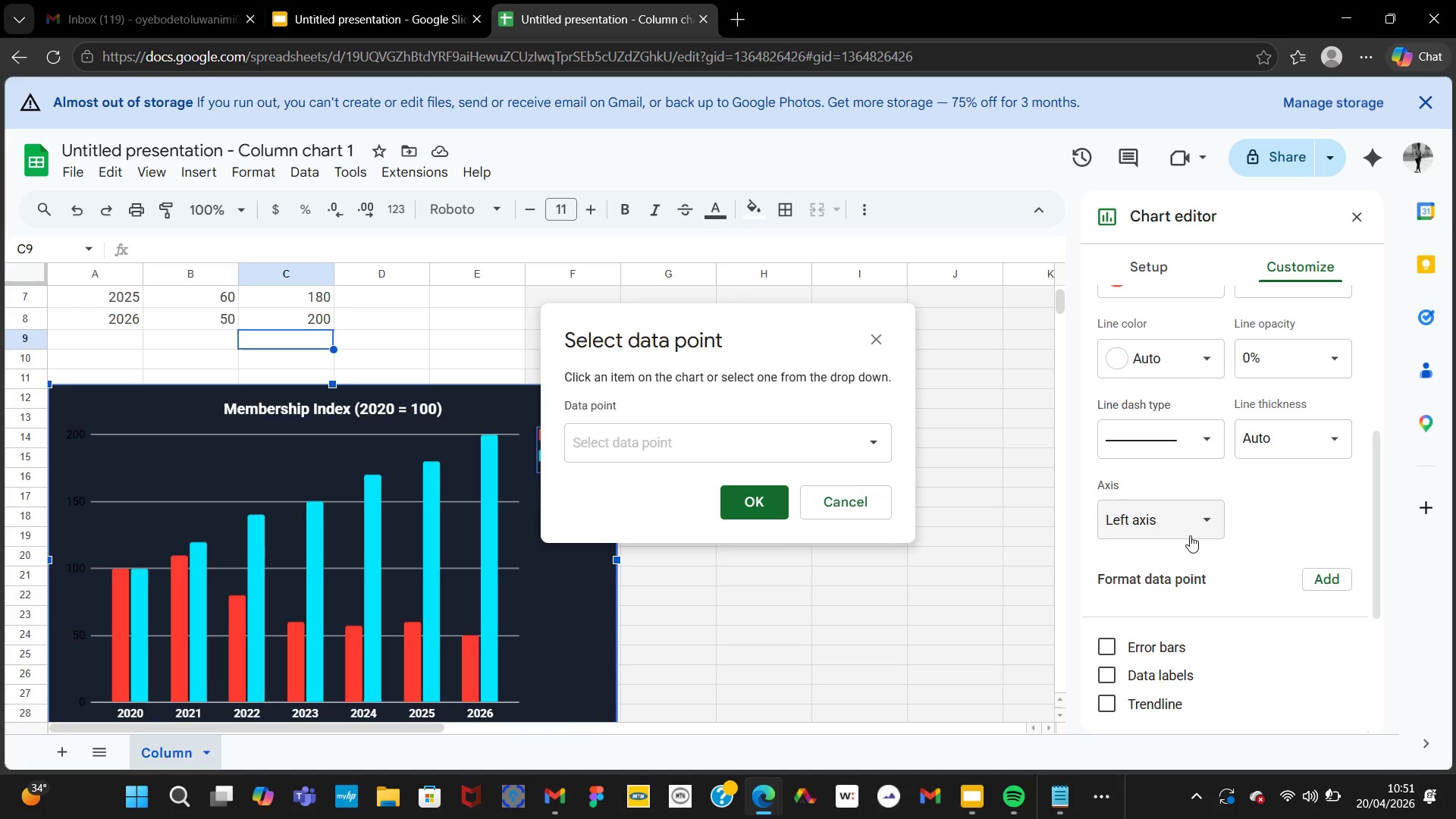 
left_click([1190, 535])
 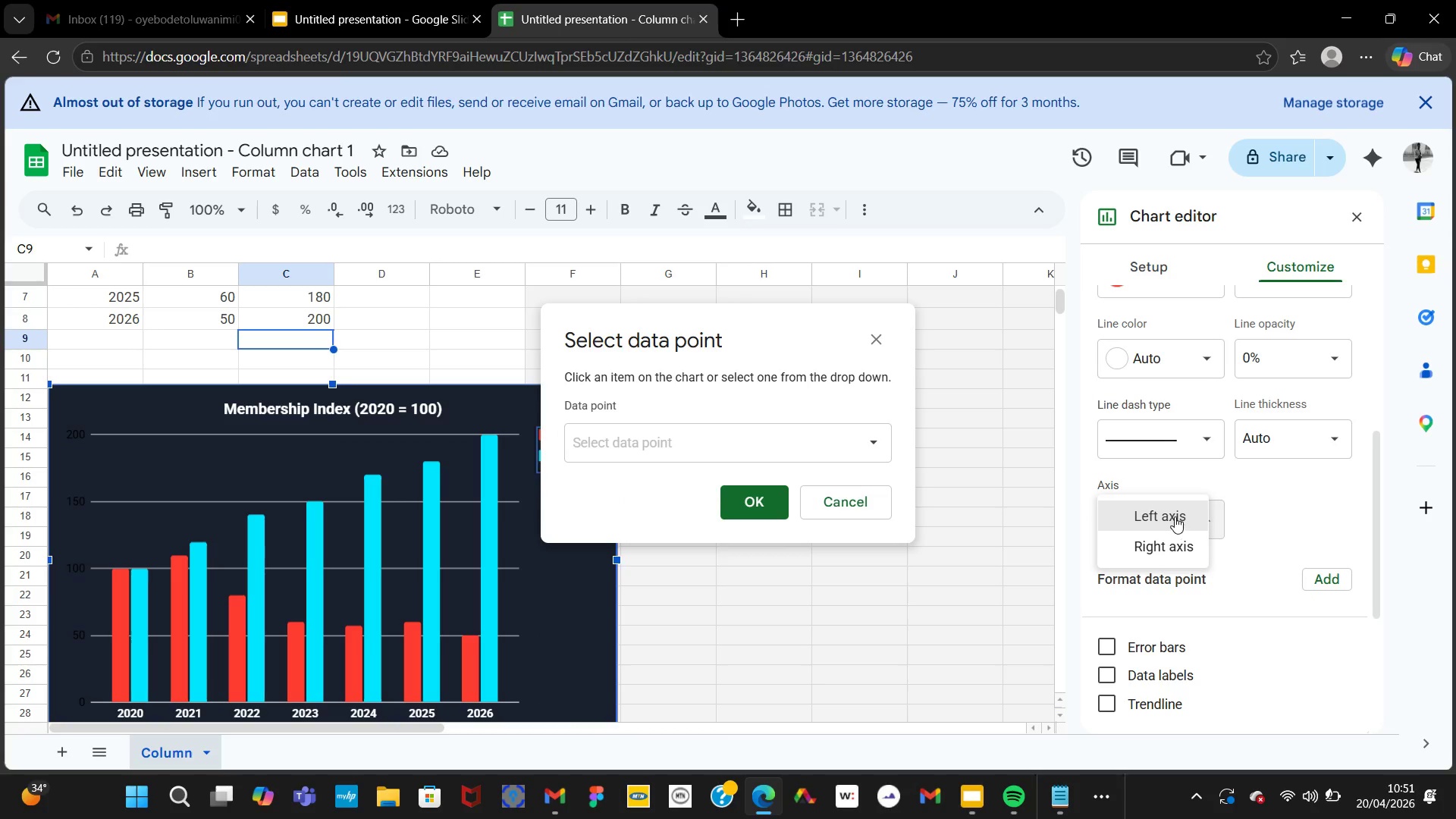 
left_click([1175, 516])
 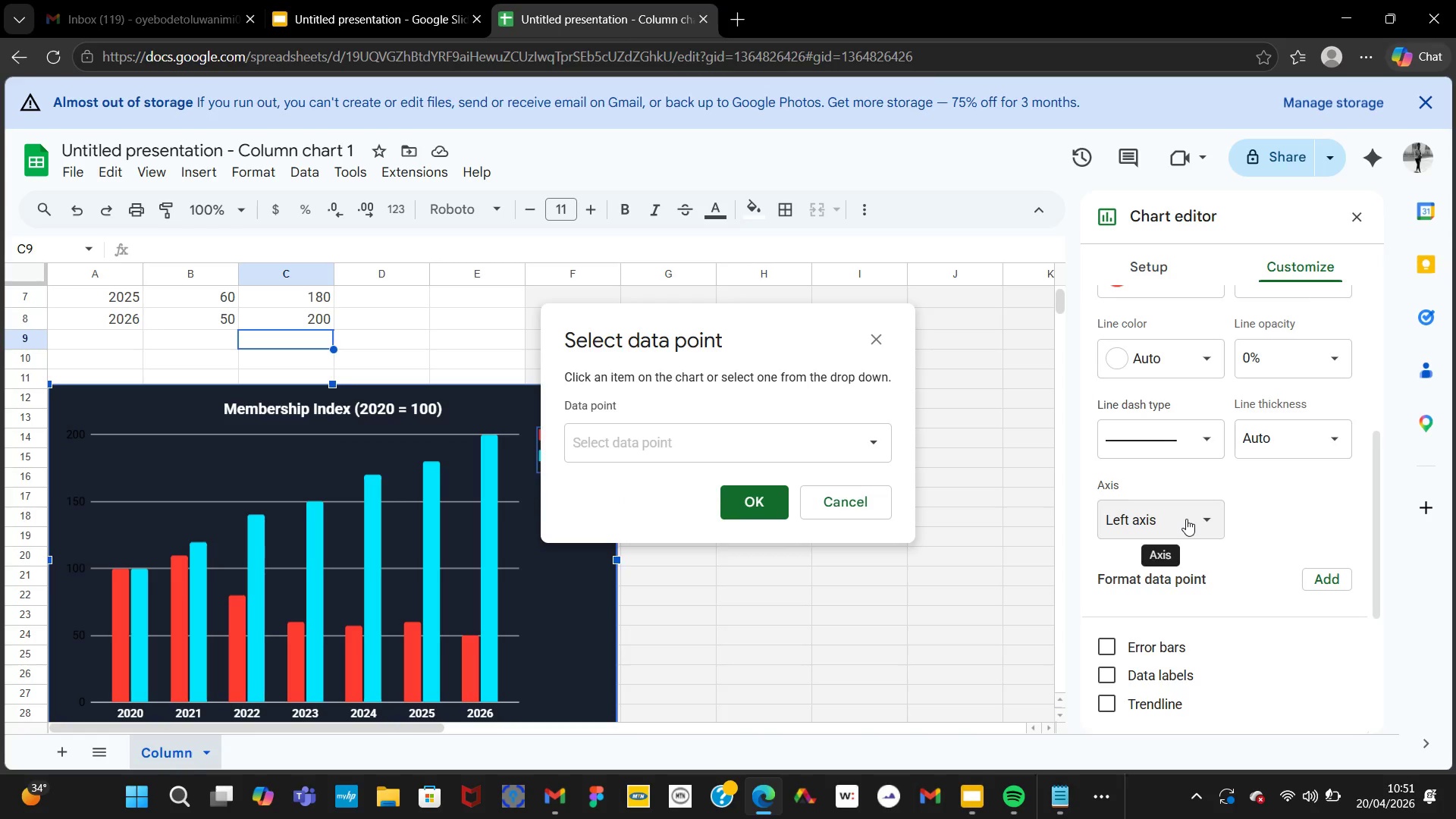 
left_click_drag(start_coordinate=[1186, 519], to_coordinate=[1181, 546])
 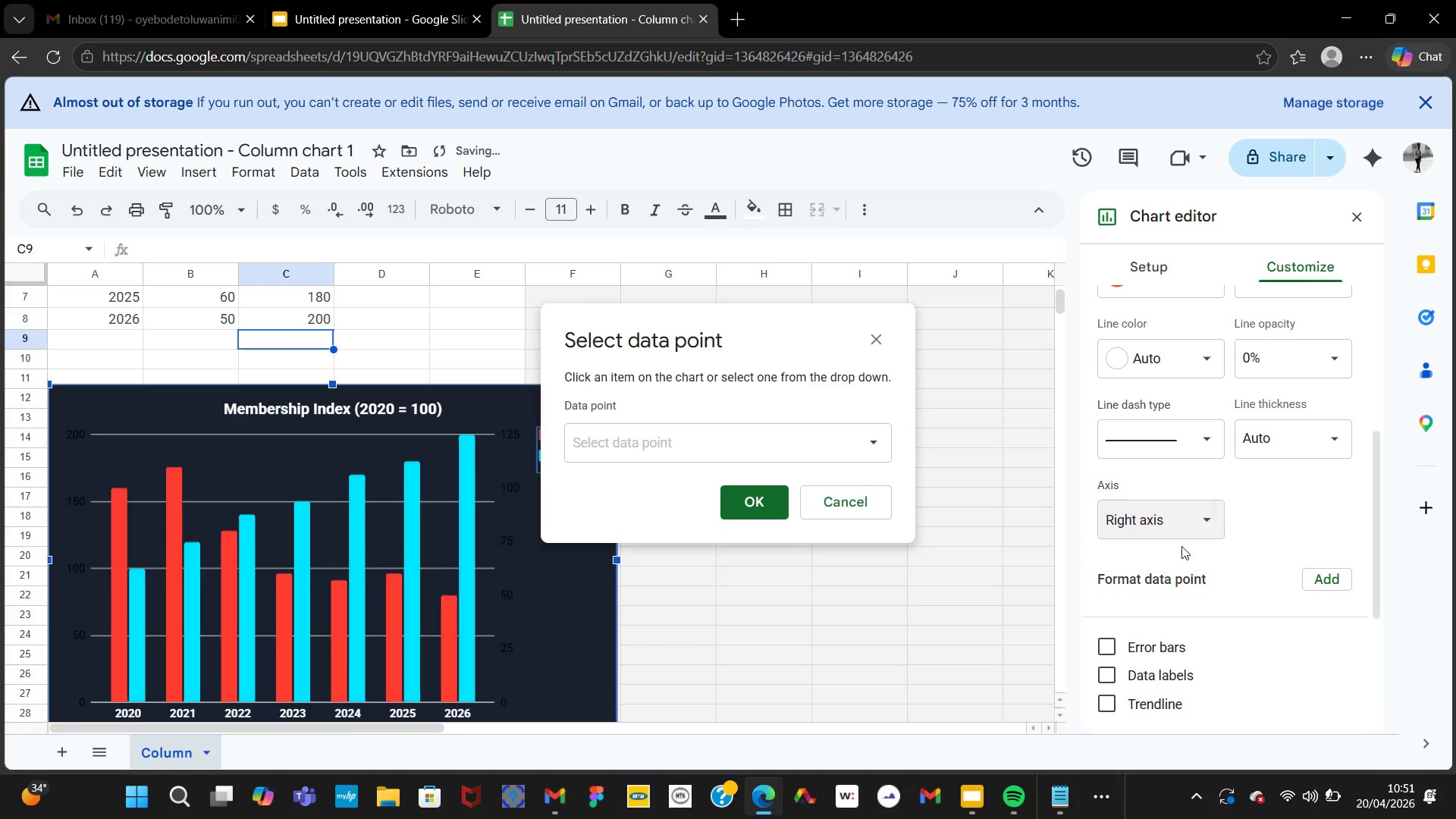 
left_click([1181, 546])
 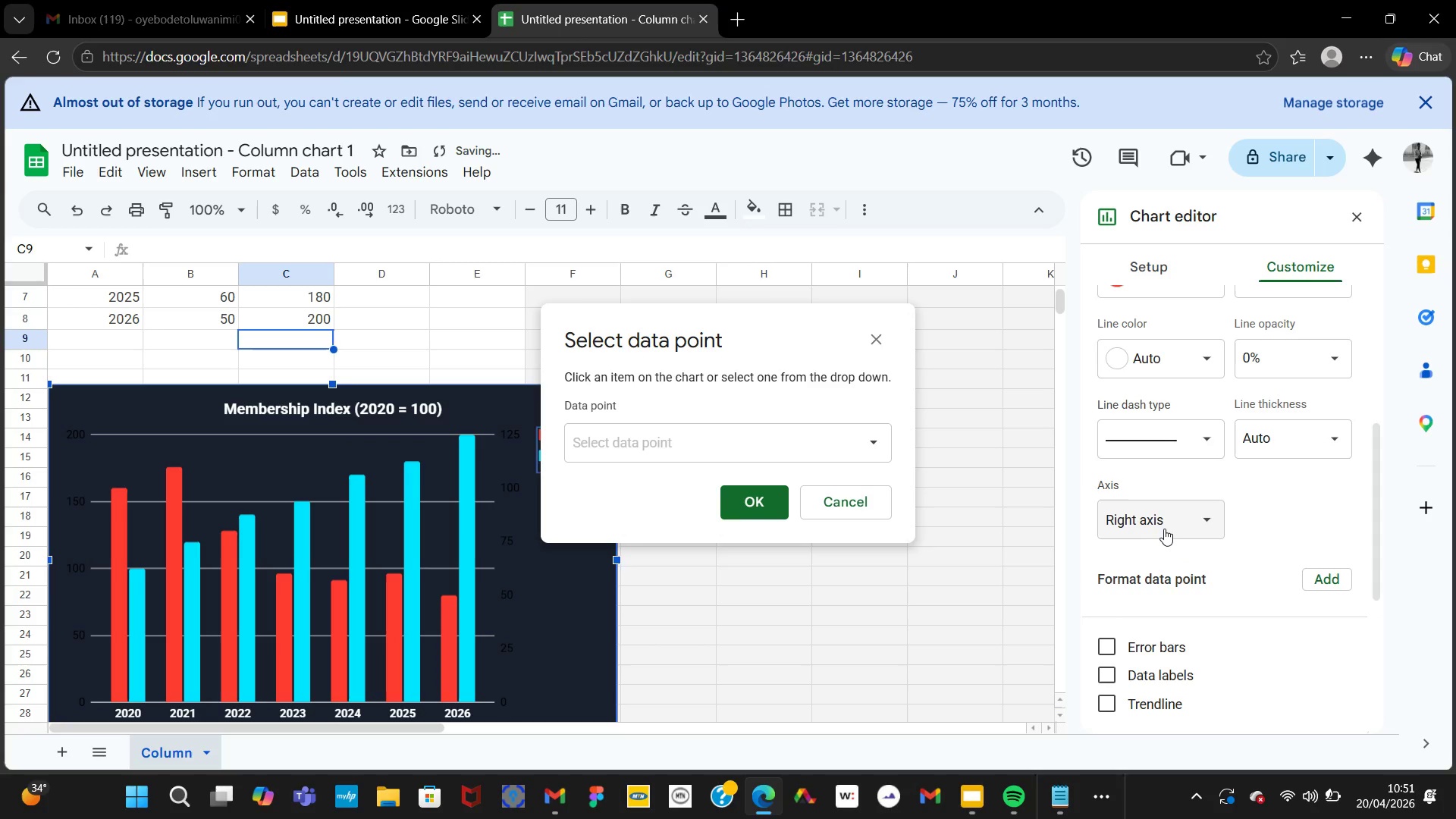 
left_click([1166, 528])
 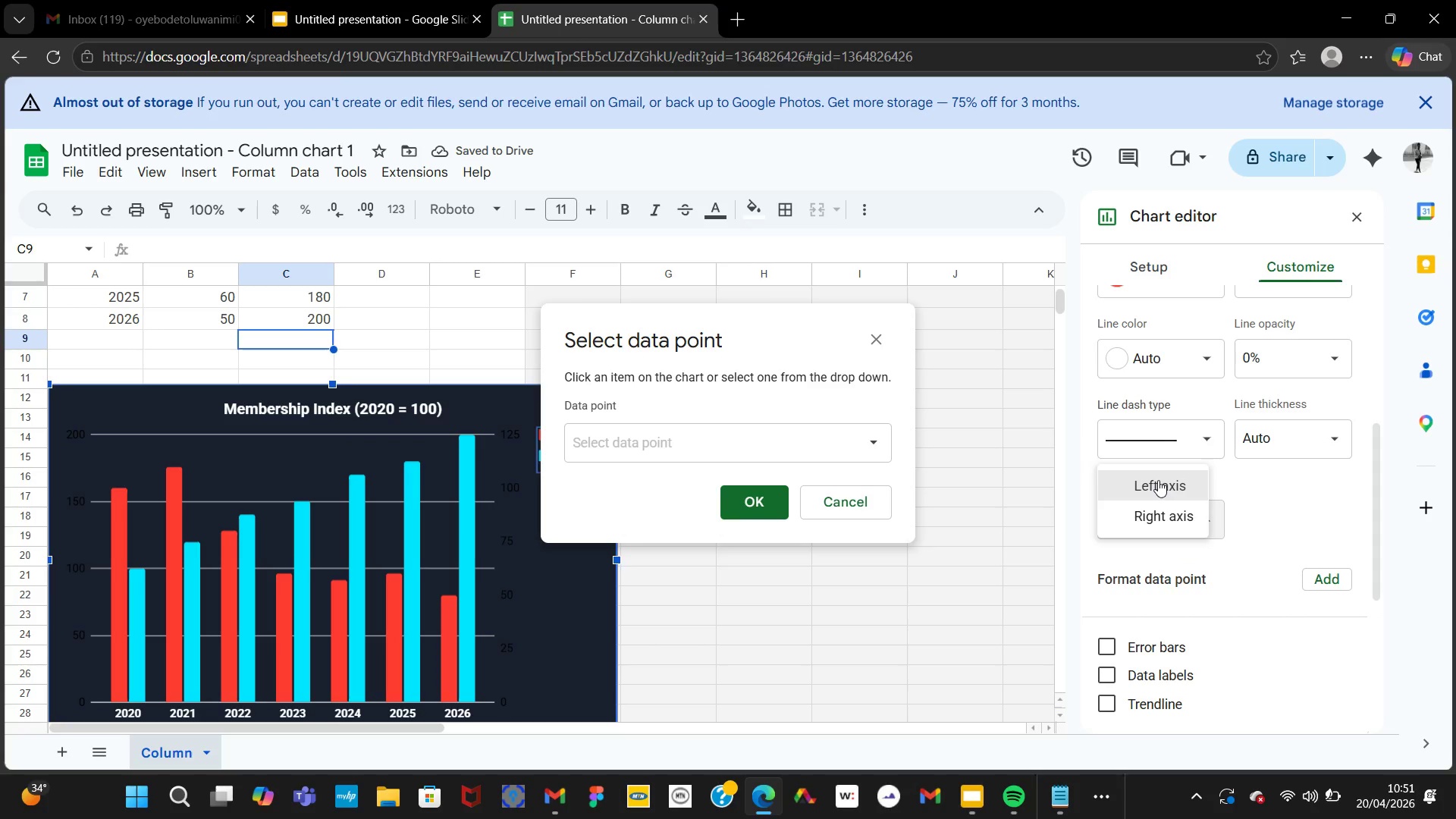 
left_click([1158, 480])
 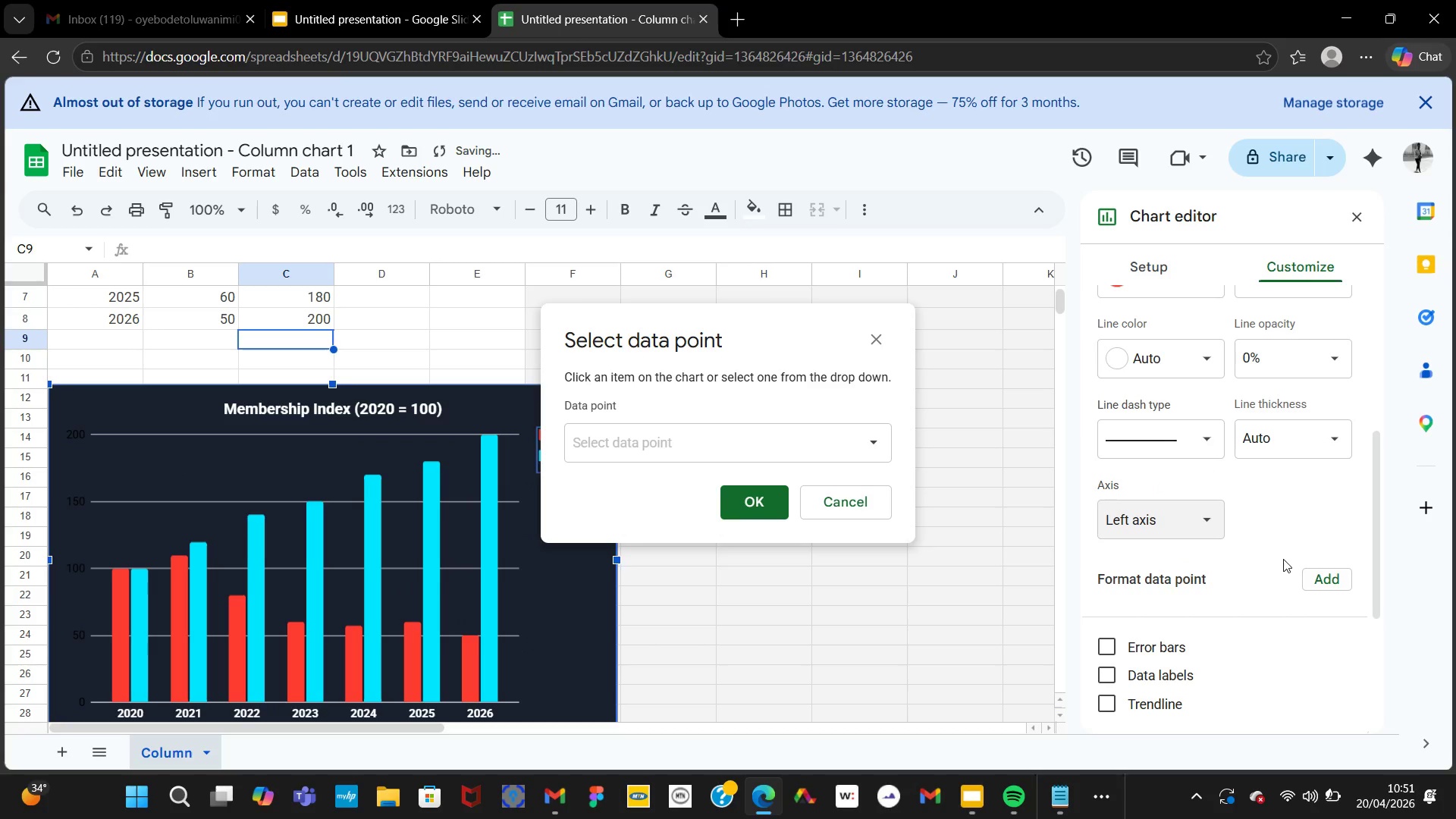 
left_click([1283, 559])
 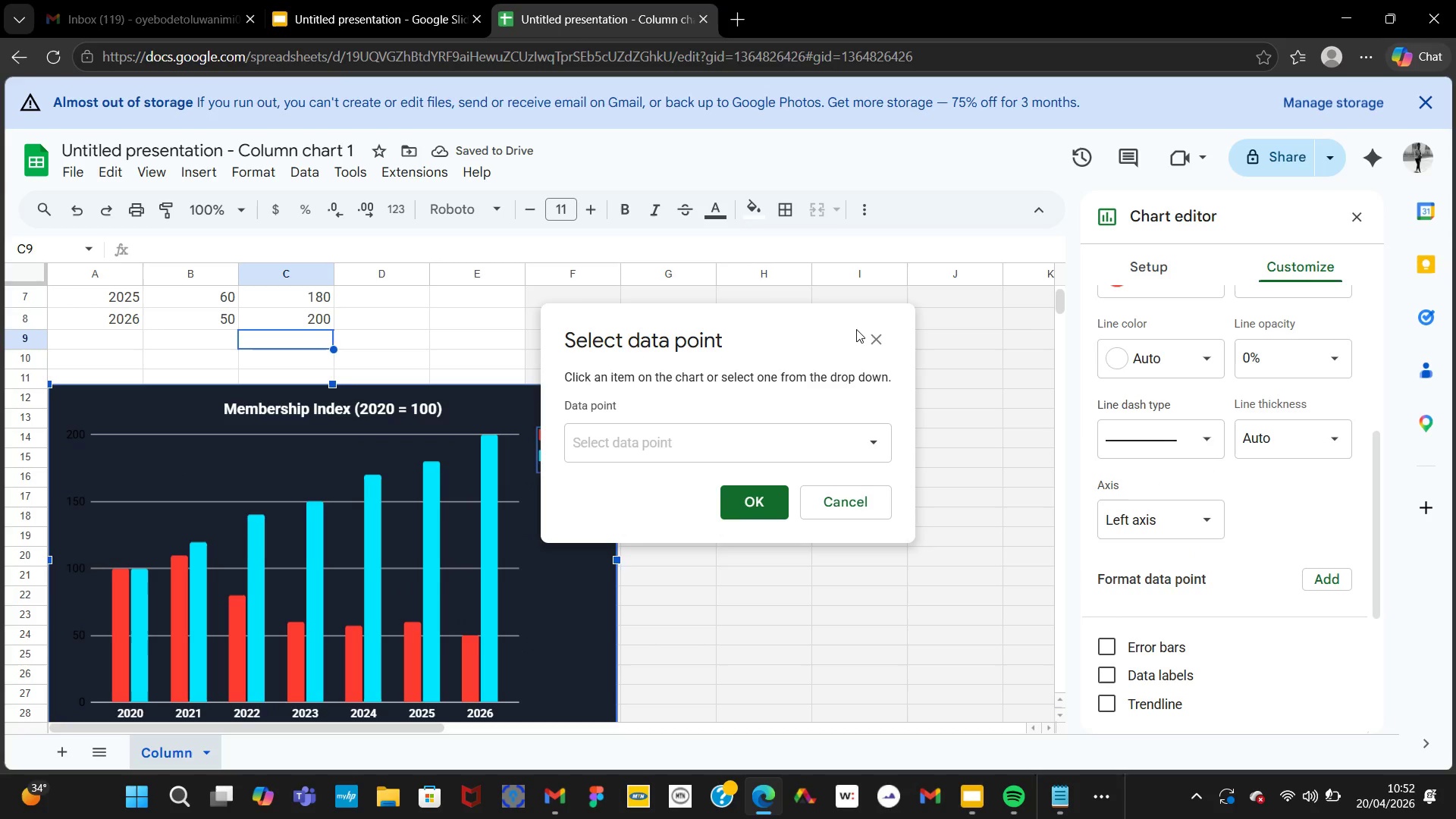 
left_click([872, 341])
 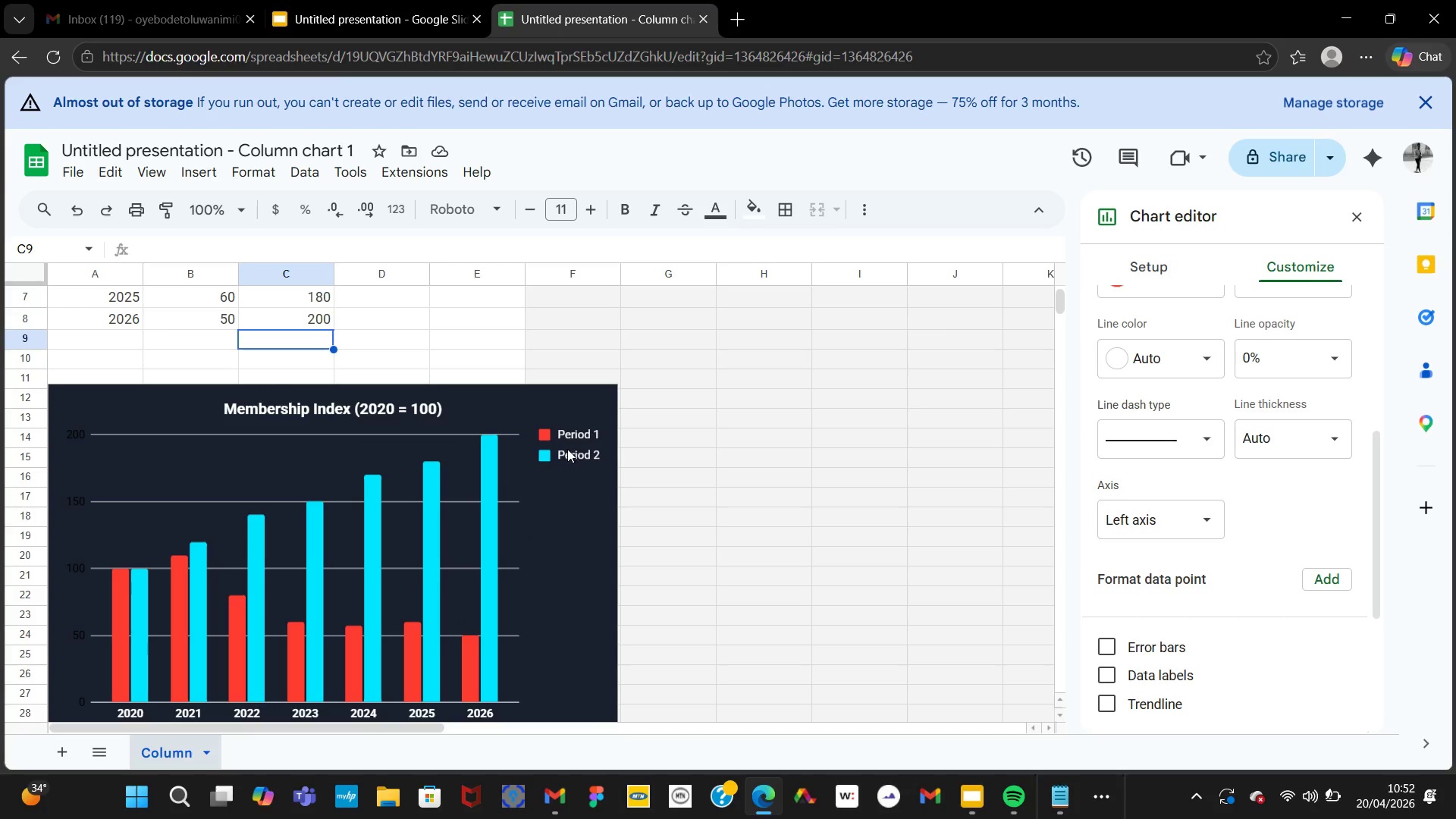 
left_click([576, 439])
 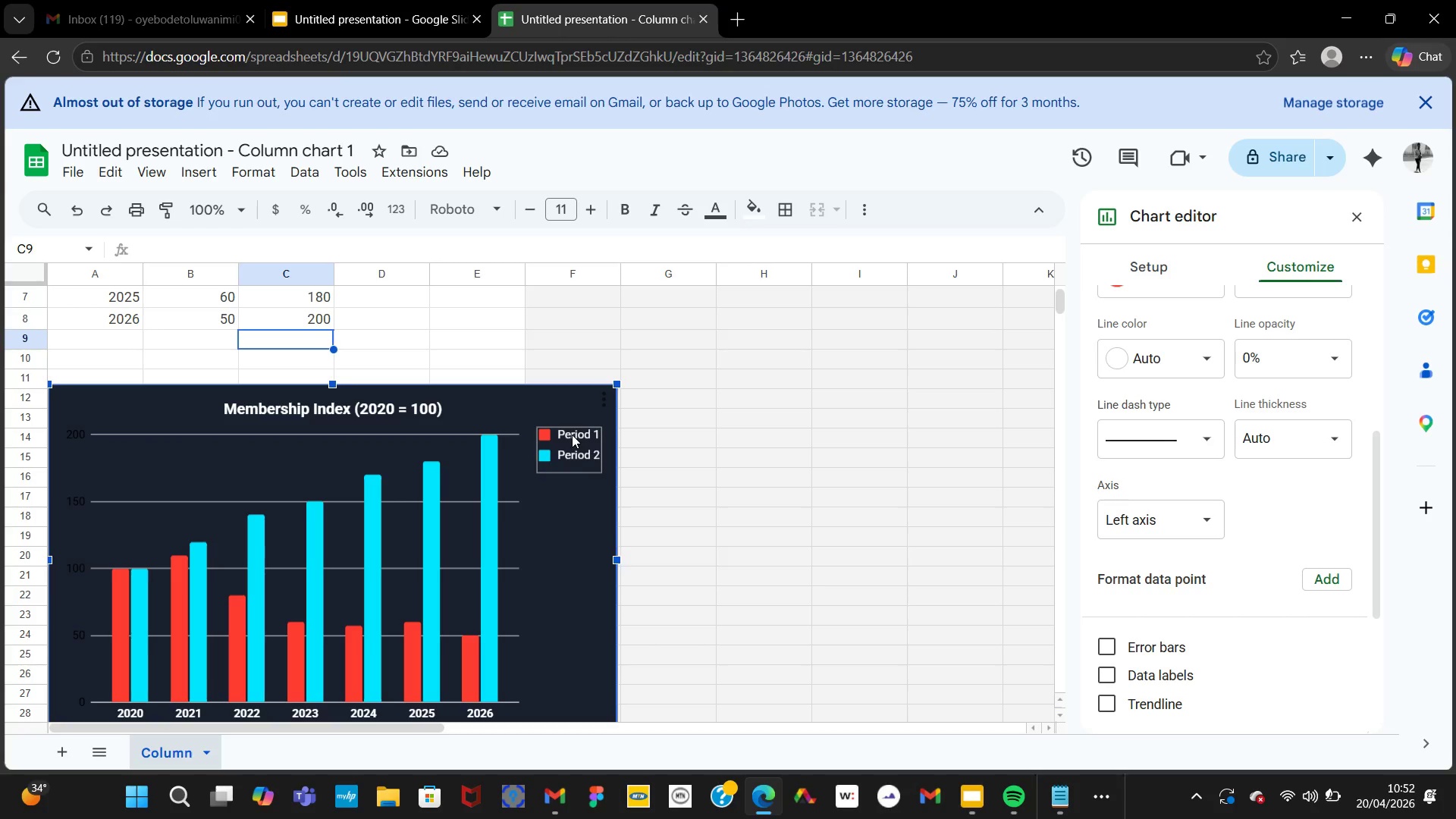 
double_click([572, 435])
 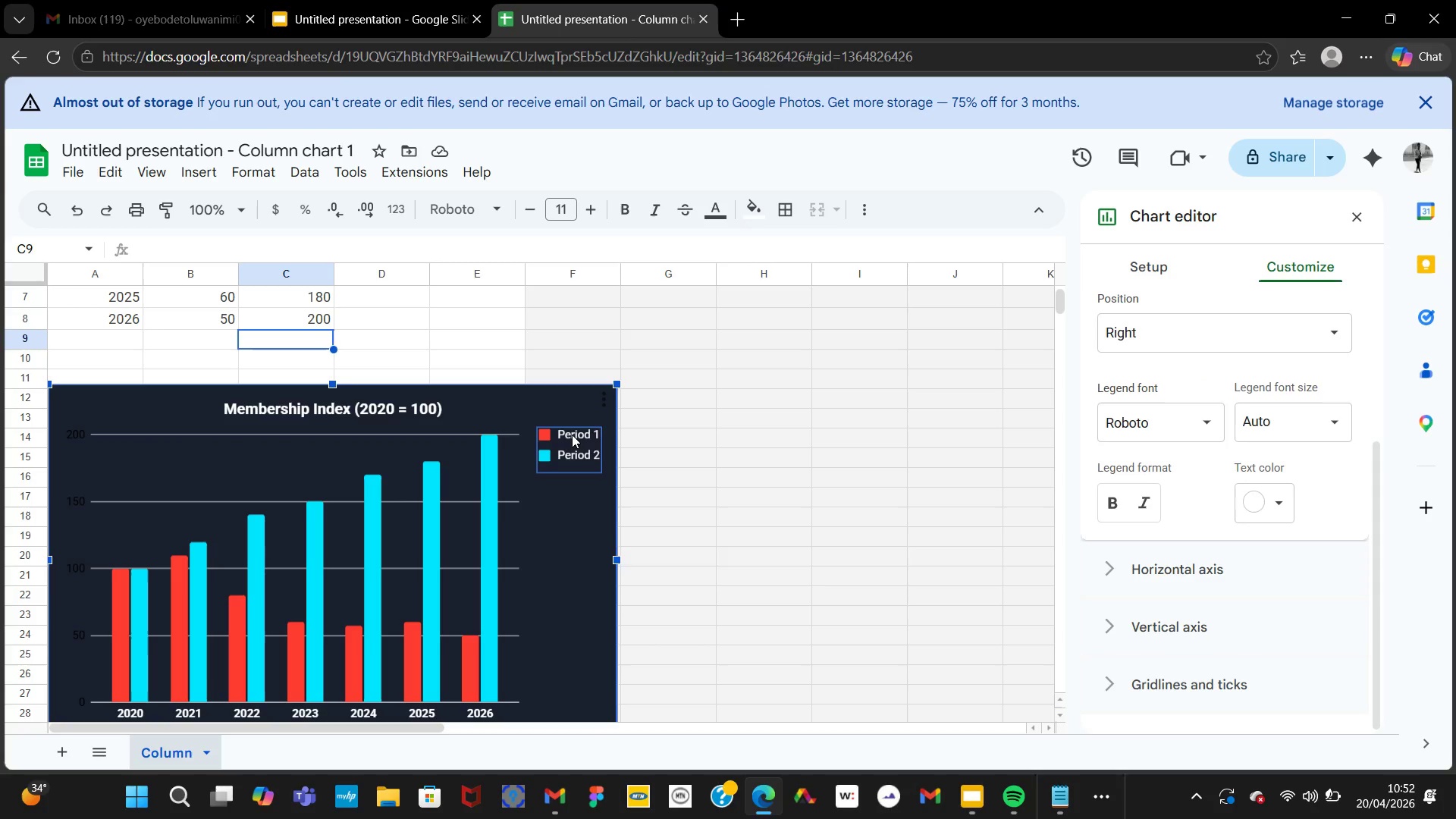 
left_click([572, 435])
 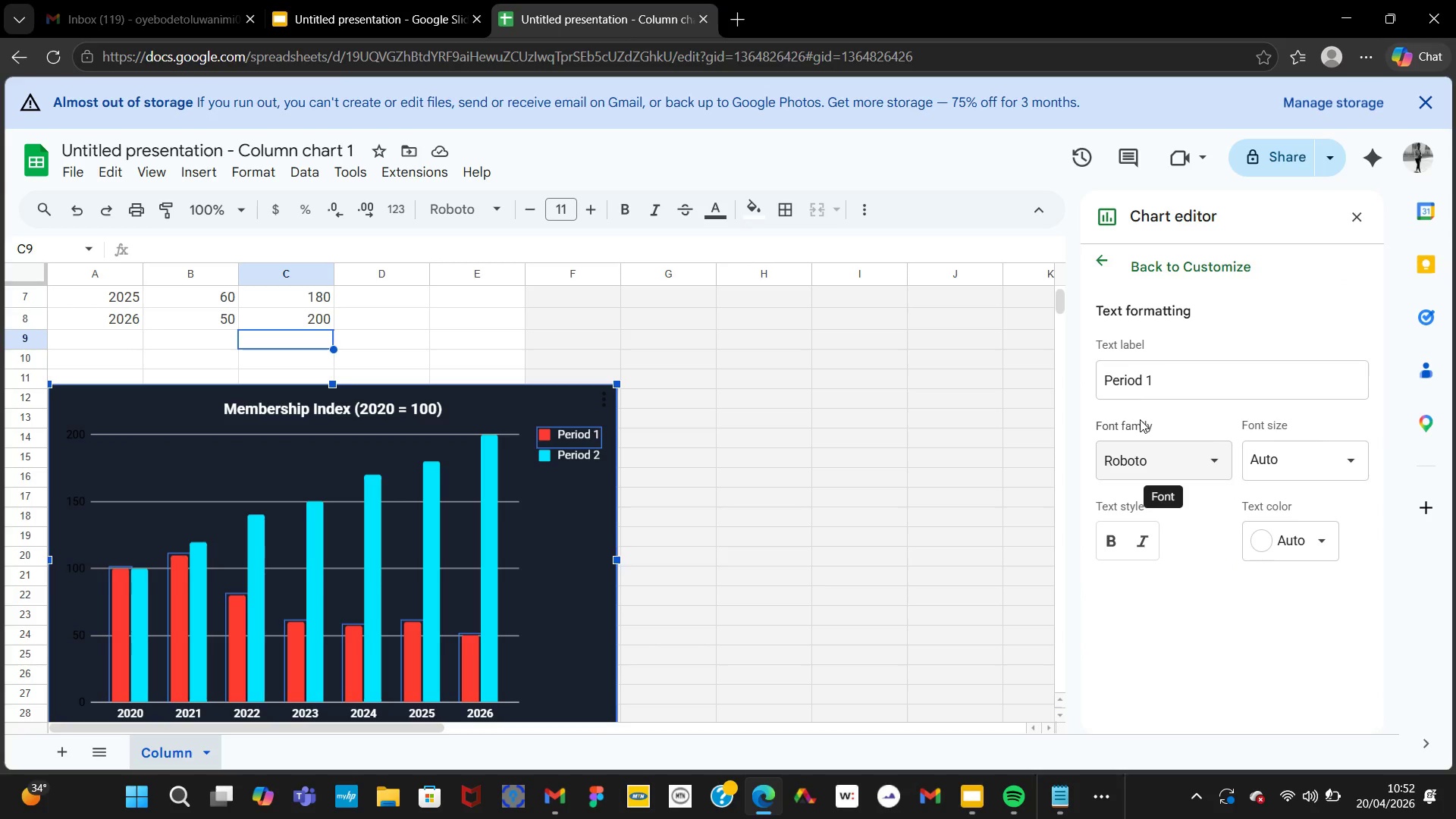 
left_click([1165, 382])
 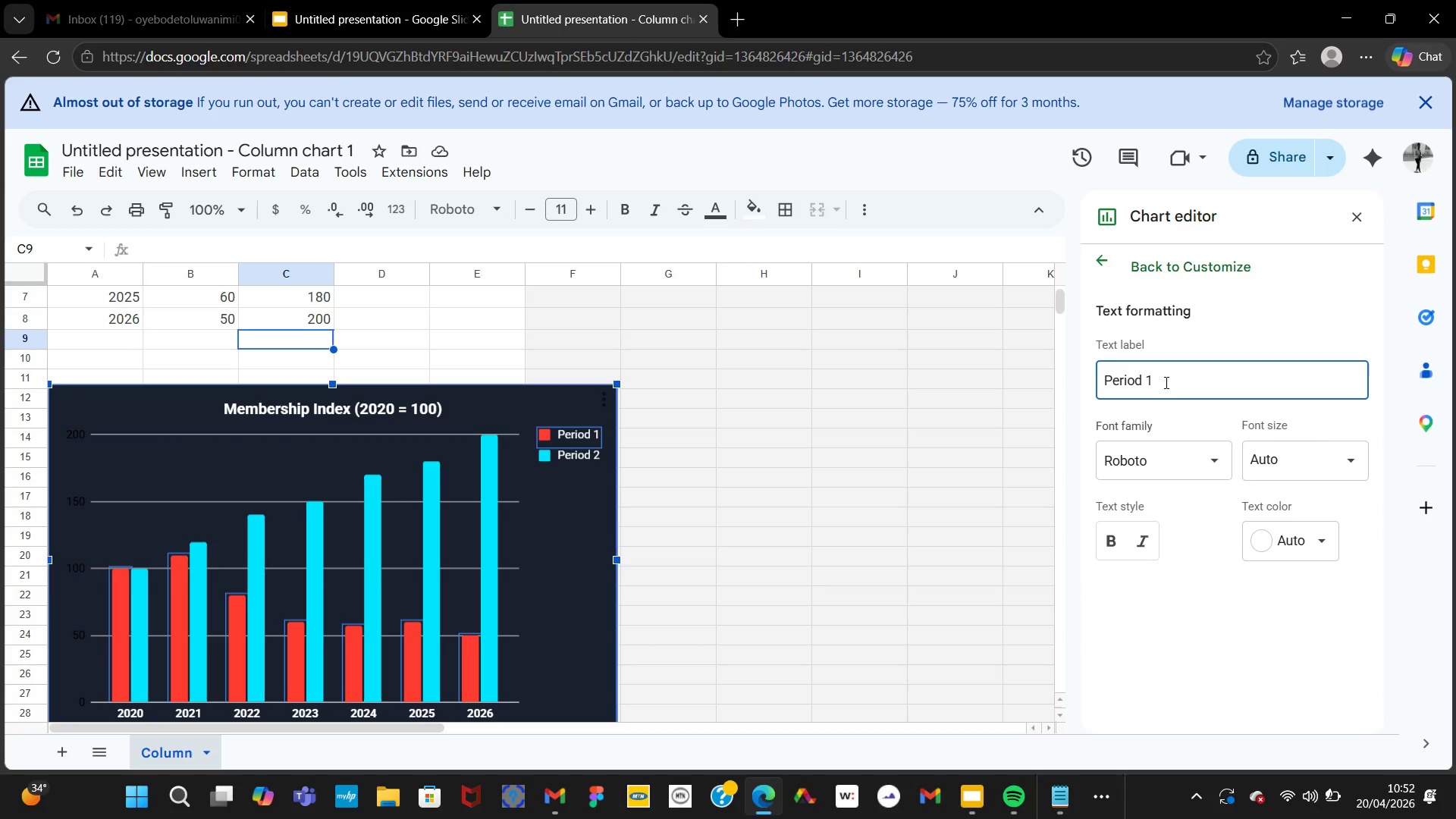 
key(Backspace)
key(Backspace)
key(Backspace)
key(Backspace)
key(Backspace)
key(Backspace)
key(Backspace)
key(Backspace)
type(Traditional Te)
key(Backspace)
key(Backspace)
type(Gyms)
 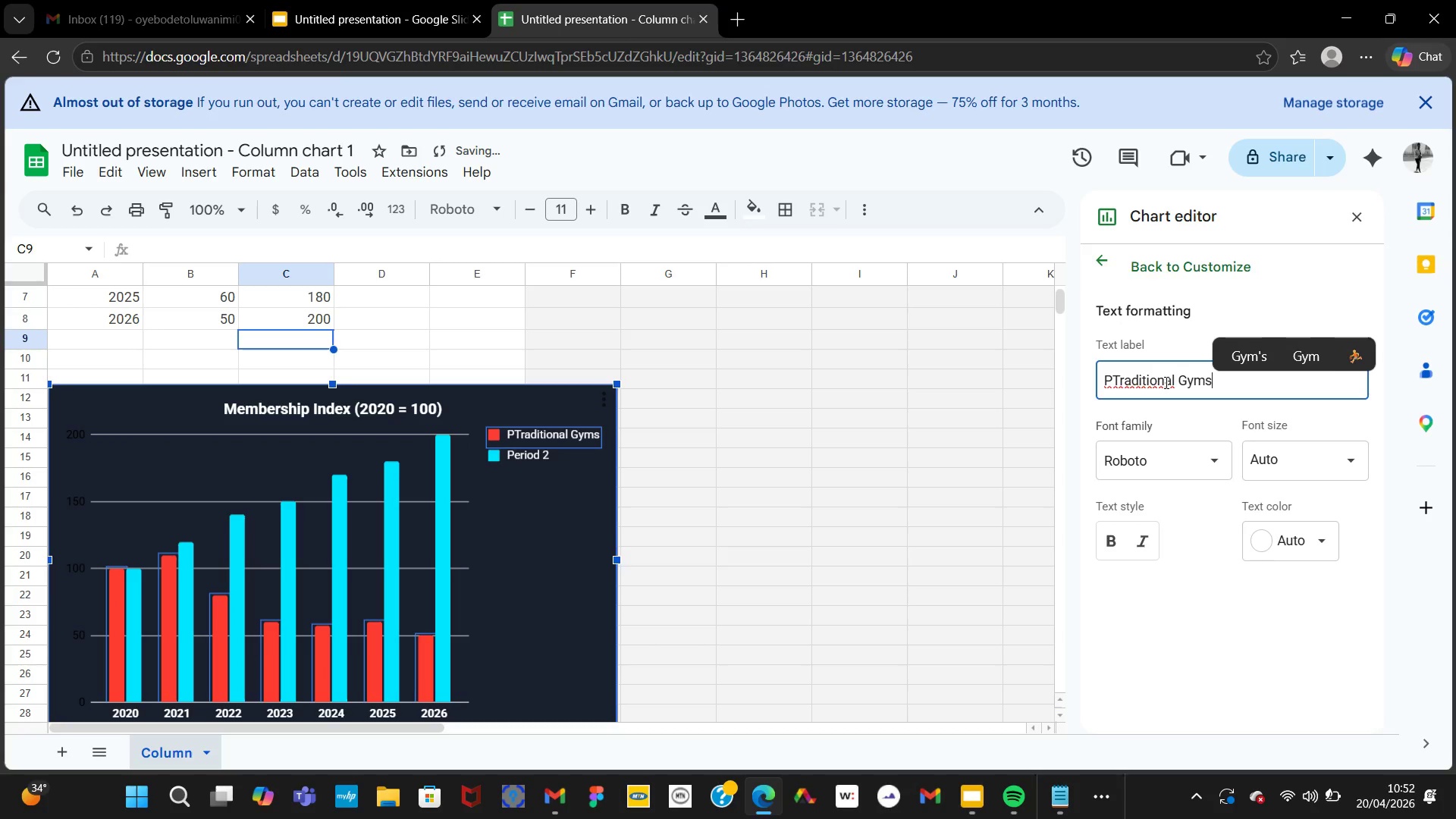 
key(ArrowLeft)
 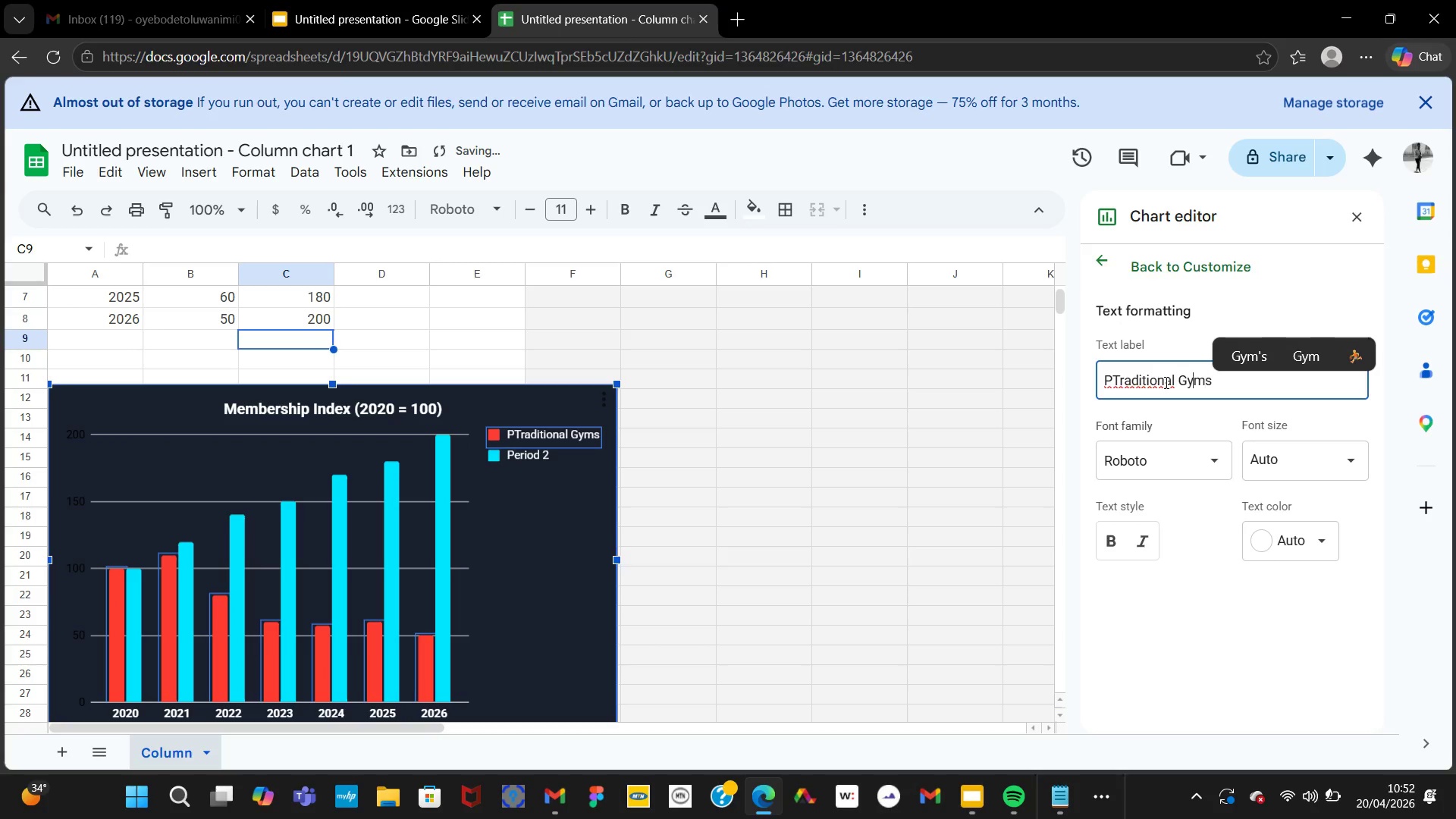 
key(ArrowLeft)
 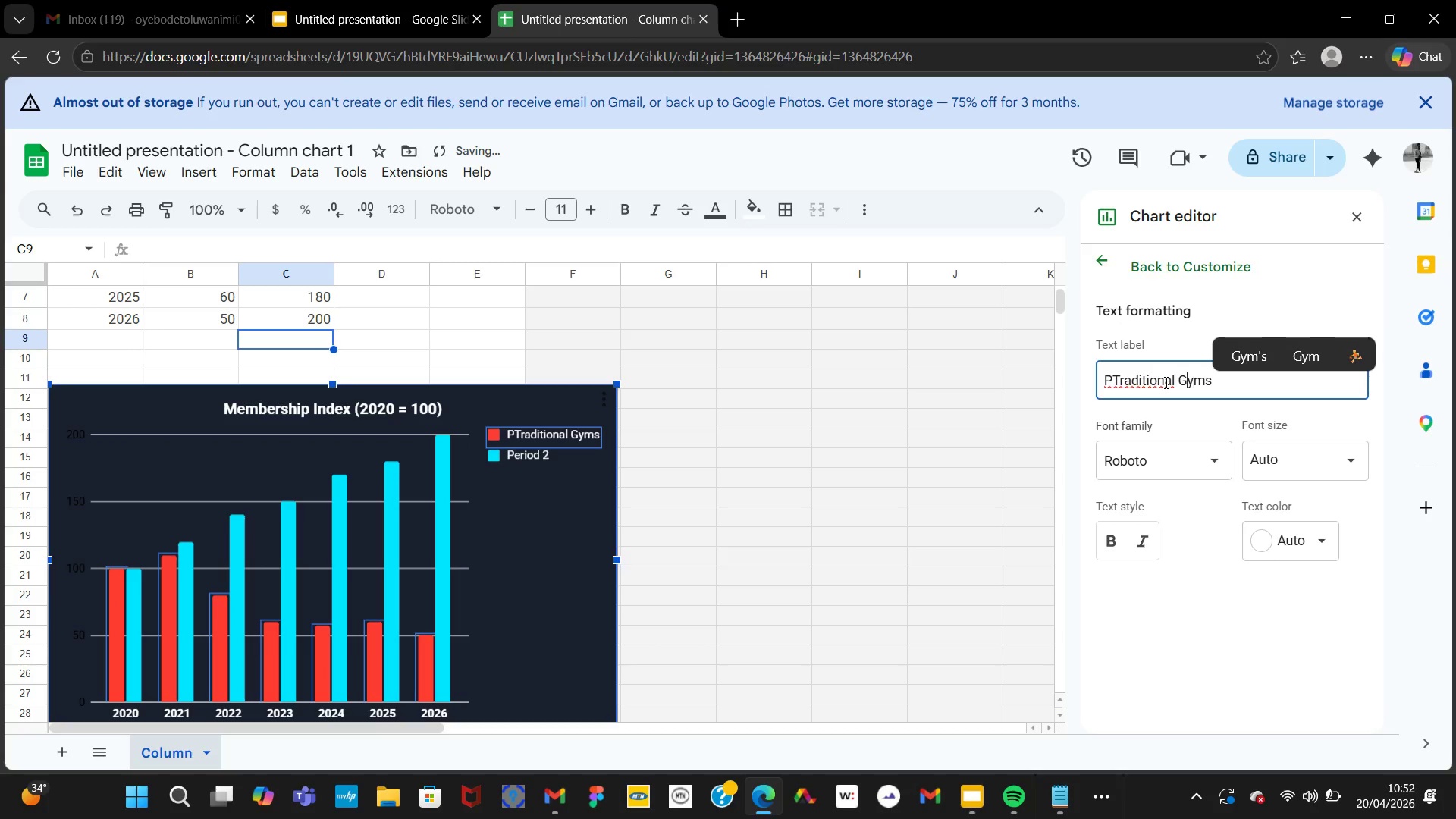 
key(ArrowLeft)
 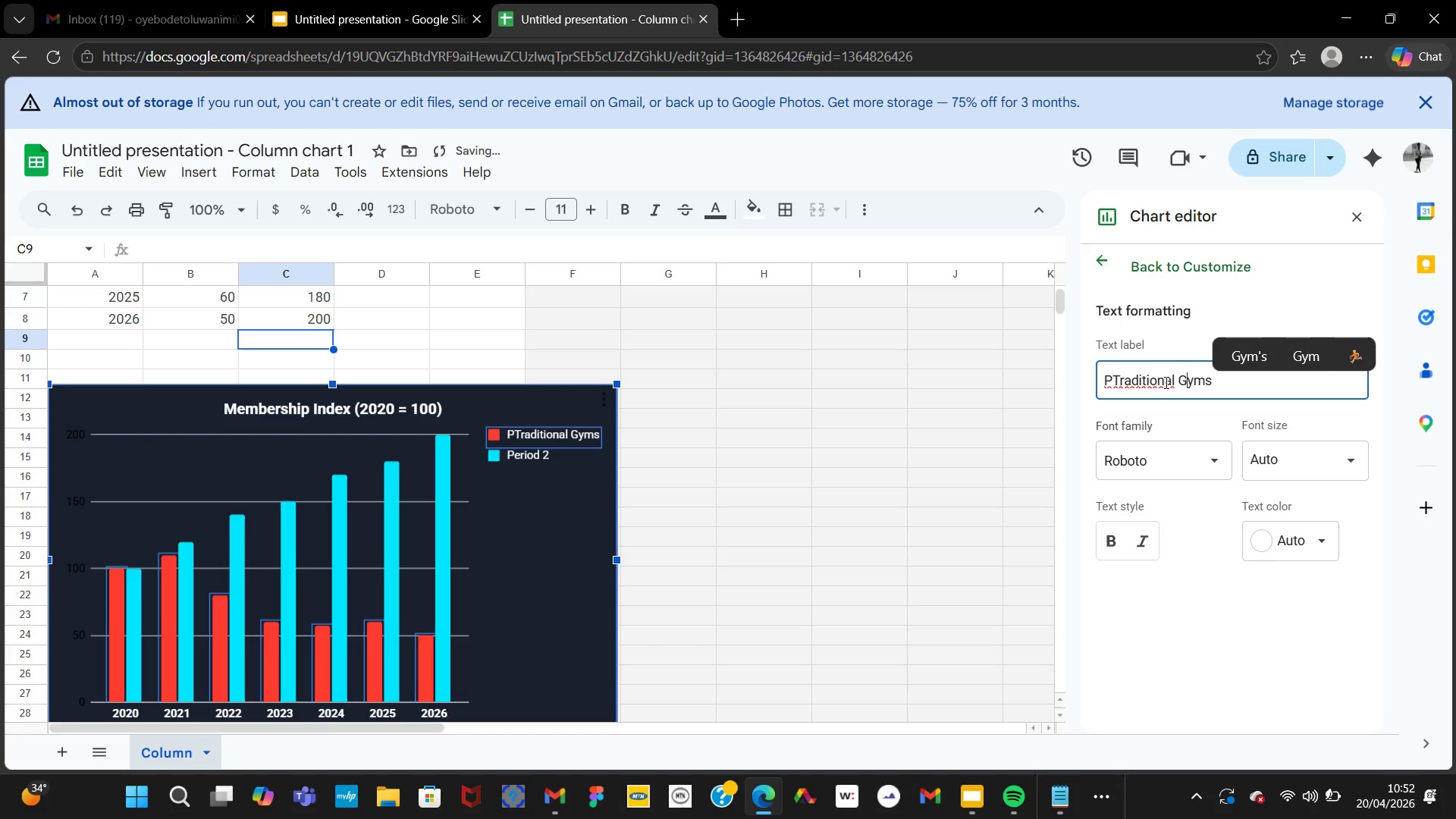 
key(ArrowLeft)
 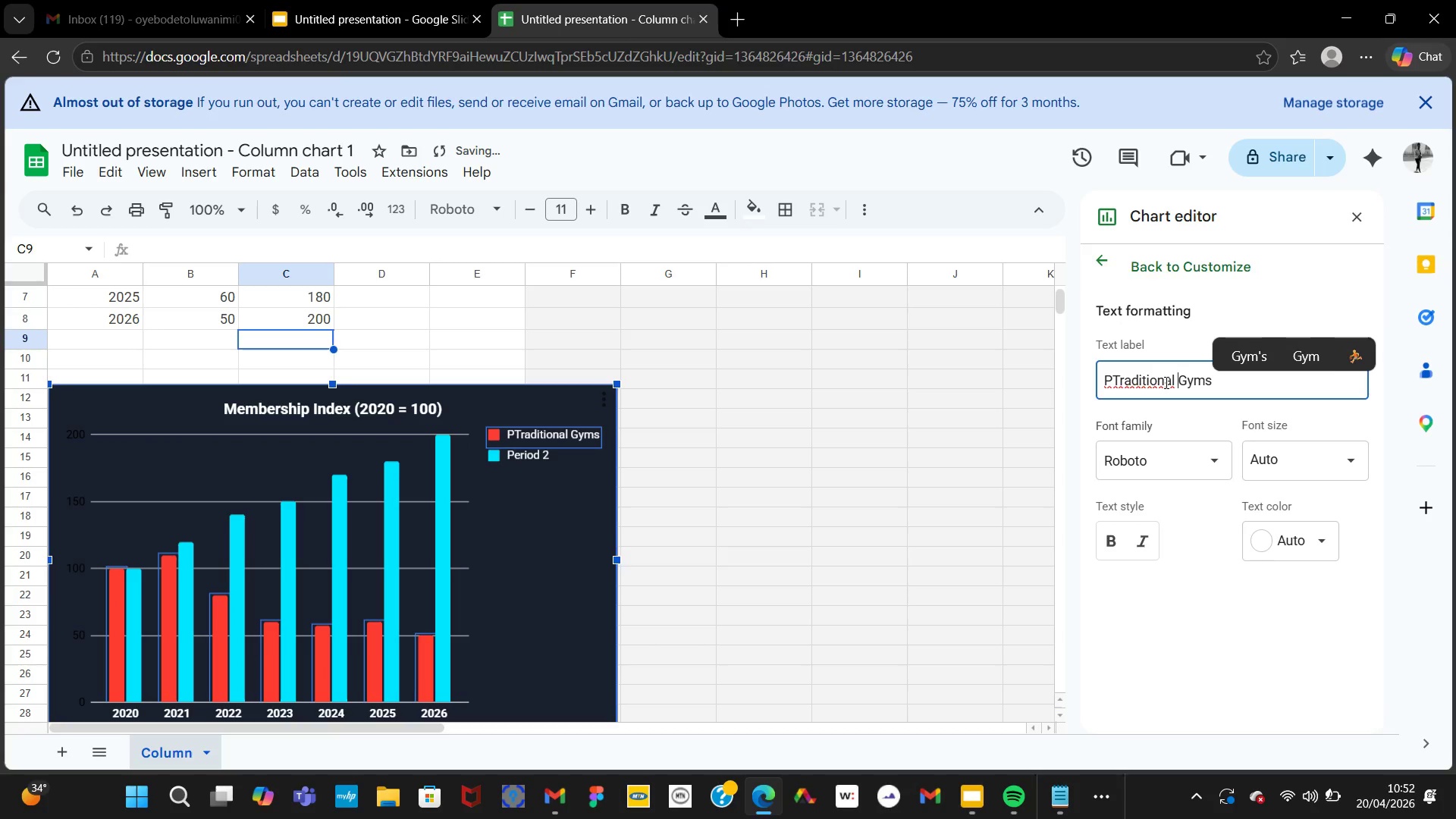 
key(ArrowLeft)
 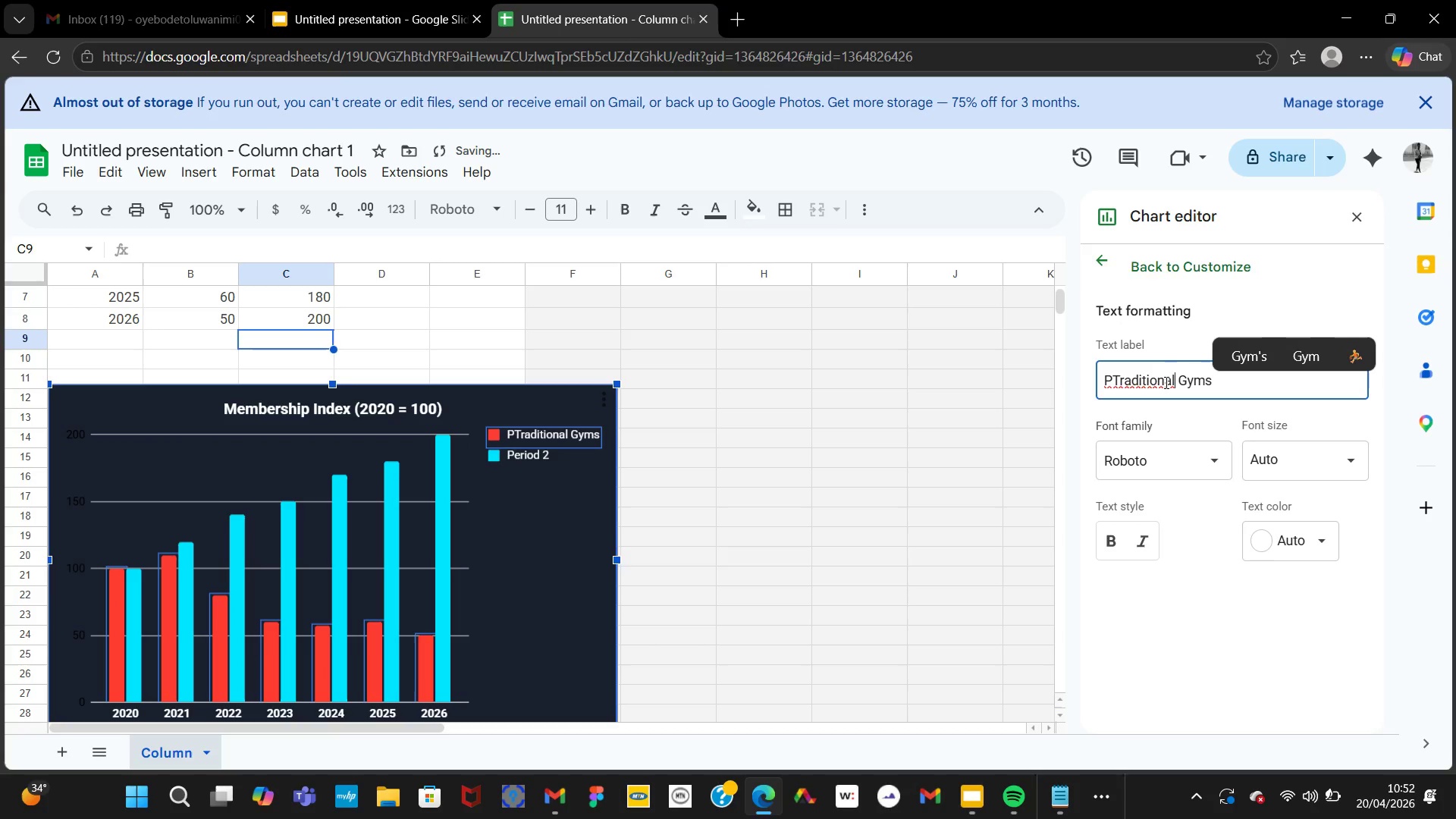 
key(ArrowLeft)
 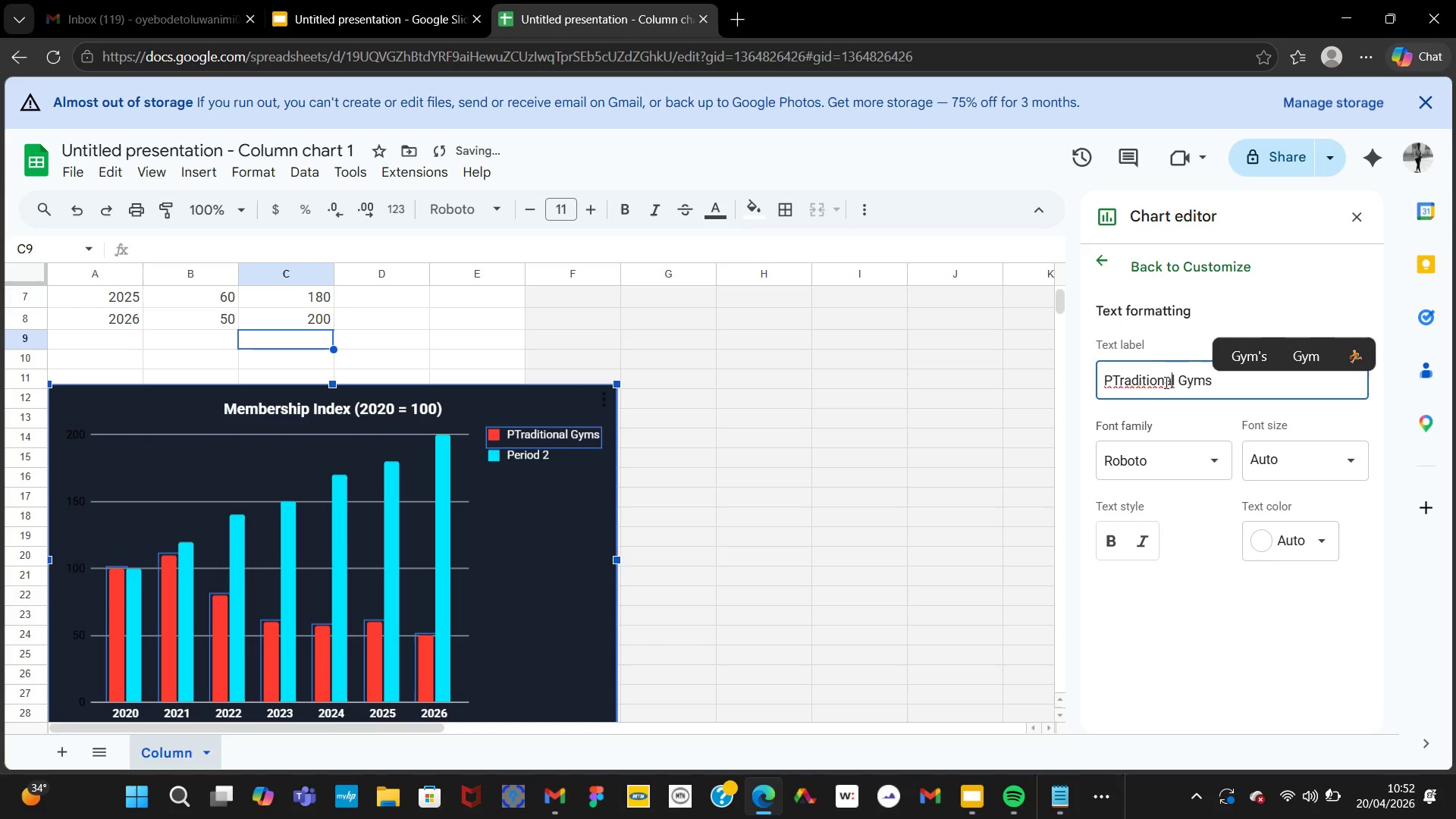 
key(ArrowLeft)
 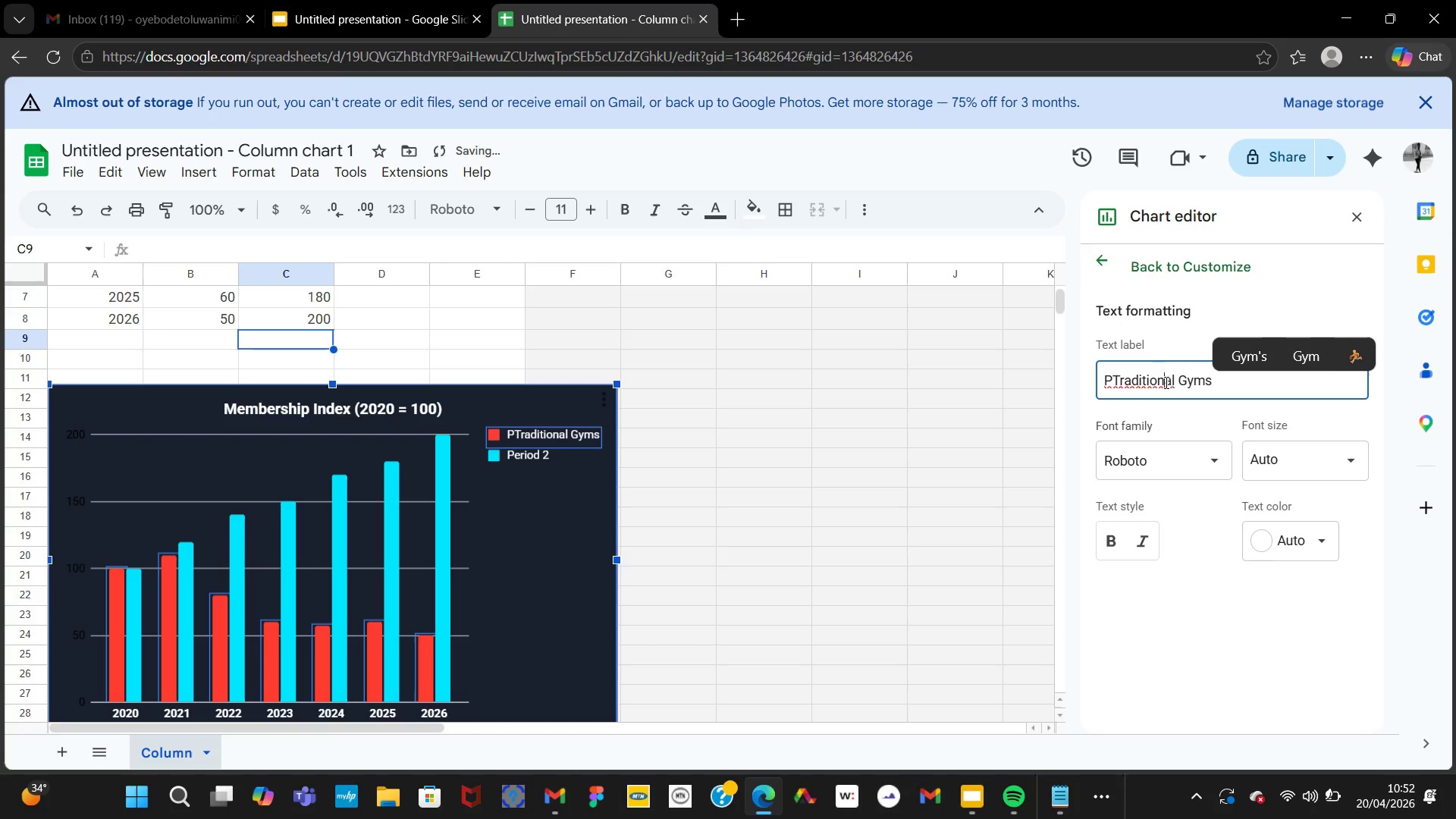 
key(ArrowLeft)
 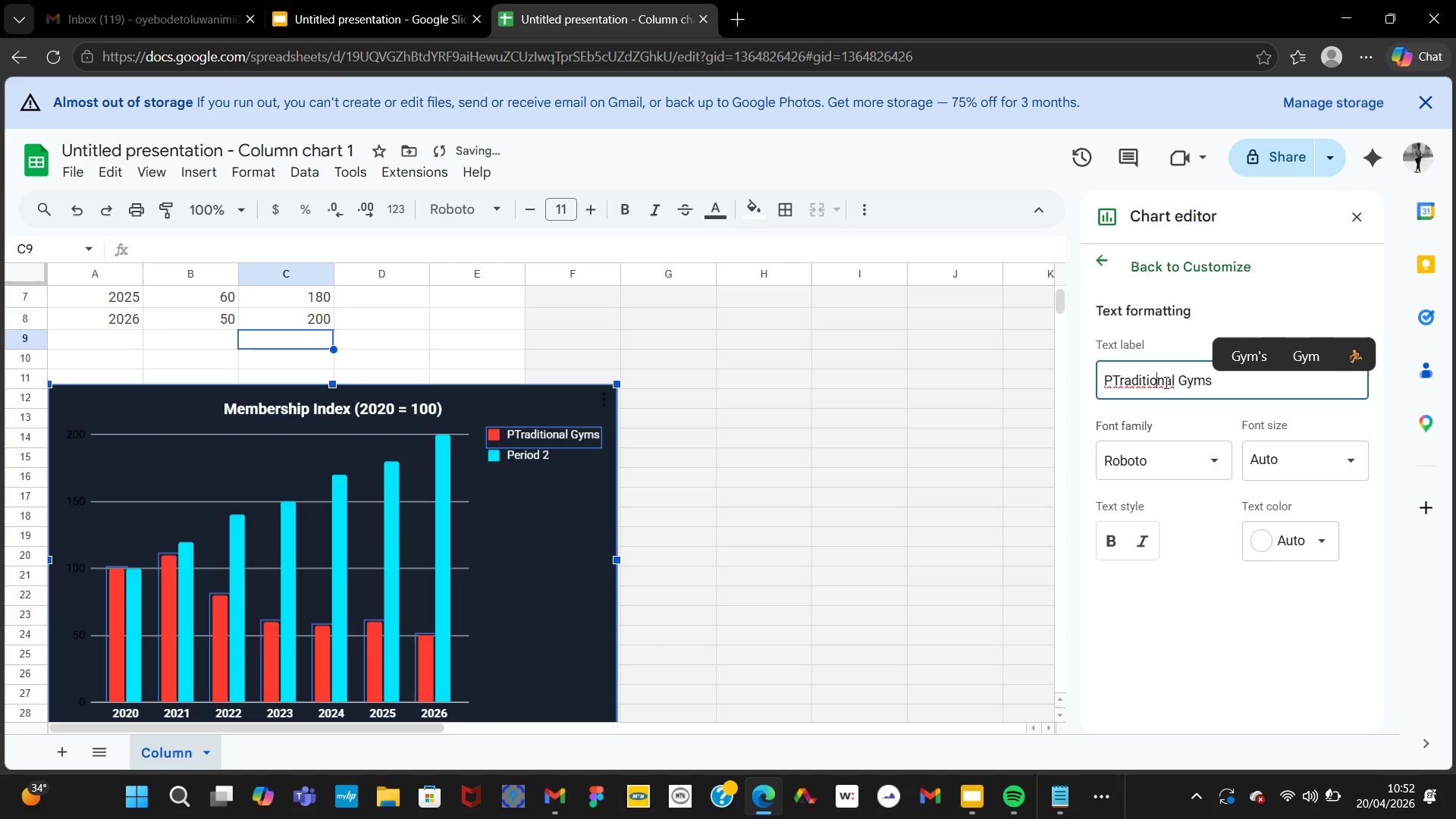 
key(ArrowLeft)
 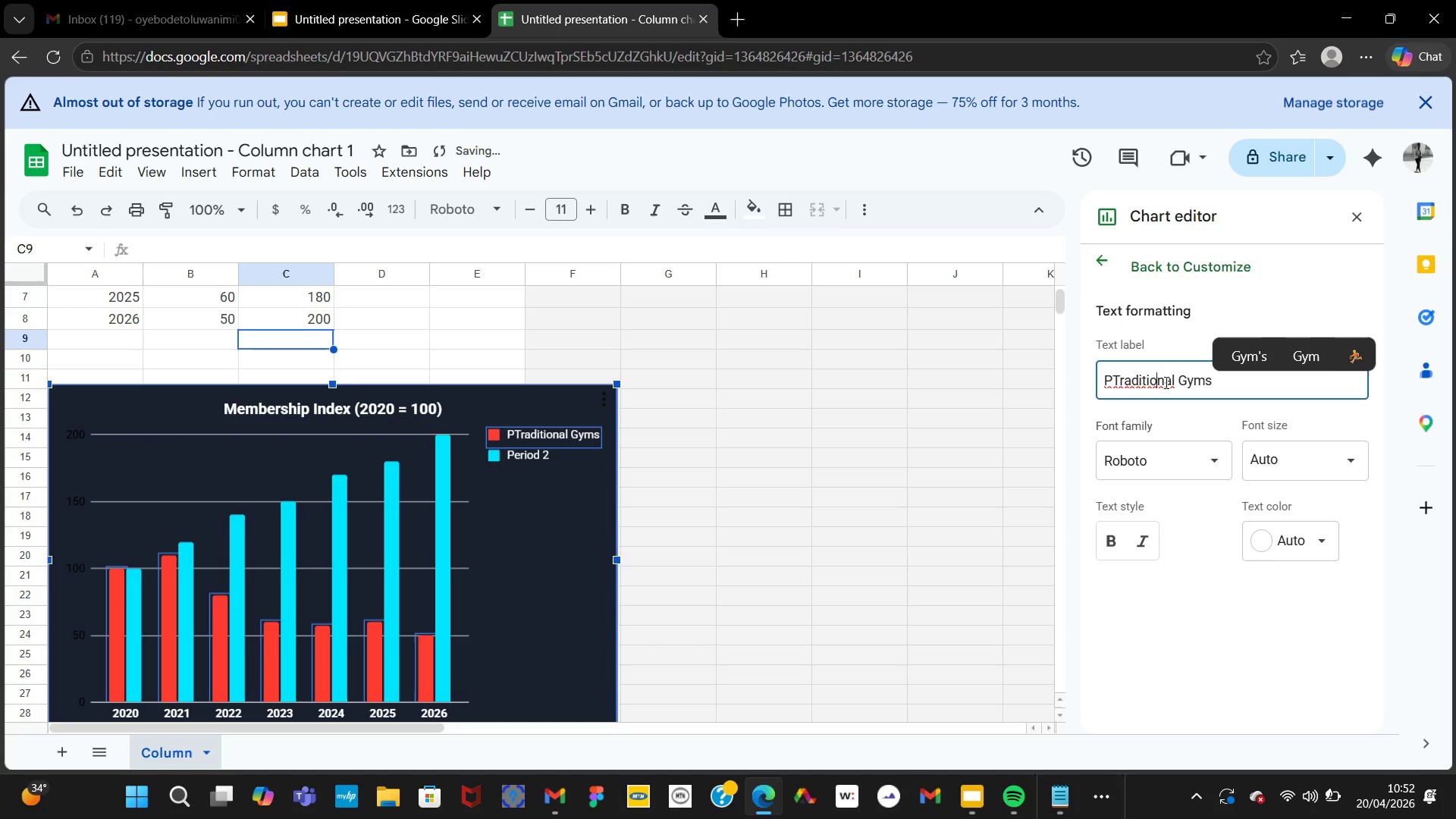 
hold_key(key=ArrowLeft, duration=0.31)
 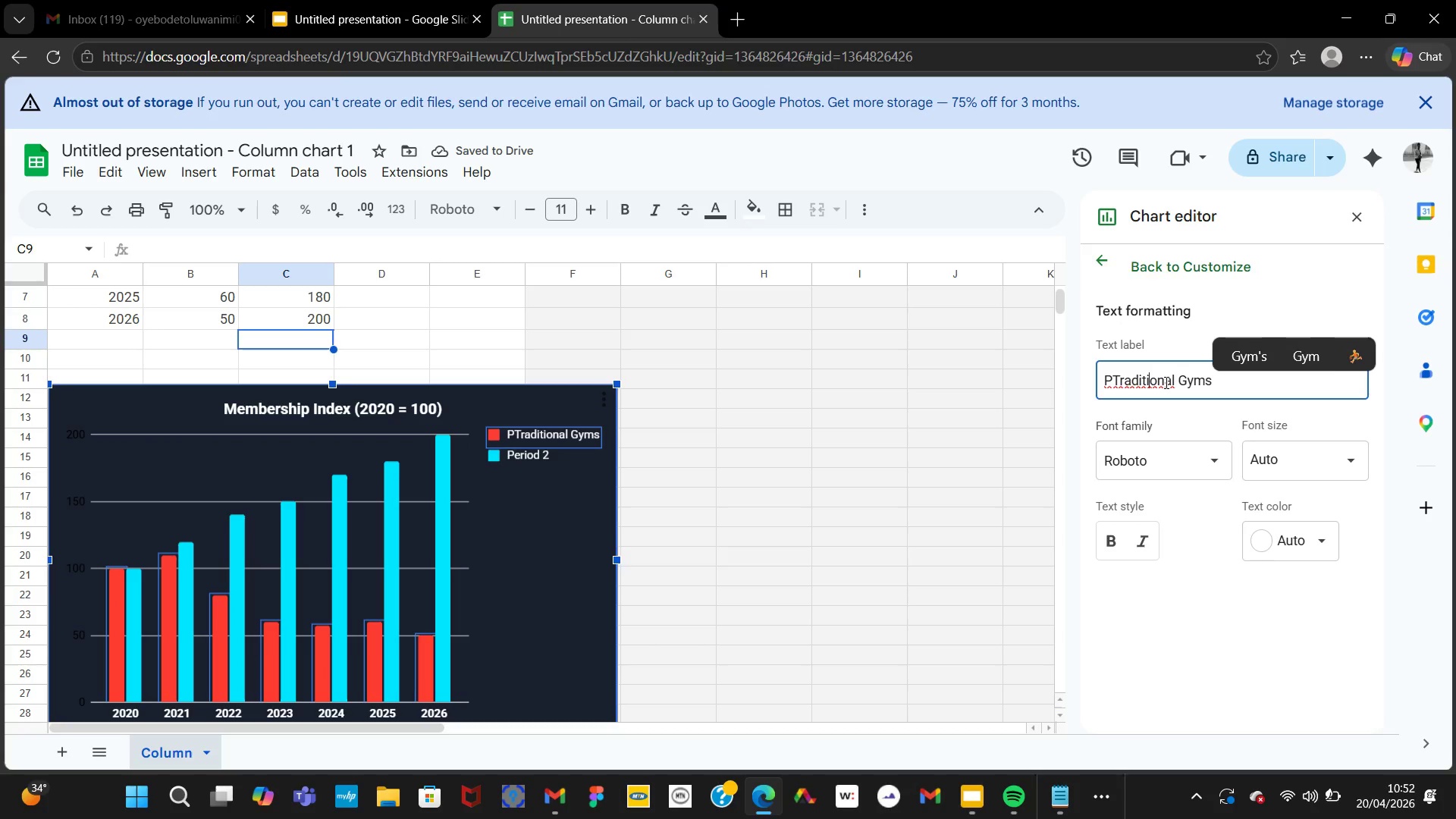 
key(ArrowLeft)
 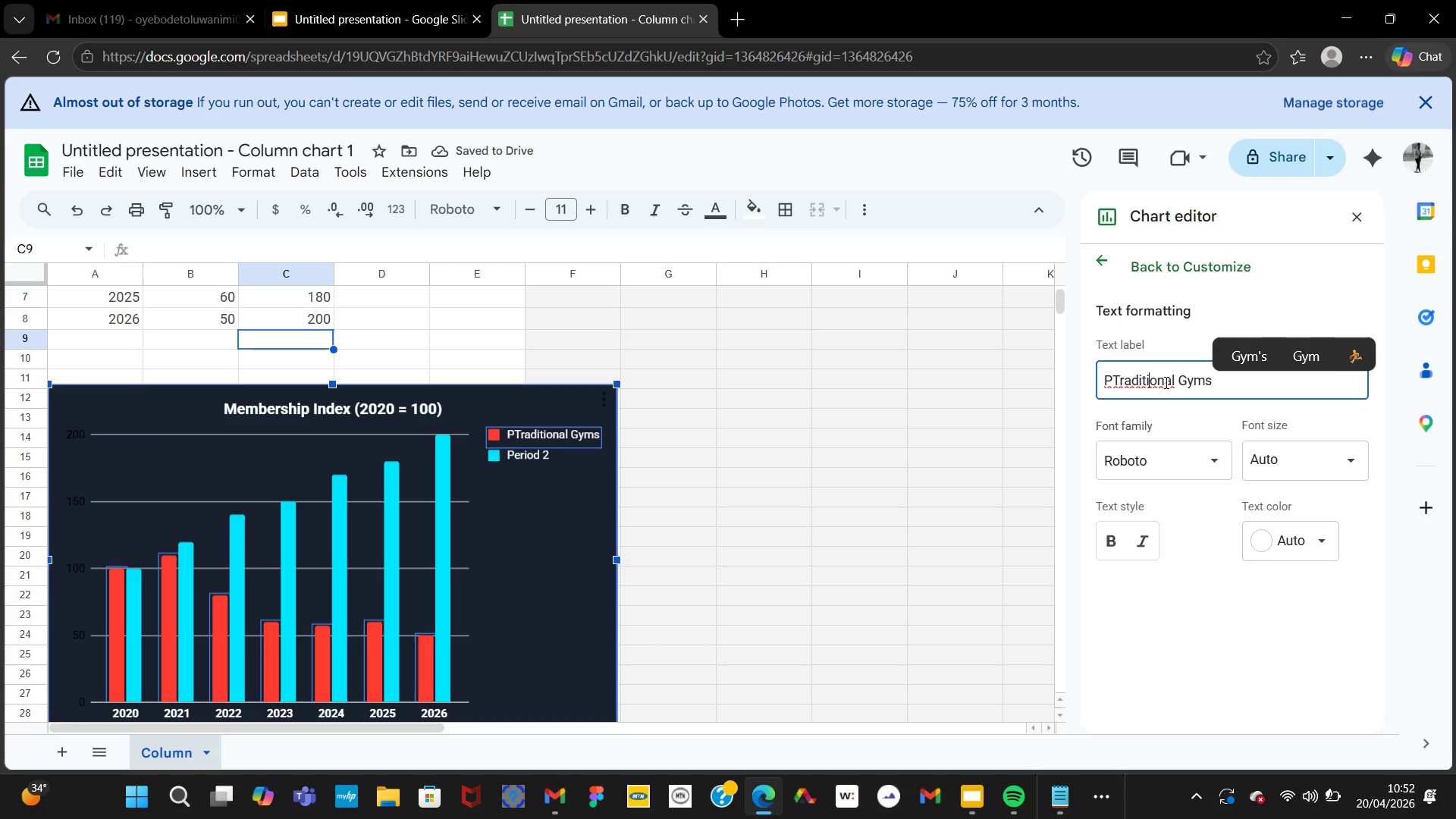 
key(ArrowLeft)
 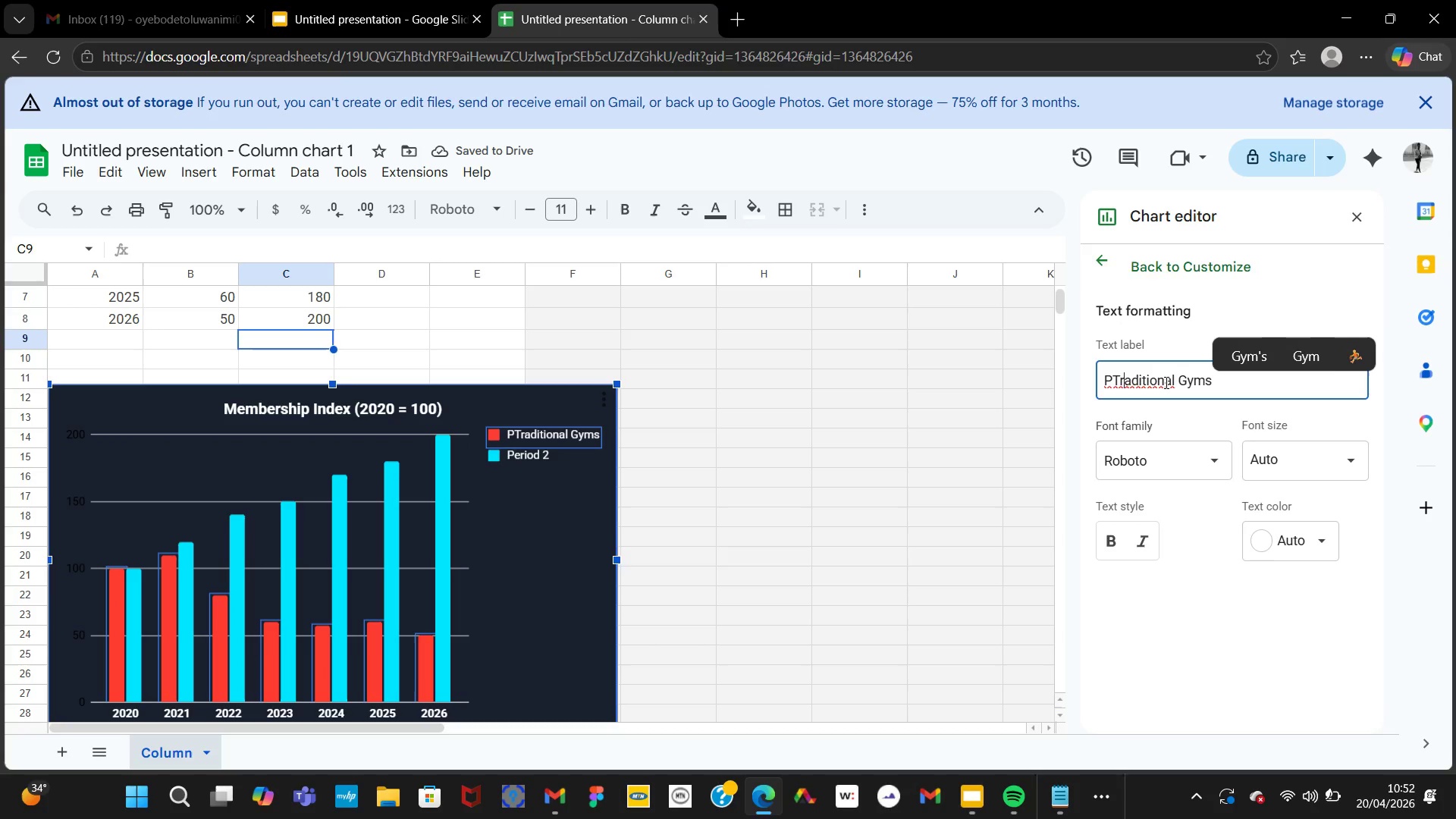 
hold_key(key=ArrowLeft, duration=0.52)
 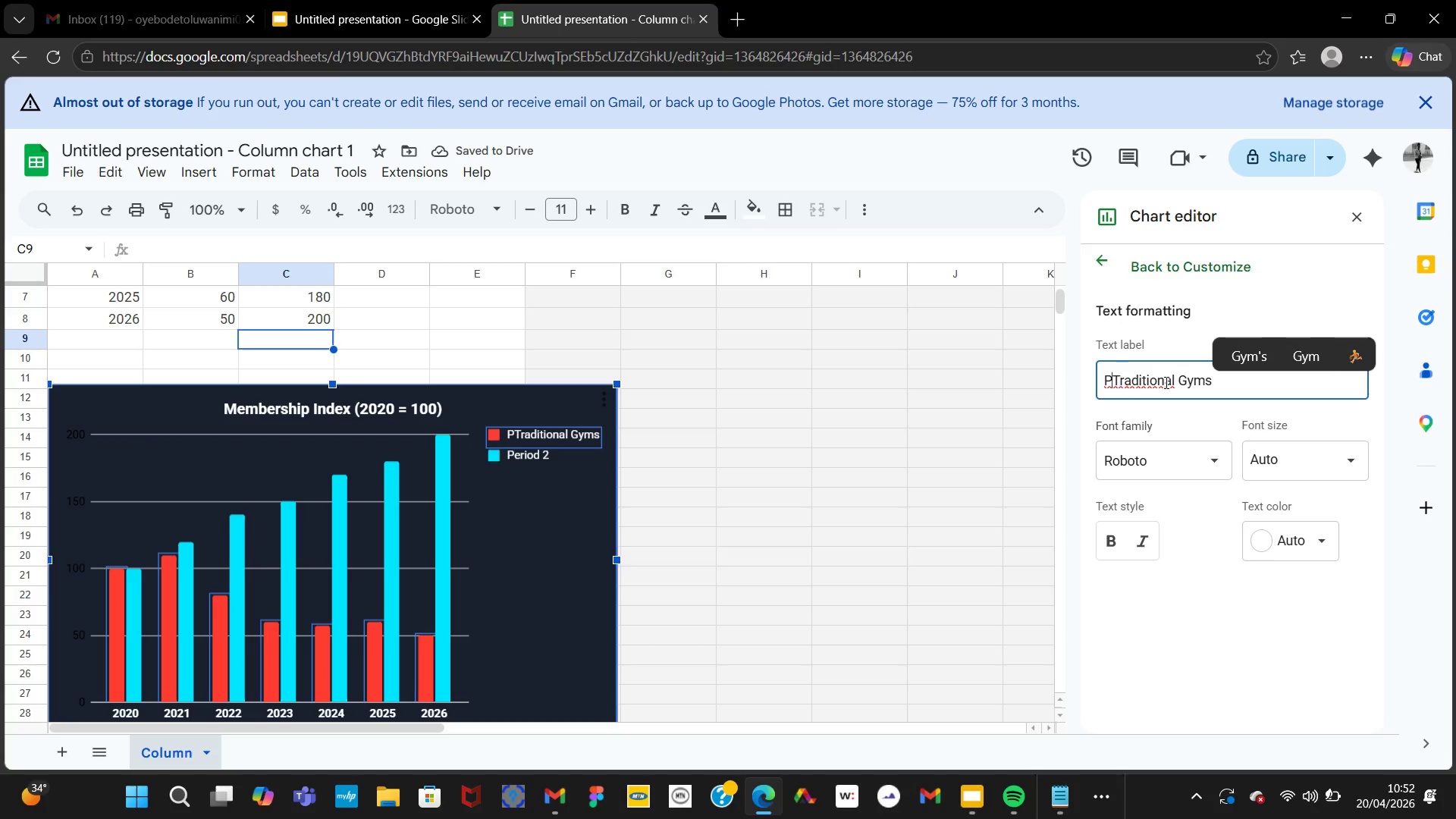 
key(ArrowLeft)
 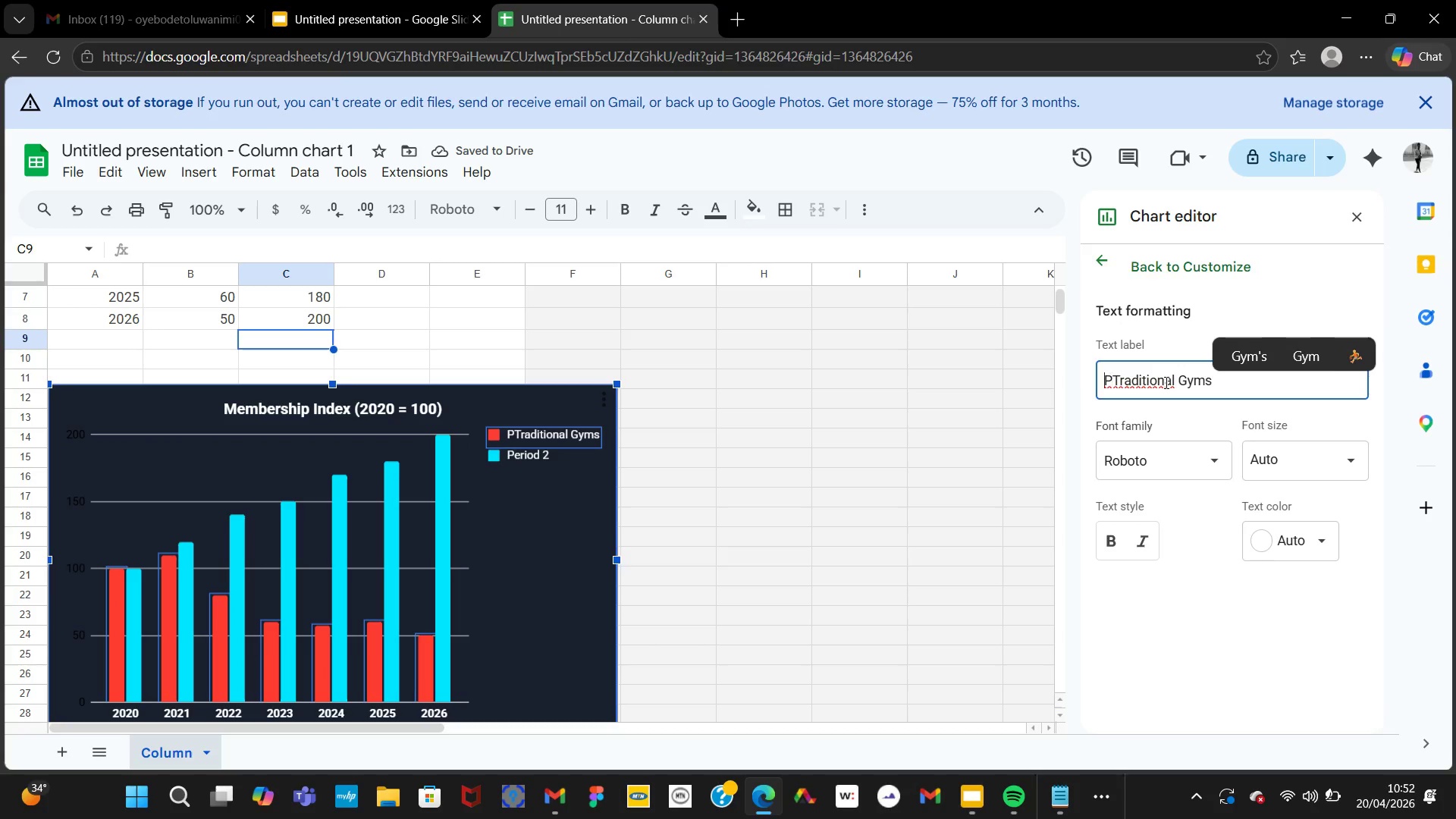 
key(ArrowLeft)
 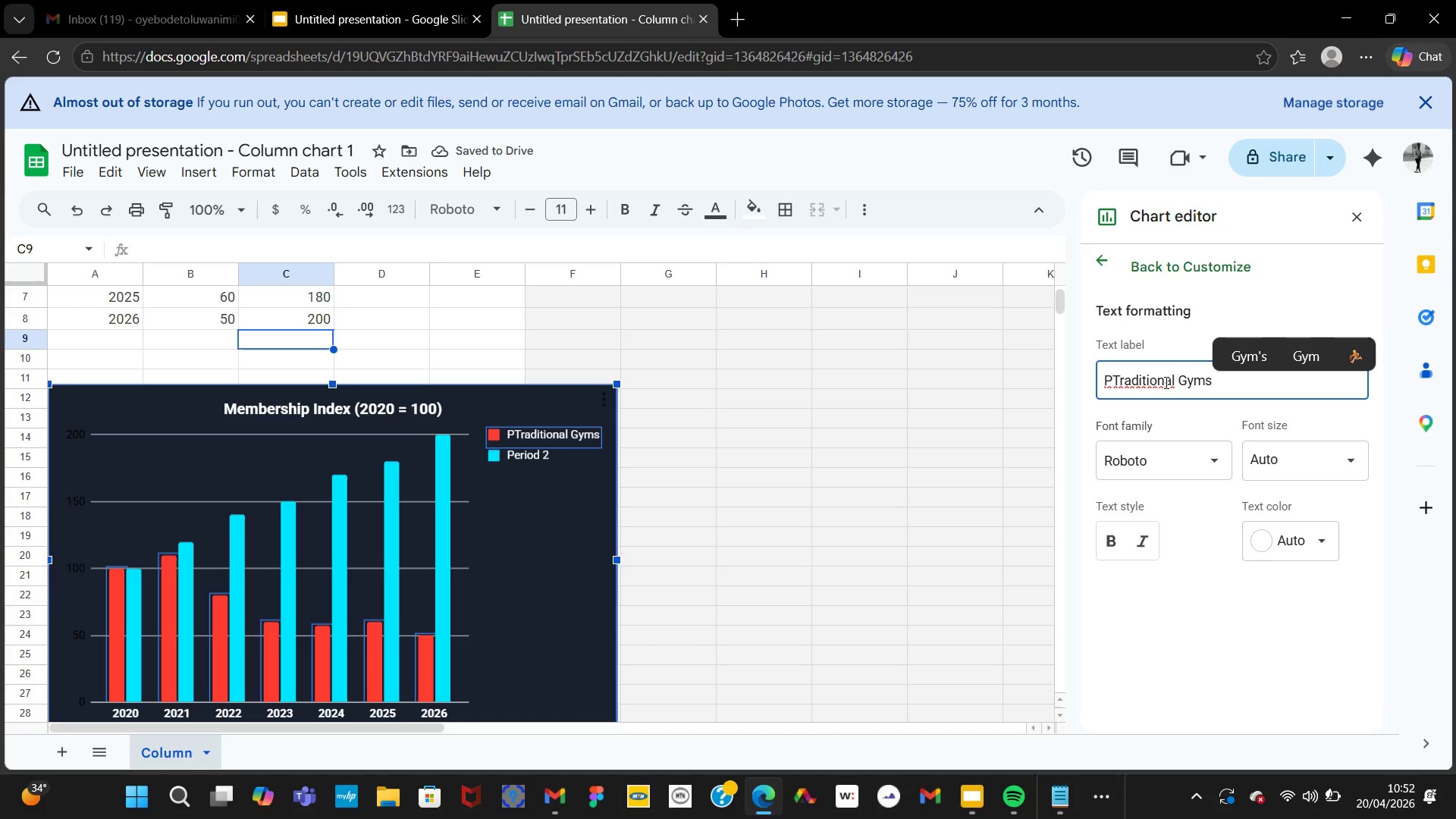 
key(ArrowRight)
 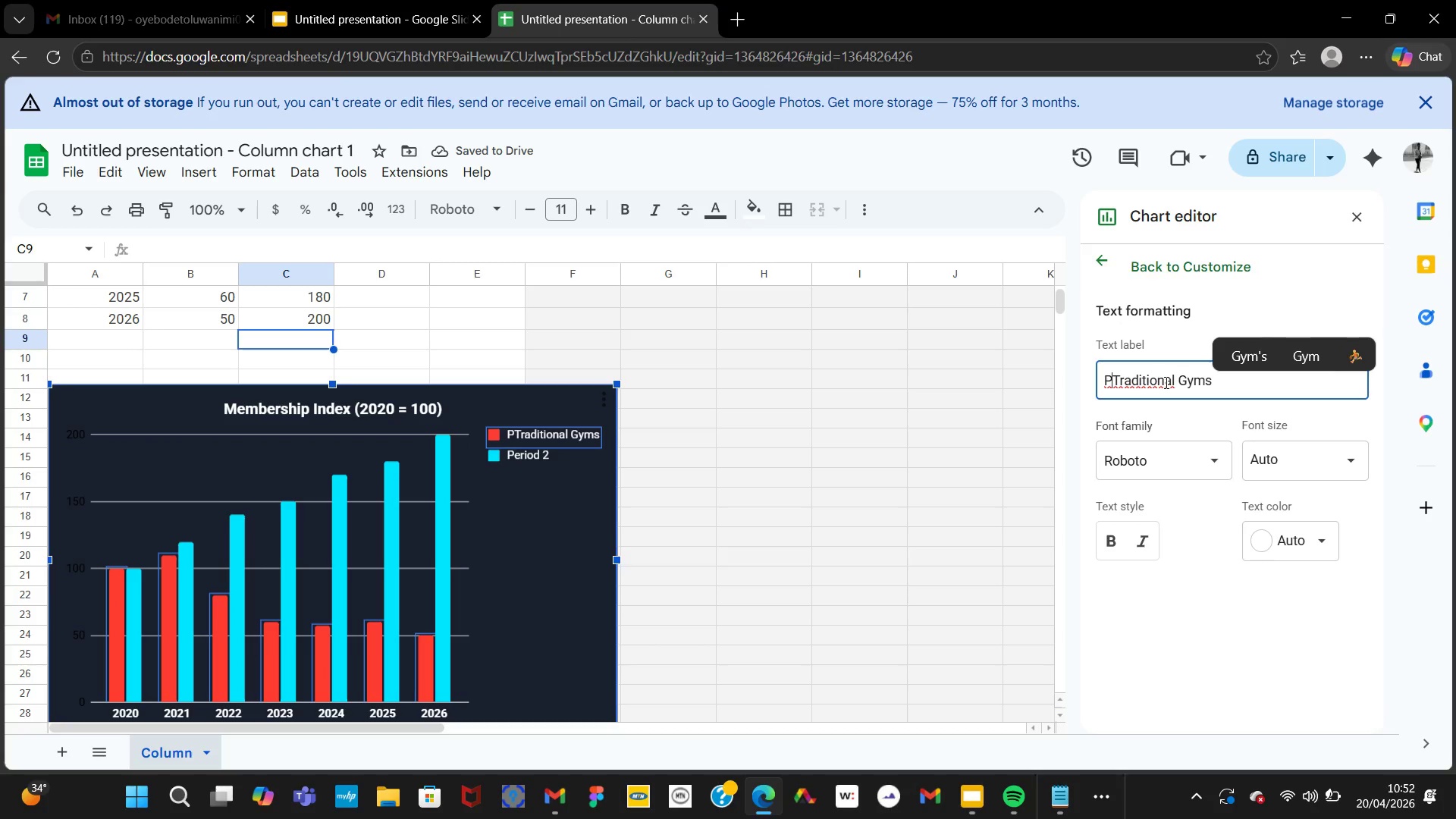 
key(Backspace)
 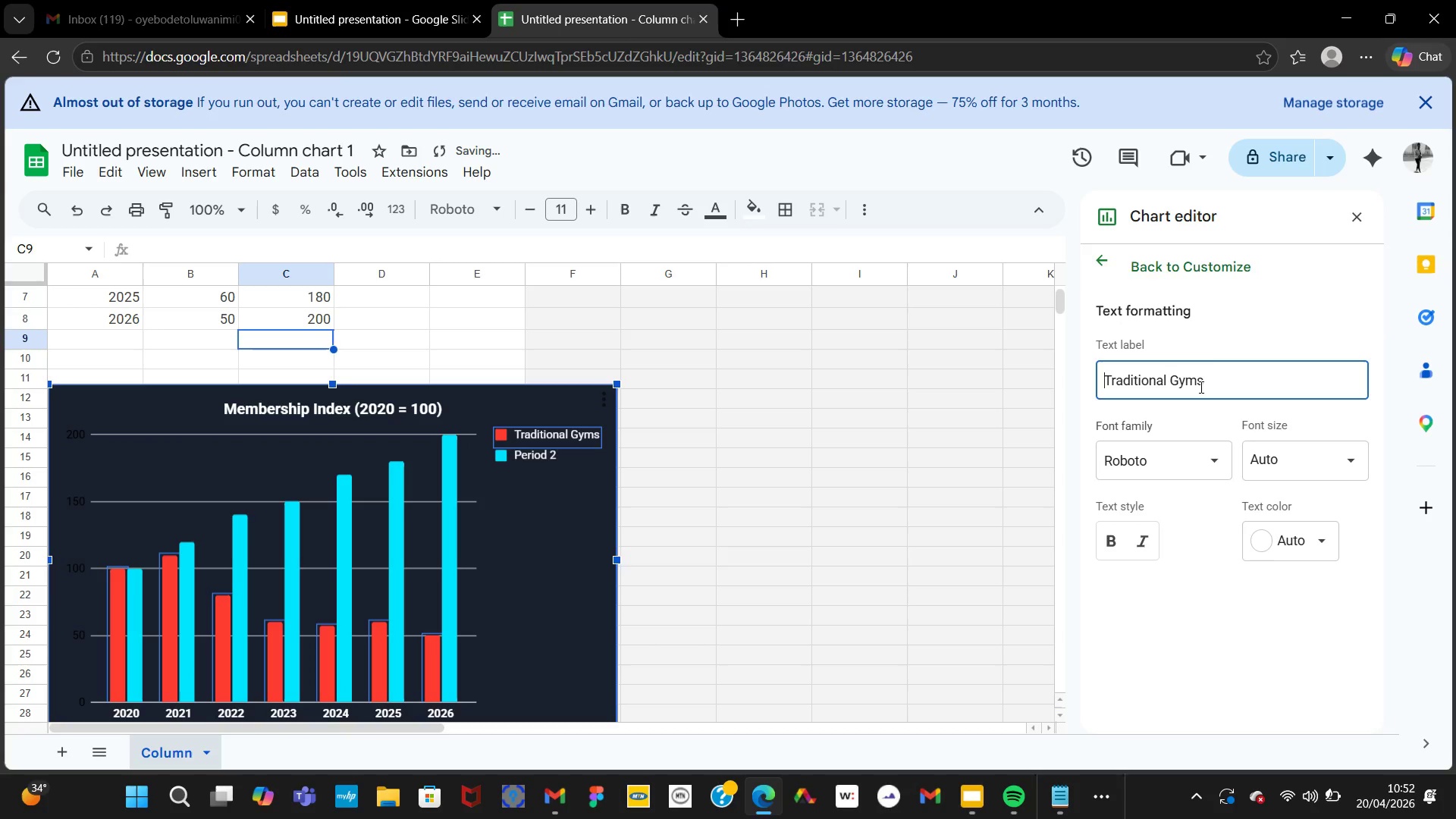 
left_click([1200, 386])
 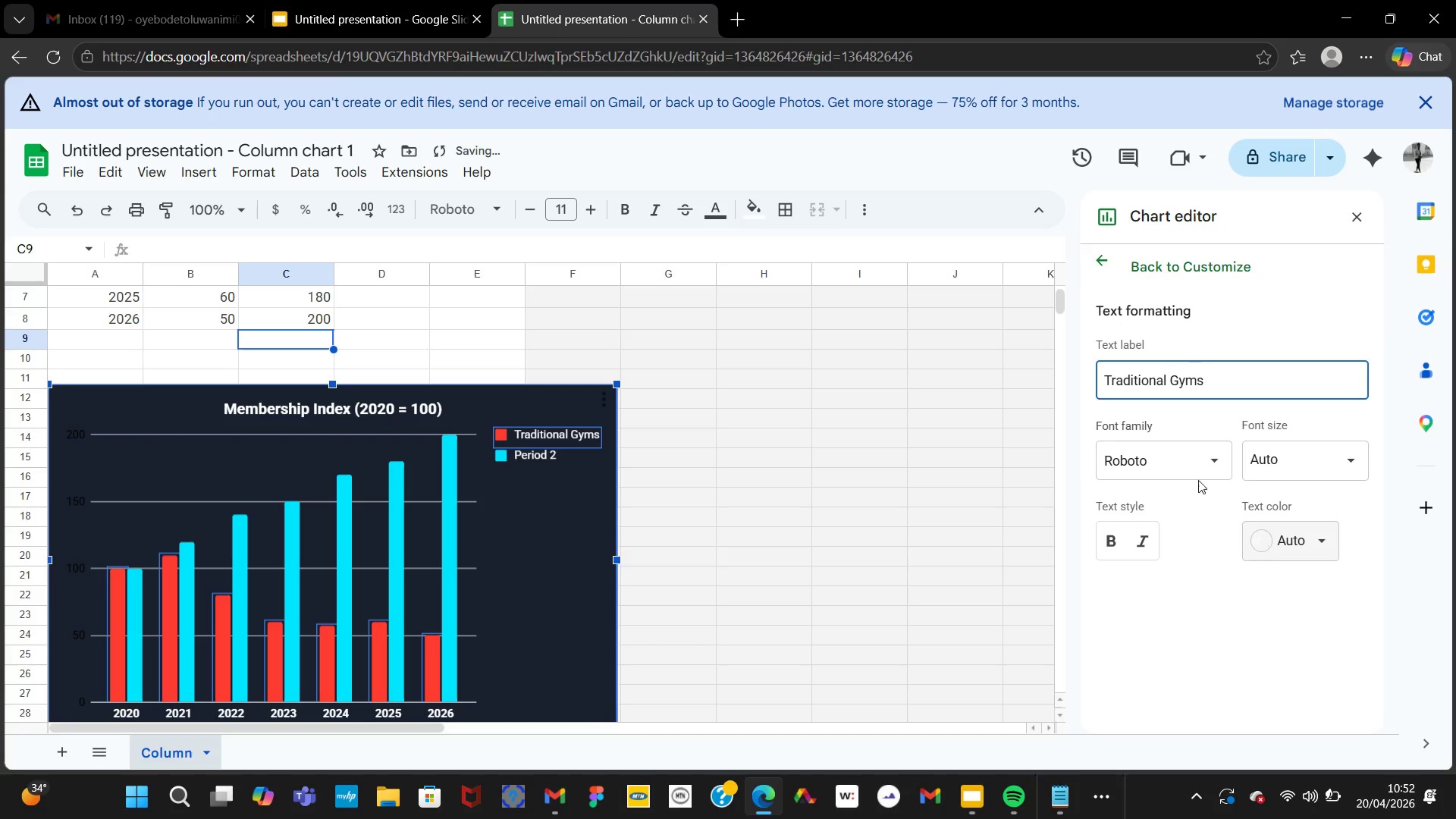 
mouse_move([1302, 466])
 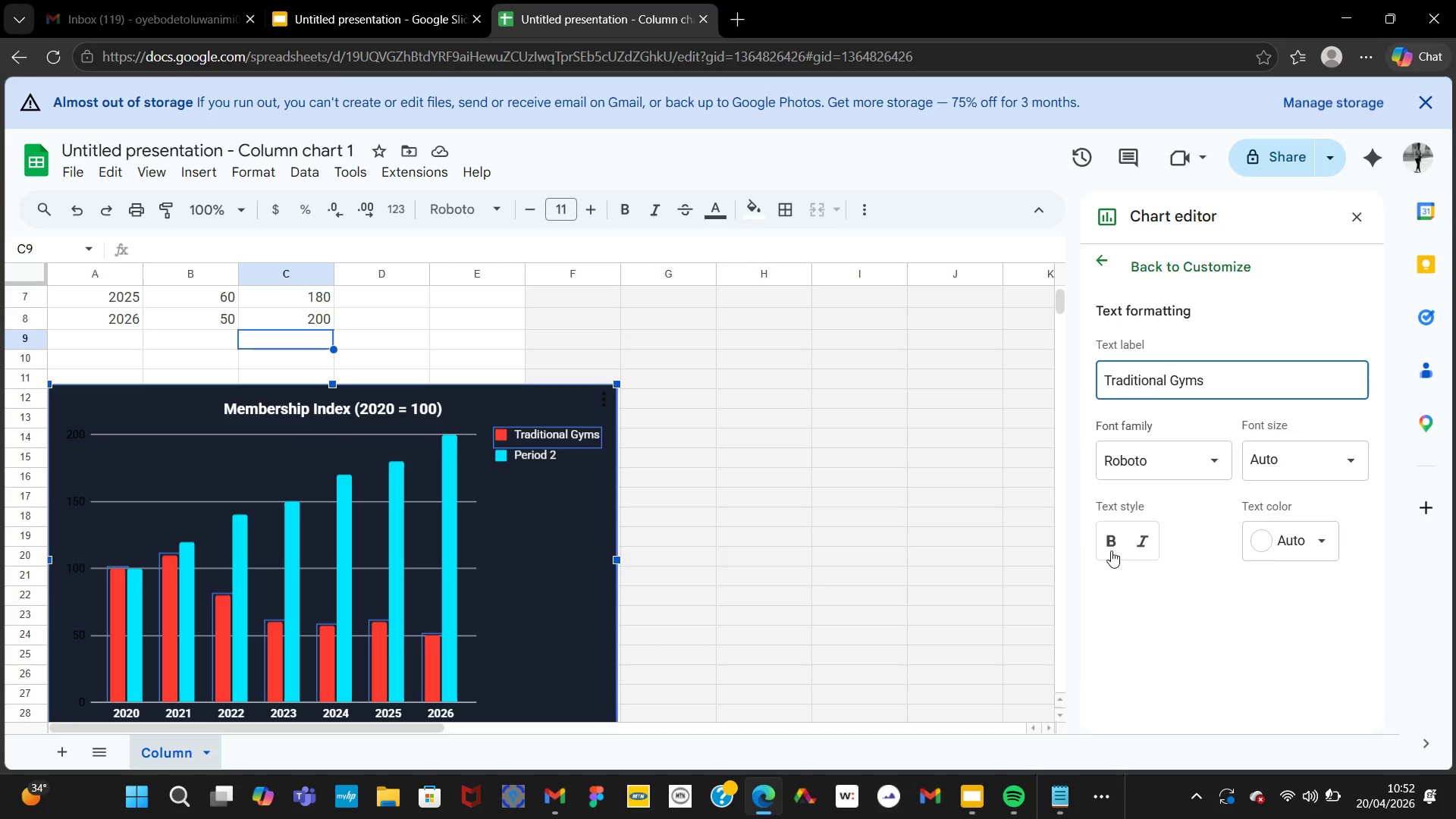 
left_click([1110, 549])
 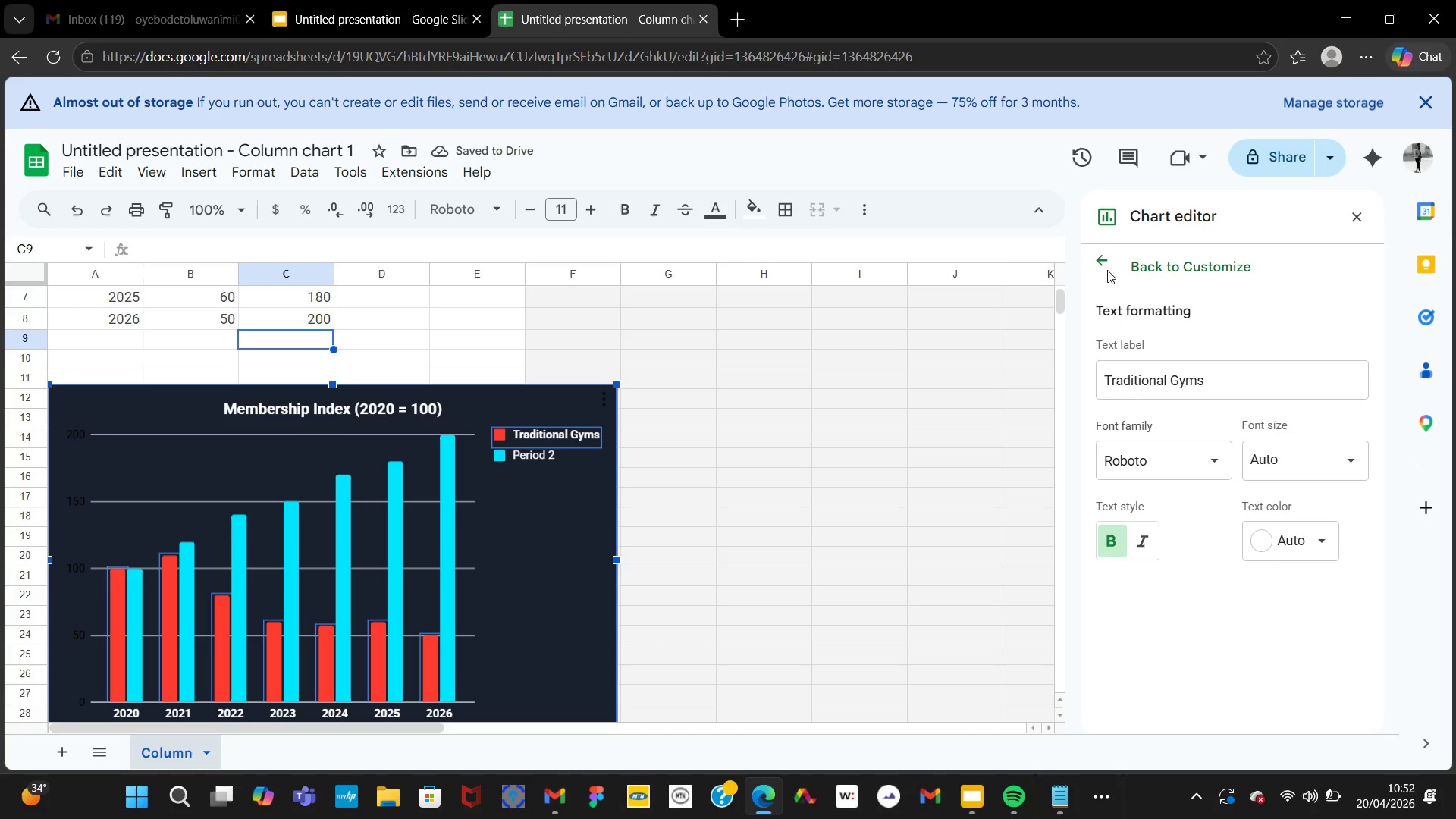 
left_click([1093, 262])
 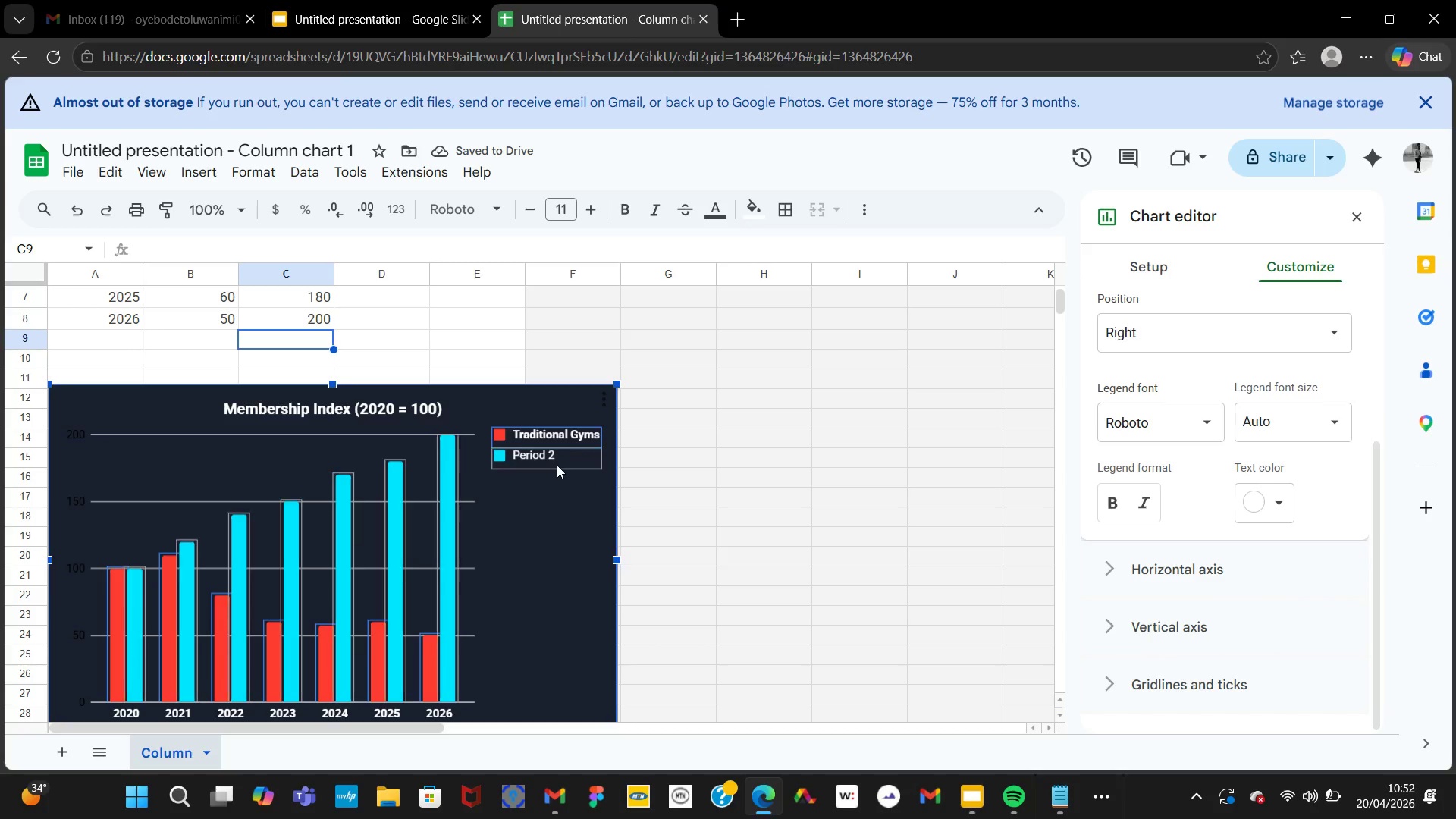 
double_click([551, 457])
 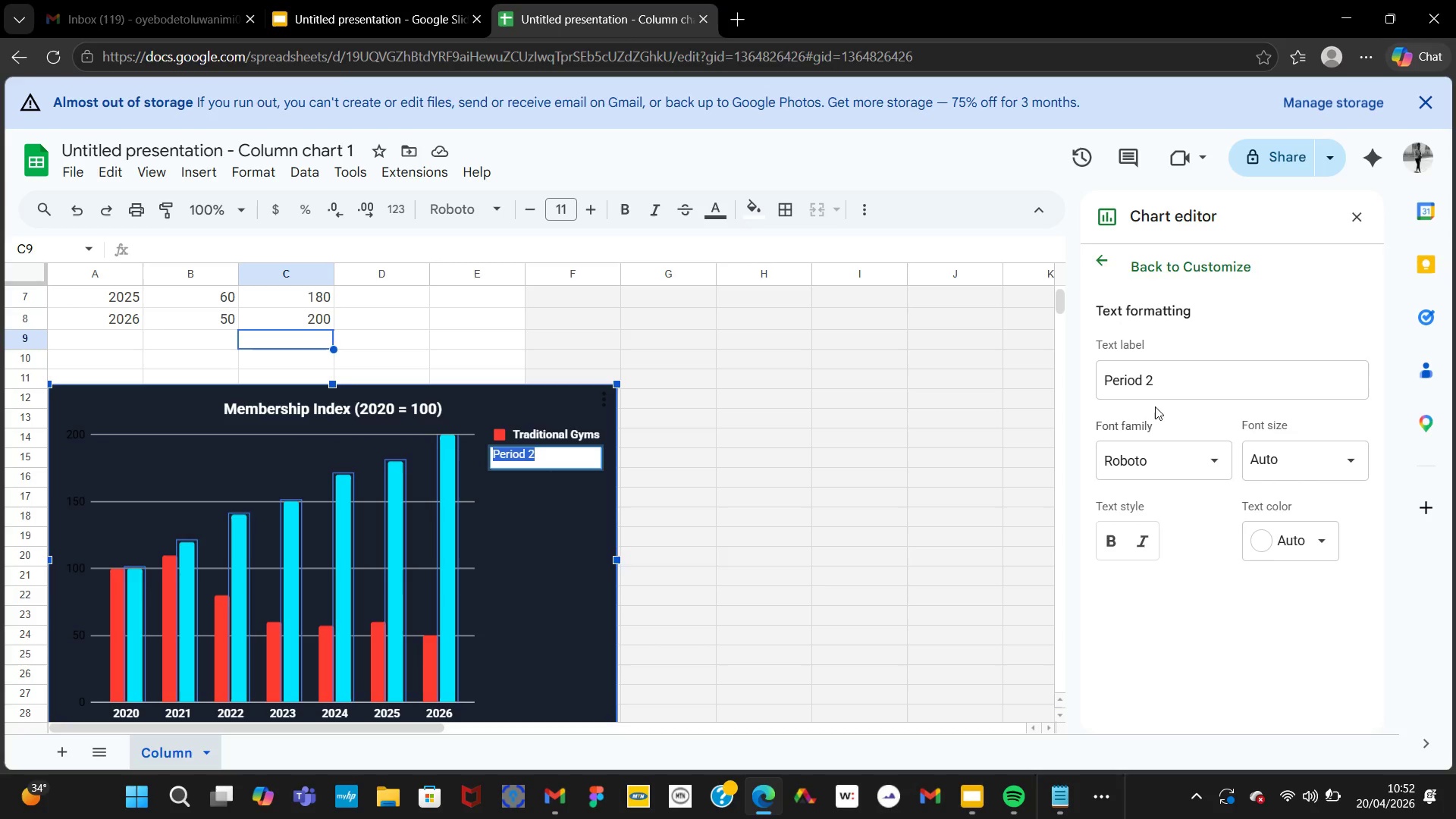 
left_click([1163, 399])
 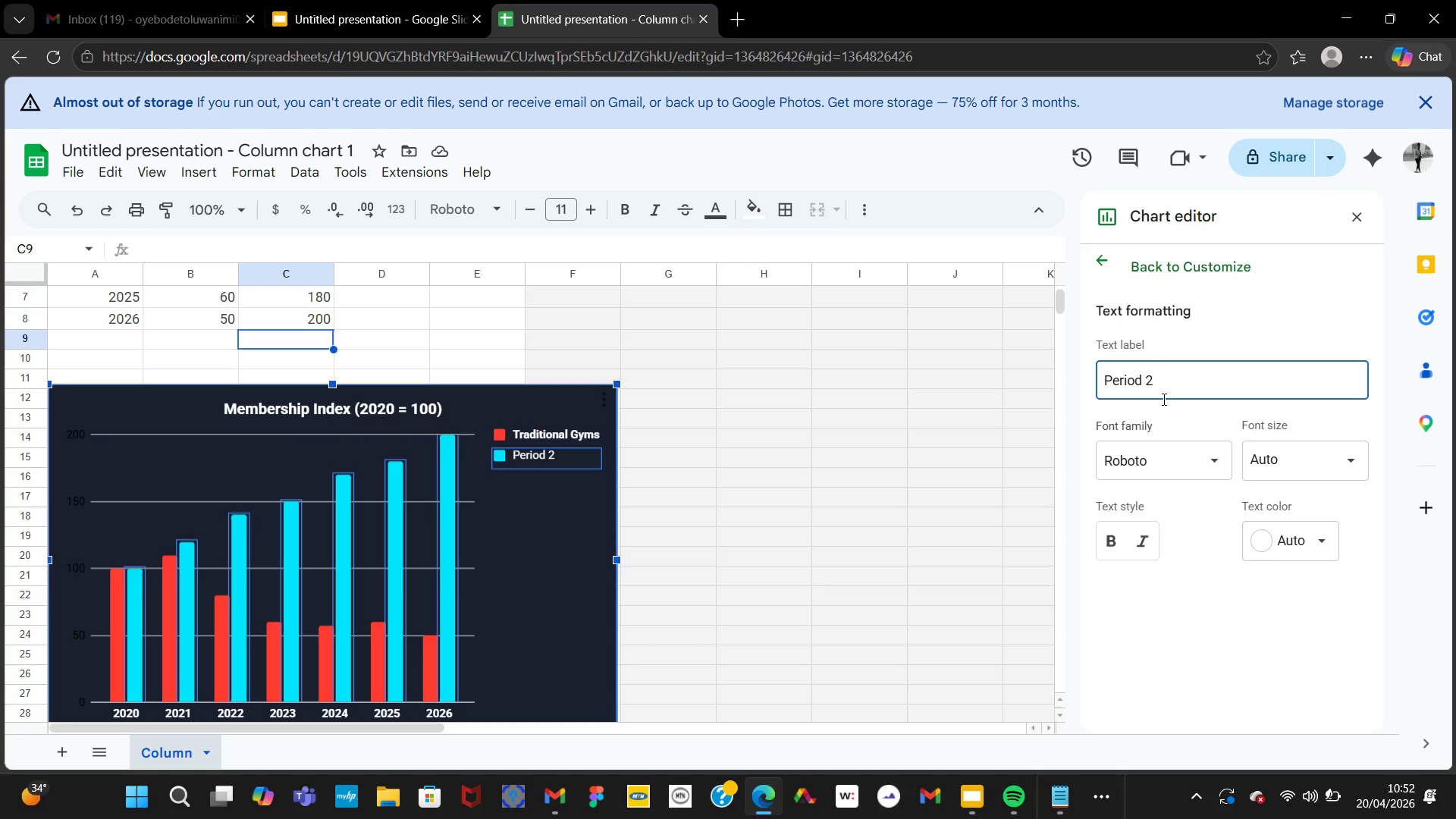 
hold_key(key=Backspace, duration=0.84)
 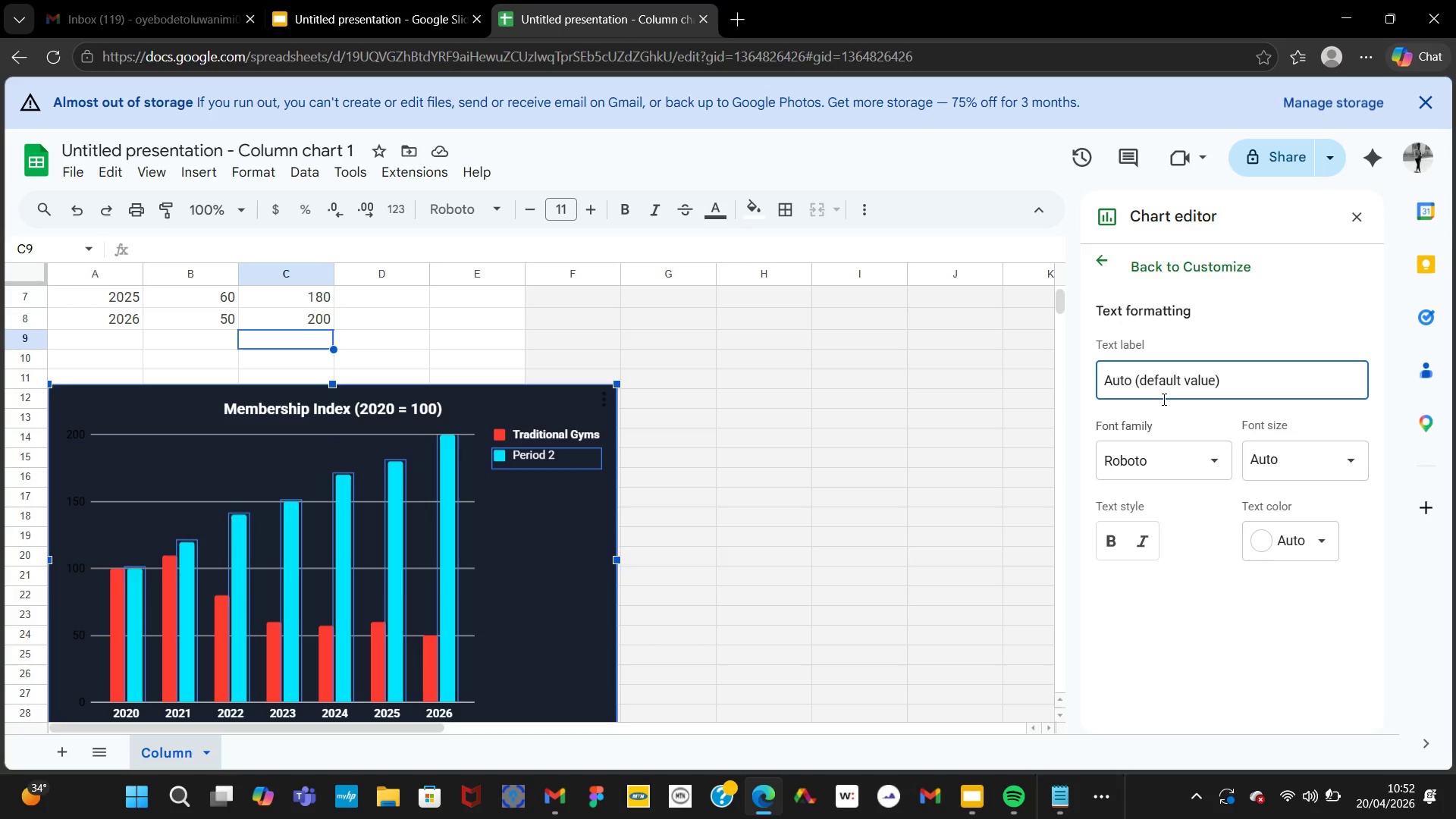 
type(Boutique Studu)
key(Backspace)
type(ios)
 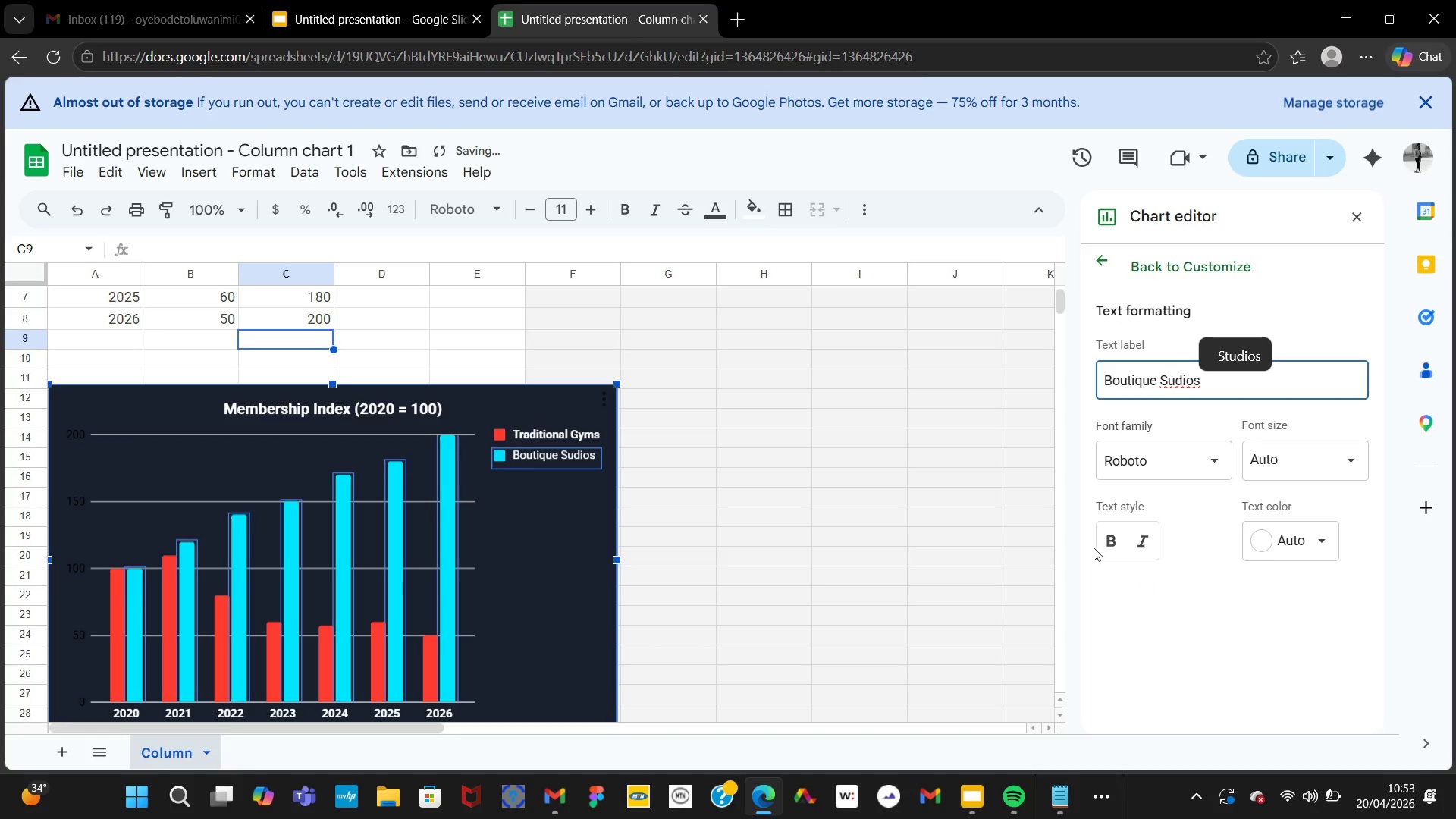 
left_click([1111, 550])
 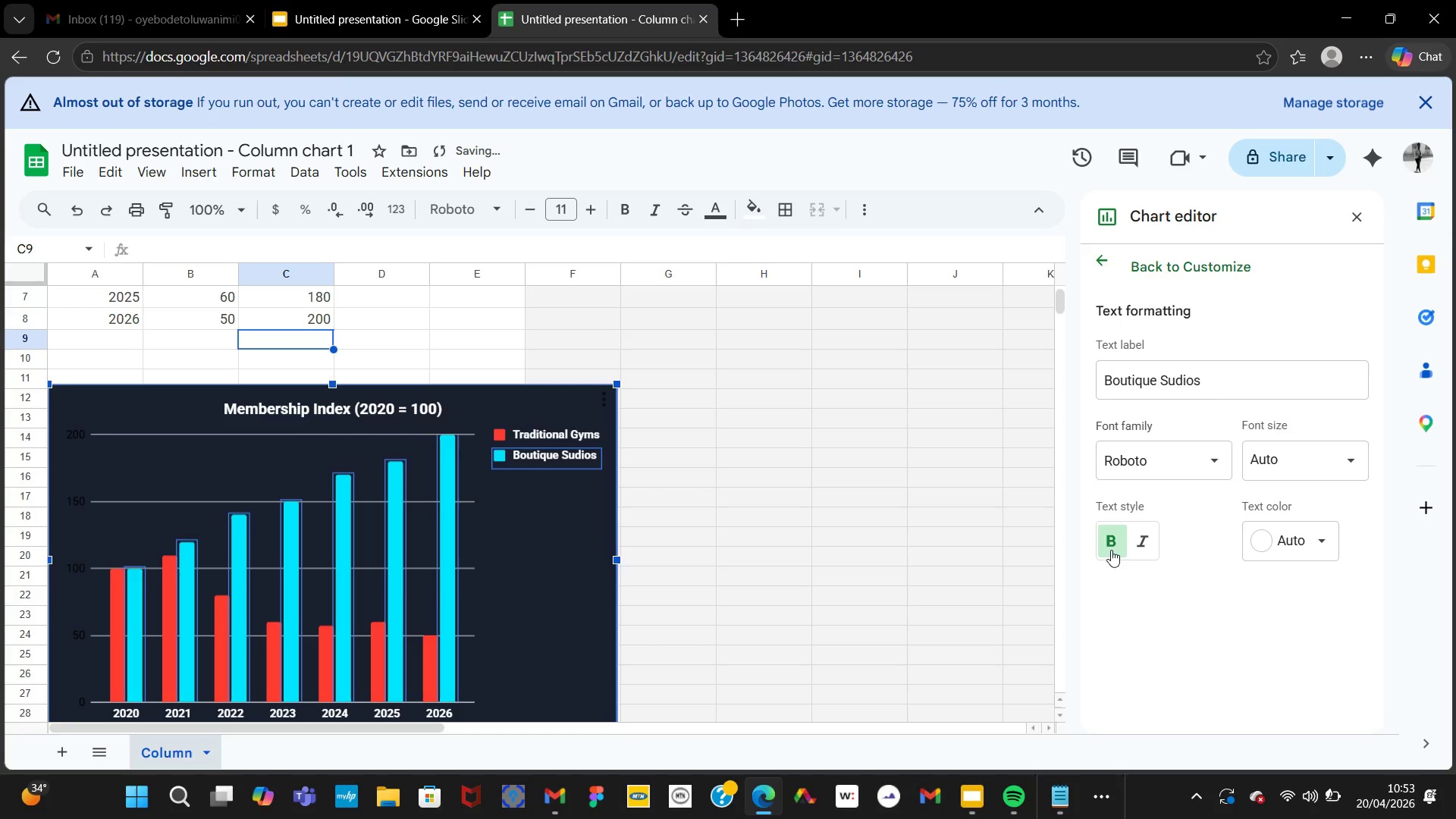 
key(NumpadEnter)
 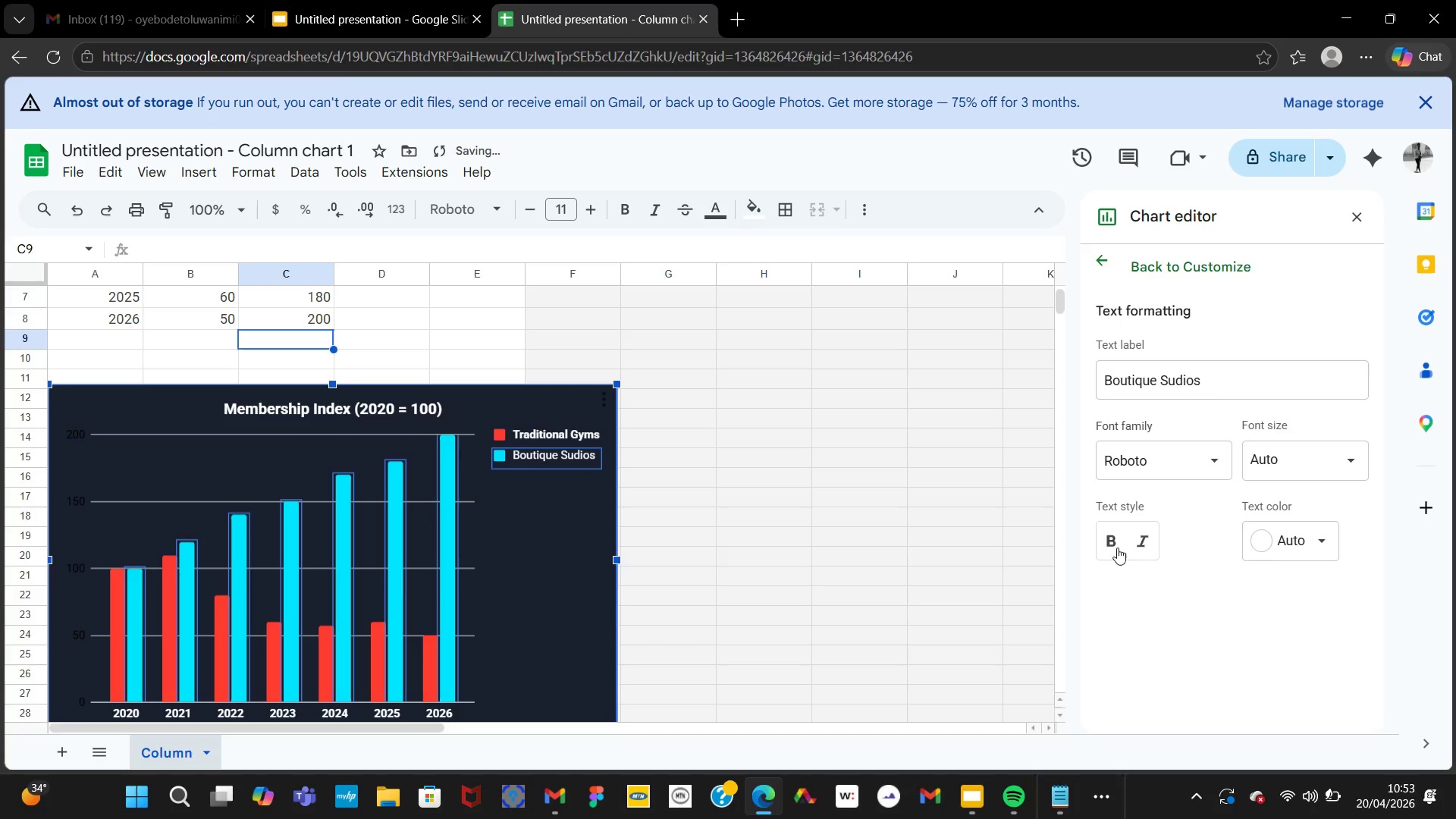 
left_click([1112, 548])
 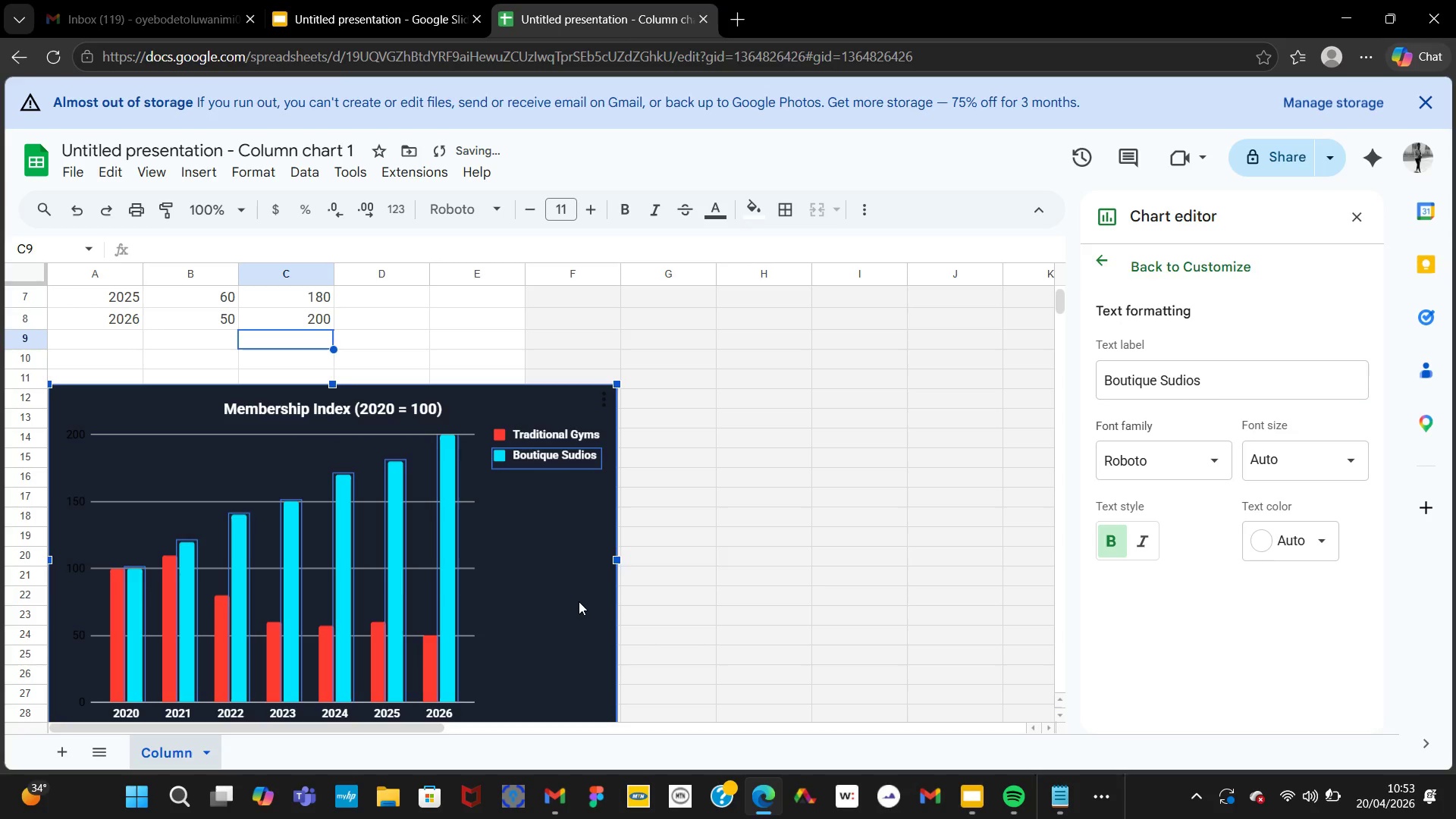 
left_click([581, 601])
 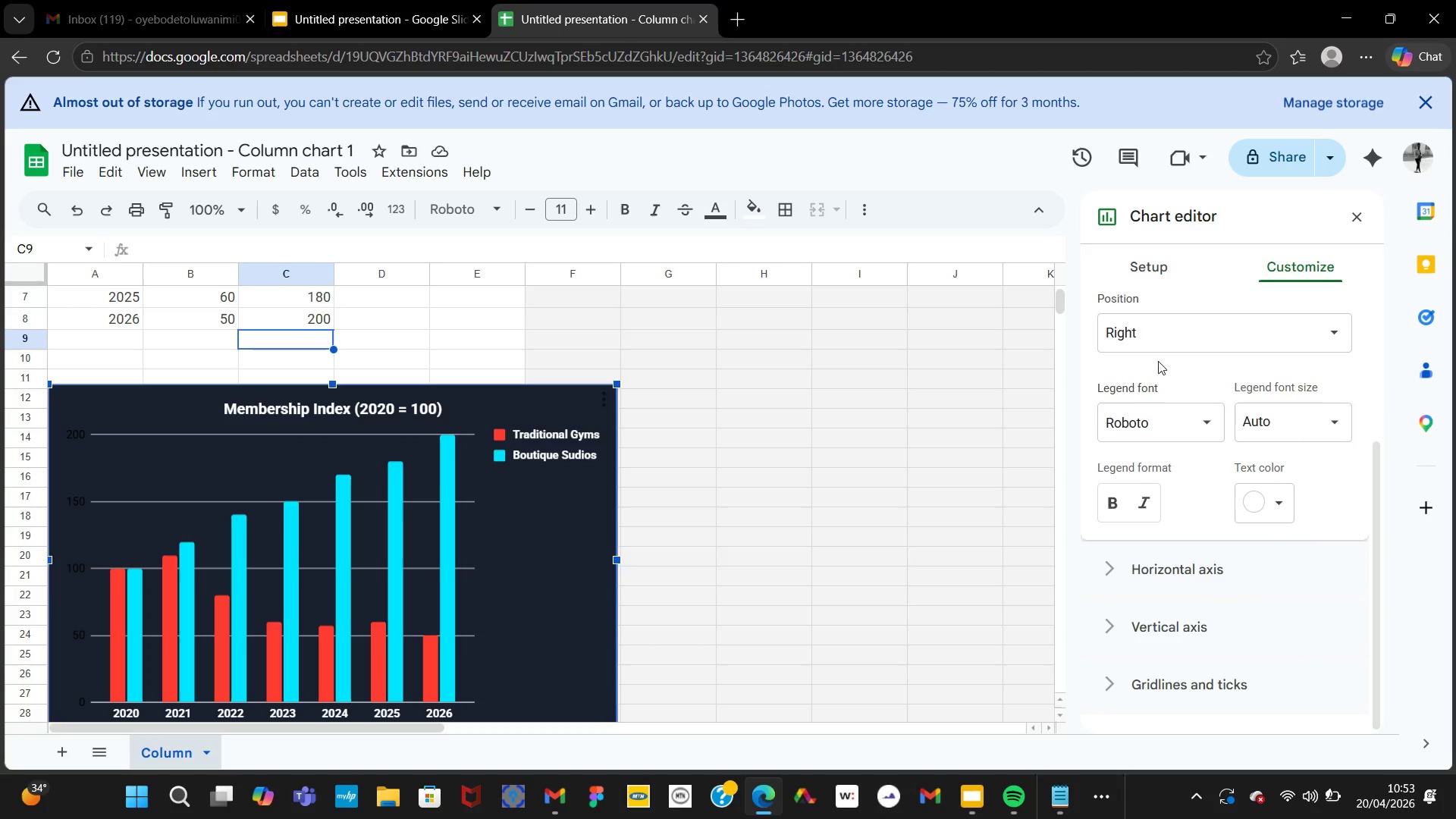 
wait(6.11)
 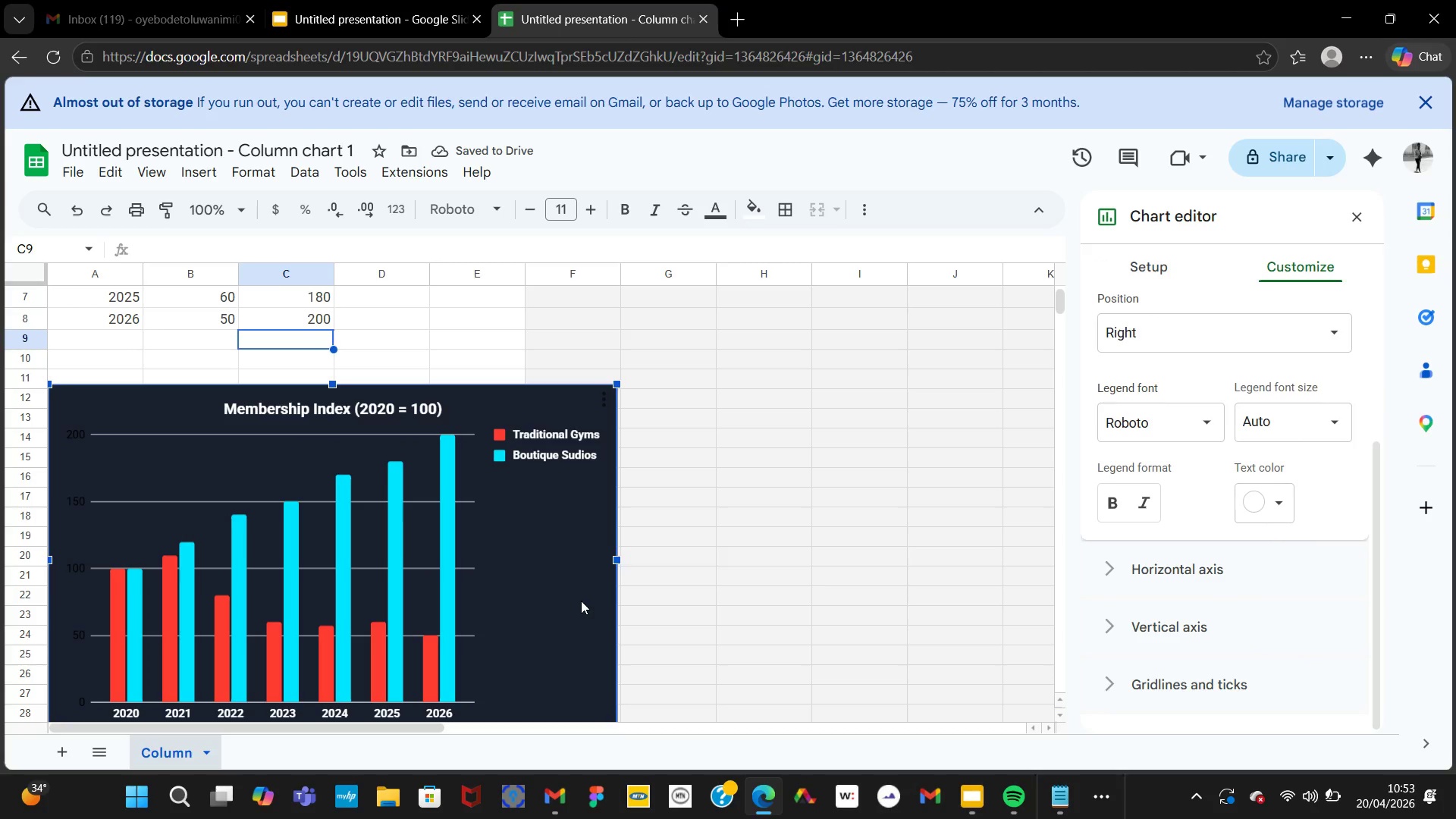 
left_click([1262, 275])
 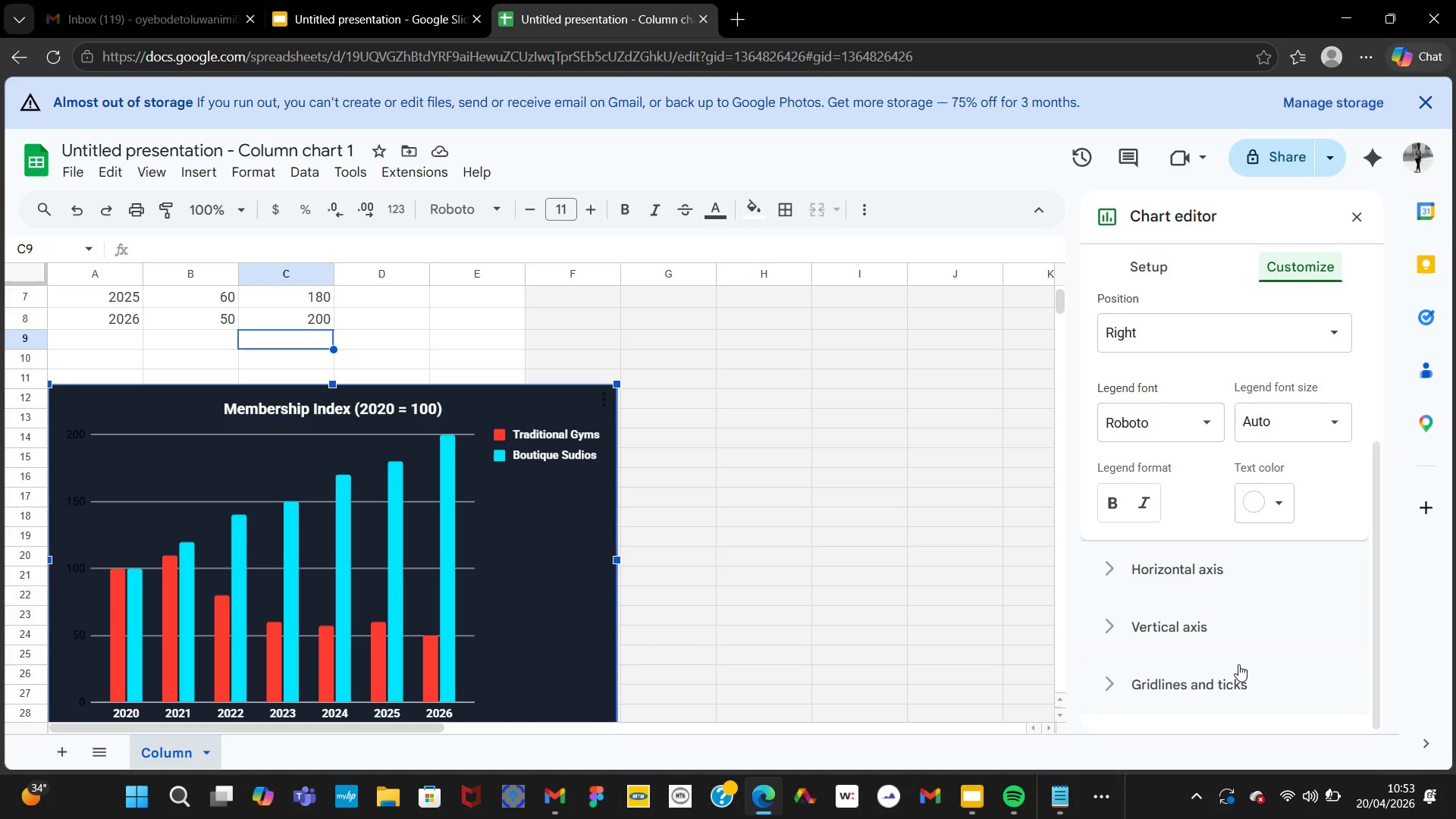 
left_click([1228, 676])
 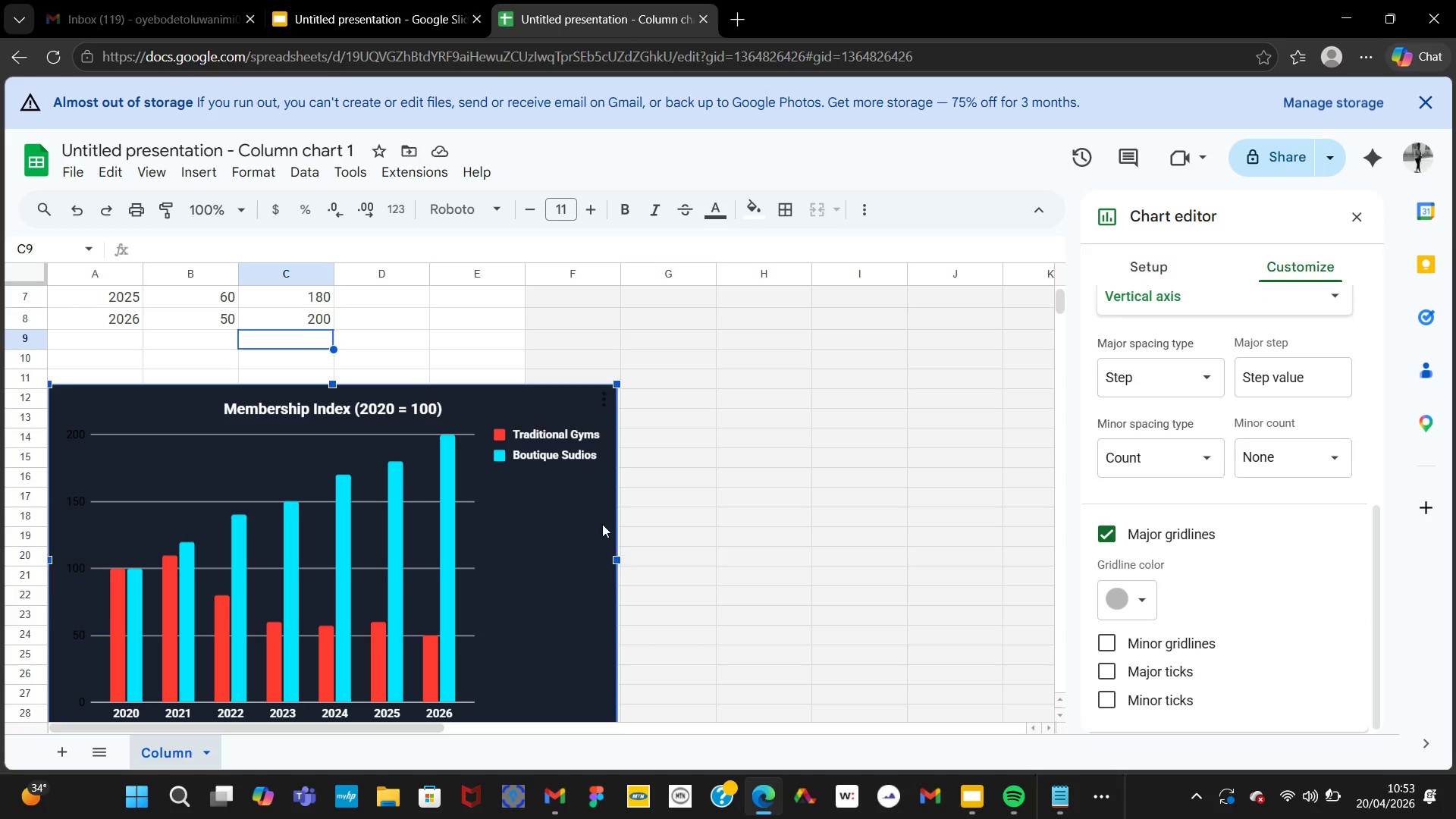 
wait(19.66)
 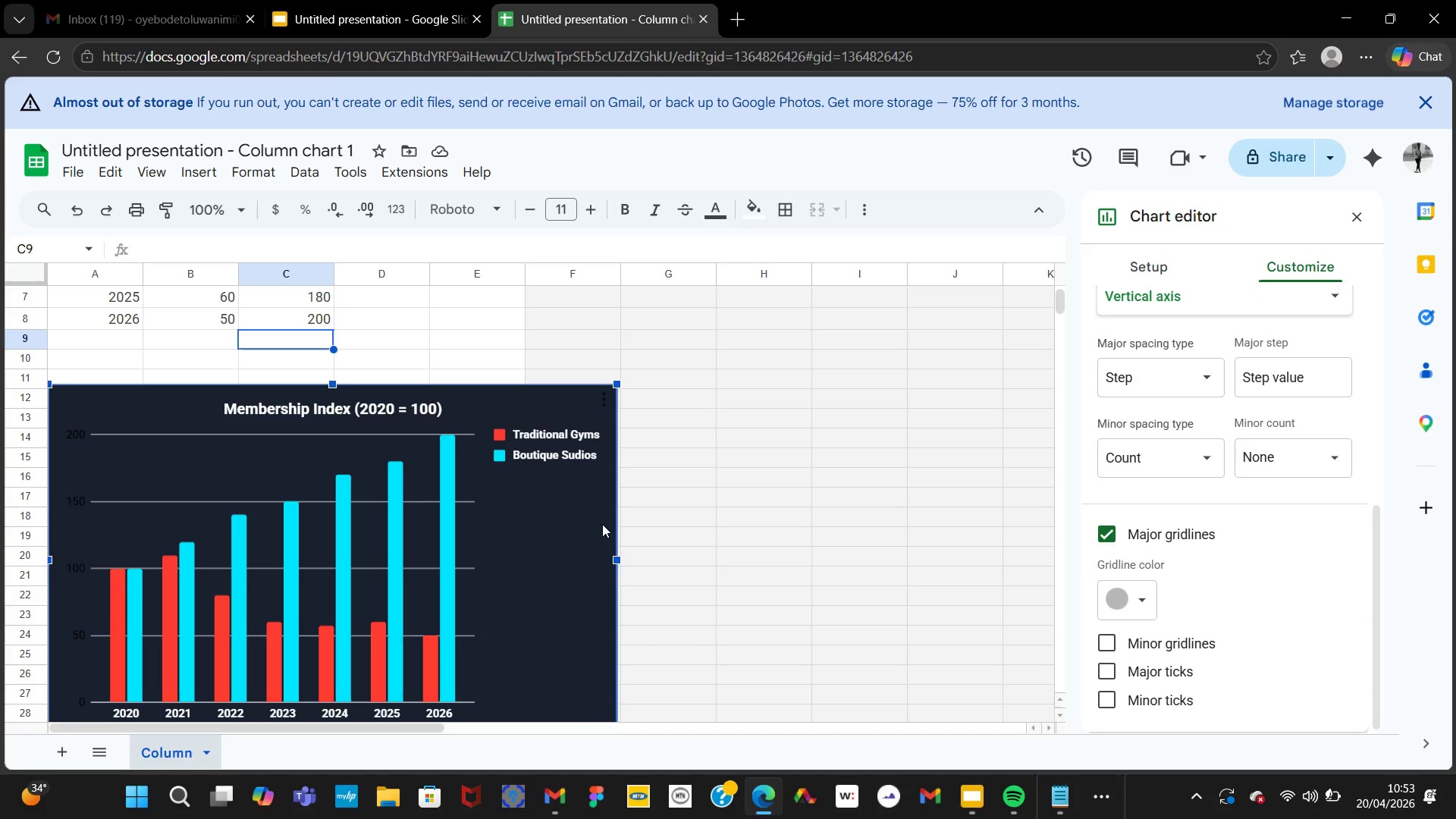 
left_click([327, 11])
 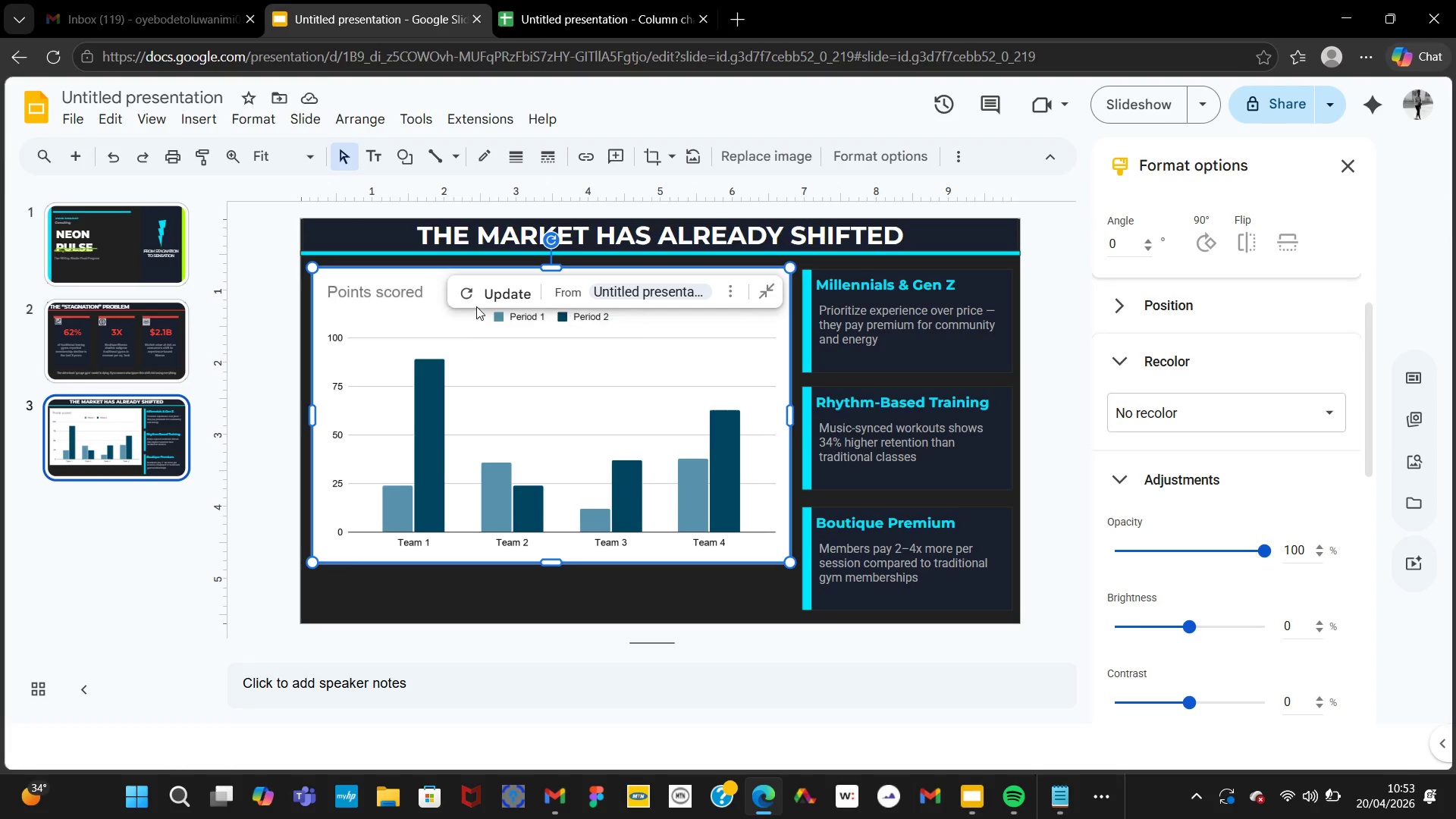 
left_click([475, 300])
 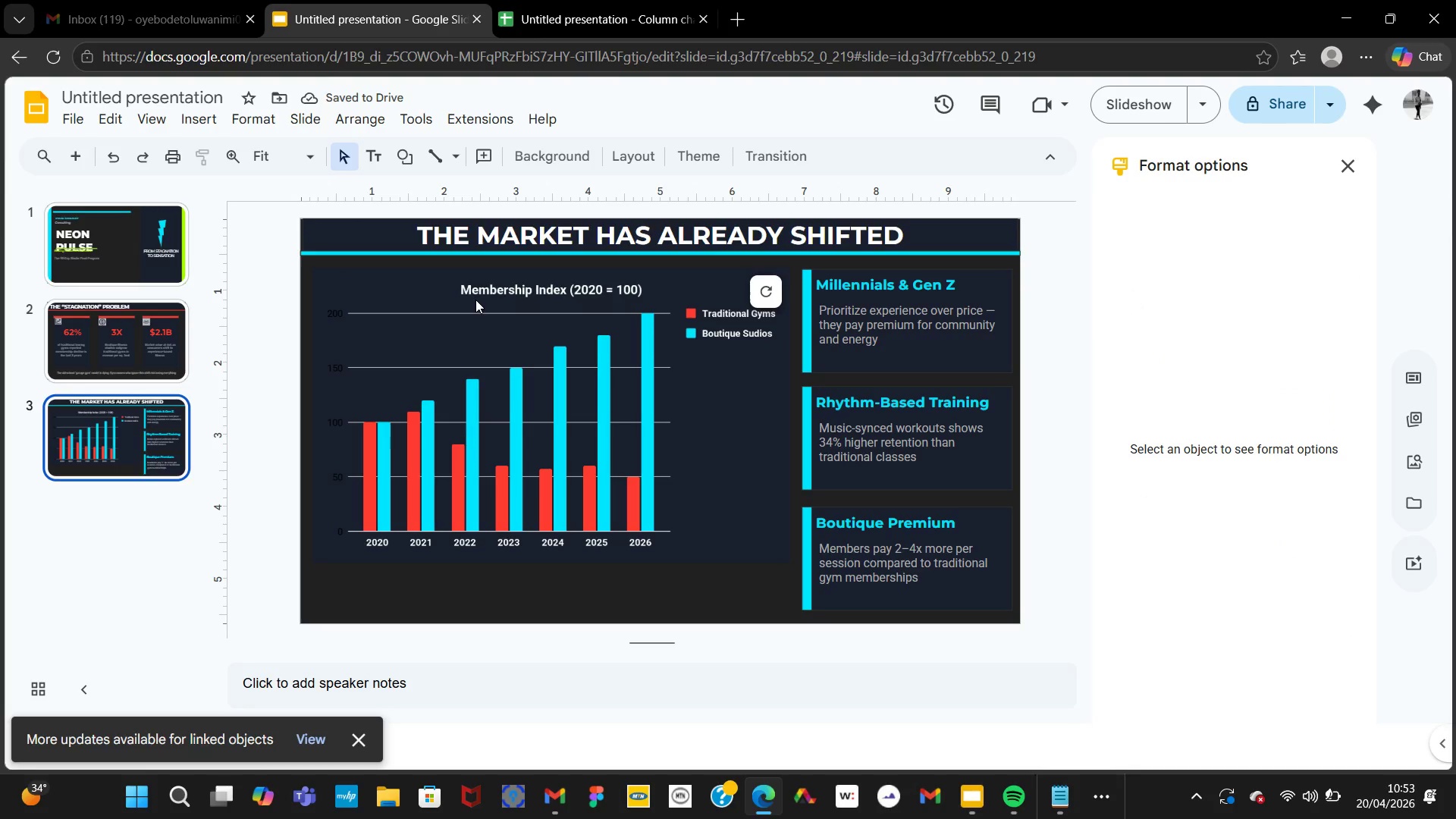 
wait(9.03)
 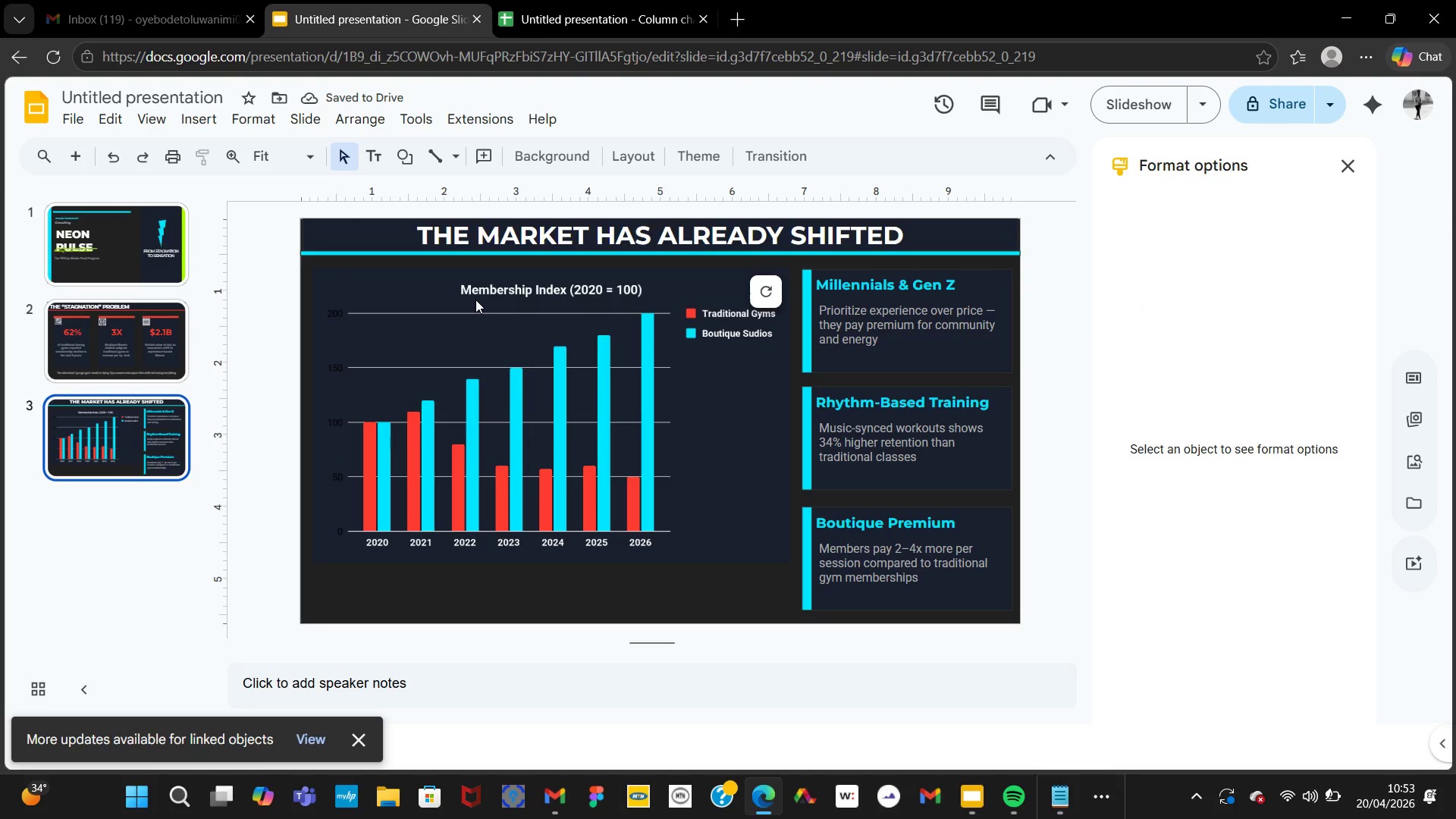 
left_click([447, 225])
 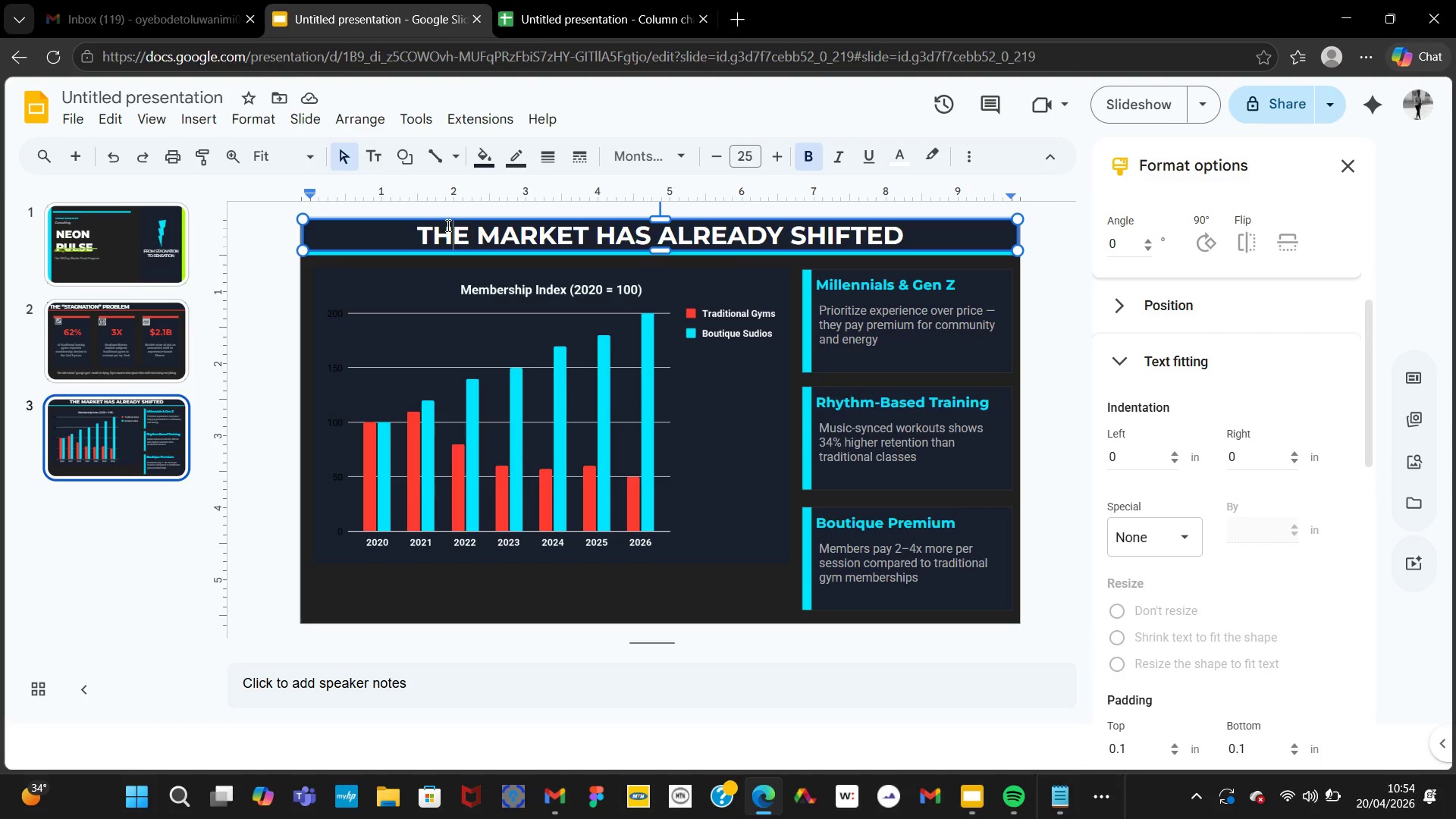 
wait(16.66)
 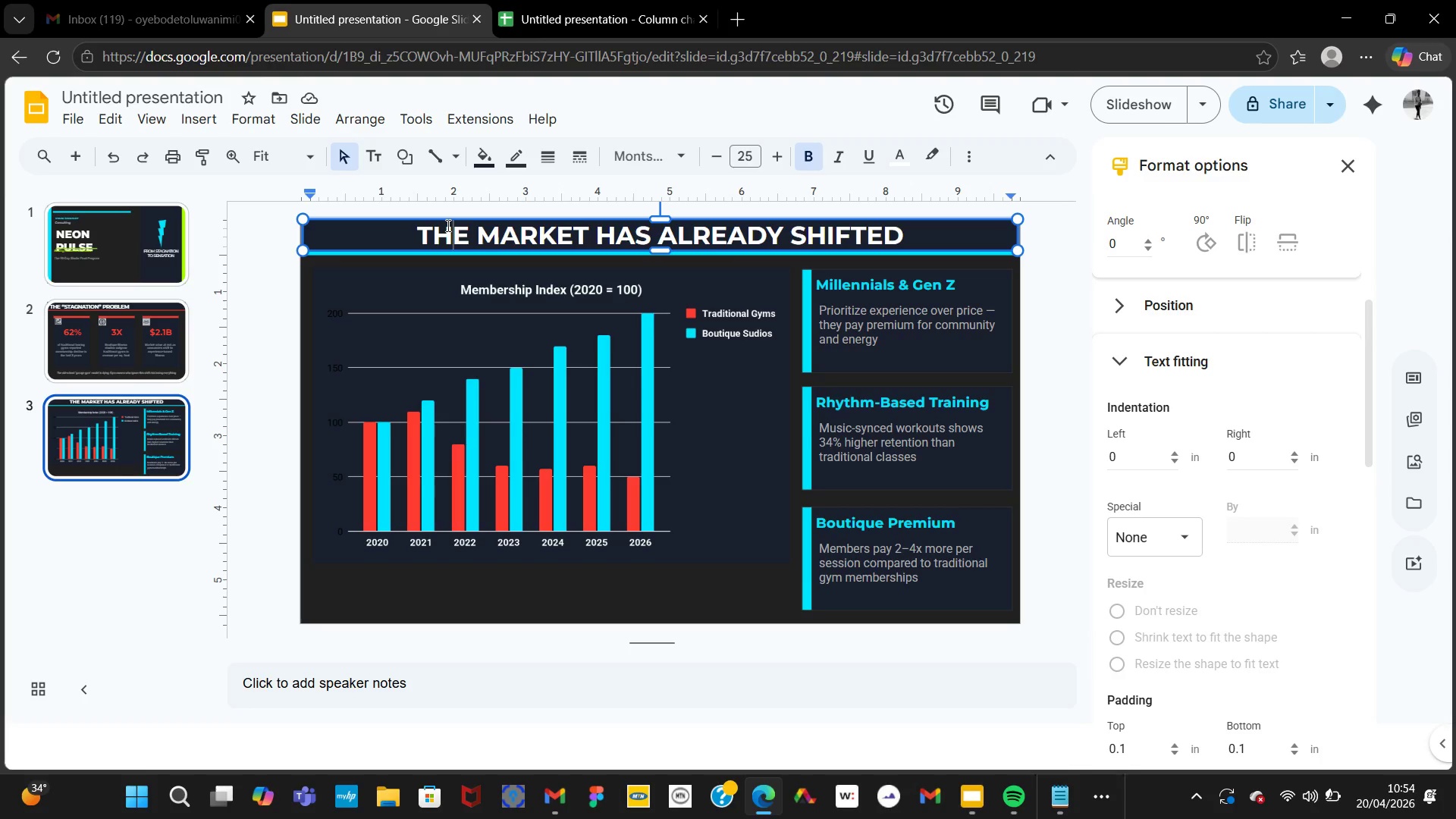 
left_click([414, 217])
 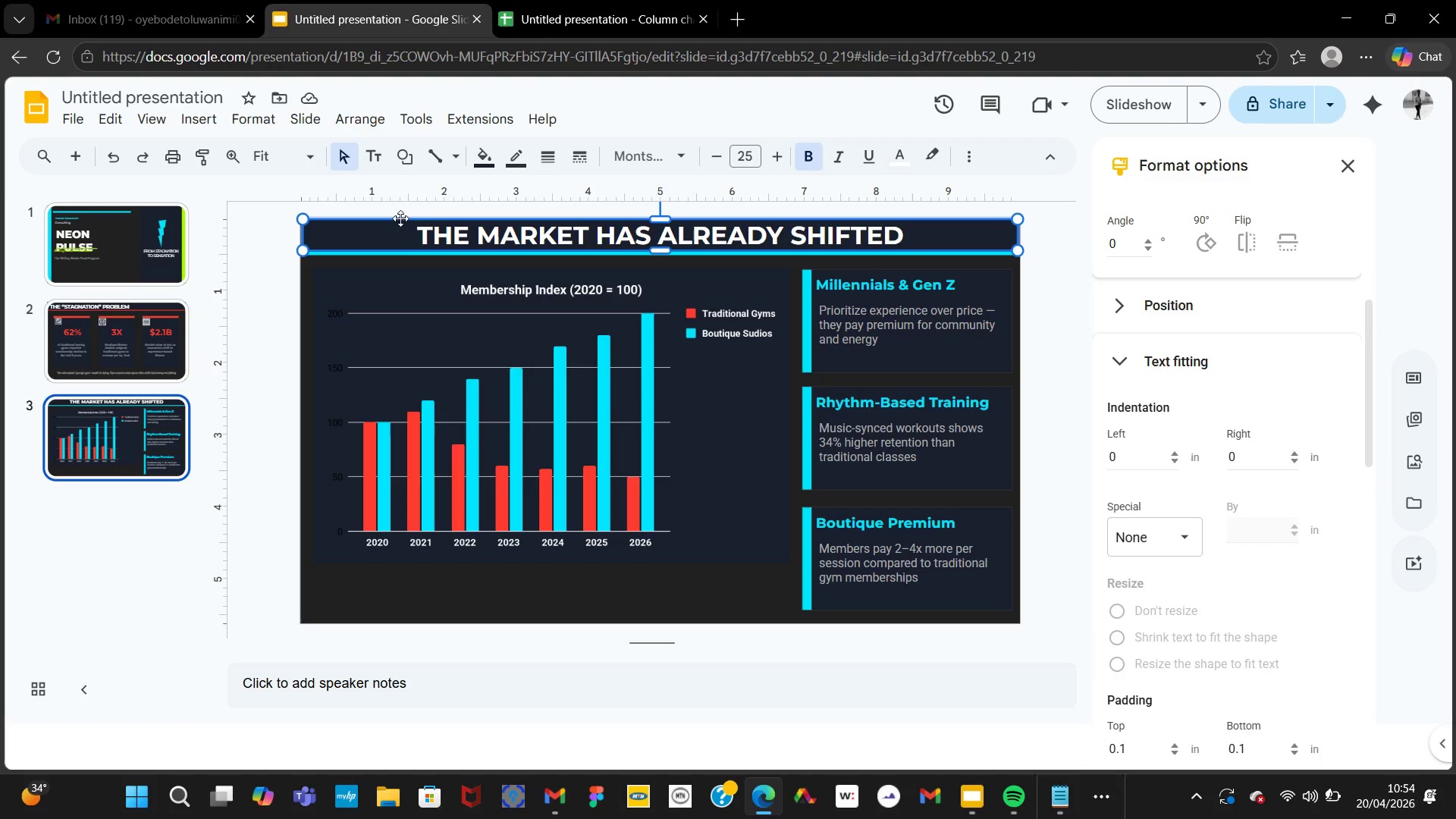 
left_click_drag(start_coordinate=[403, 220], to_coordinate=[315, 228])
 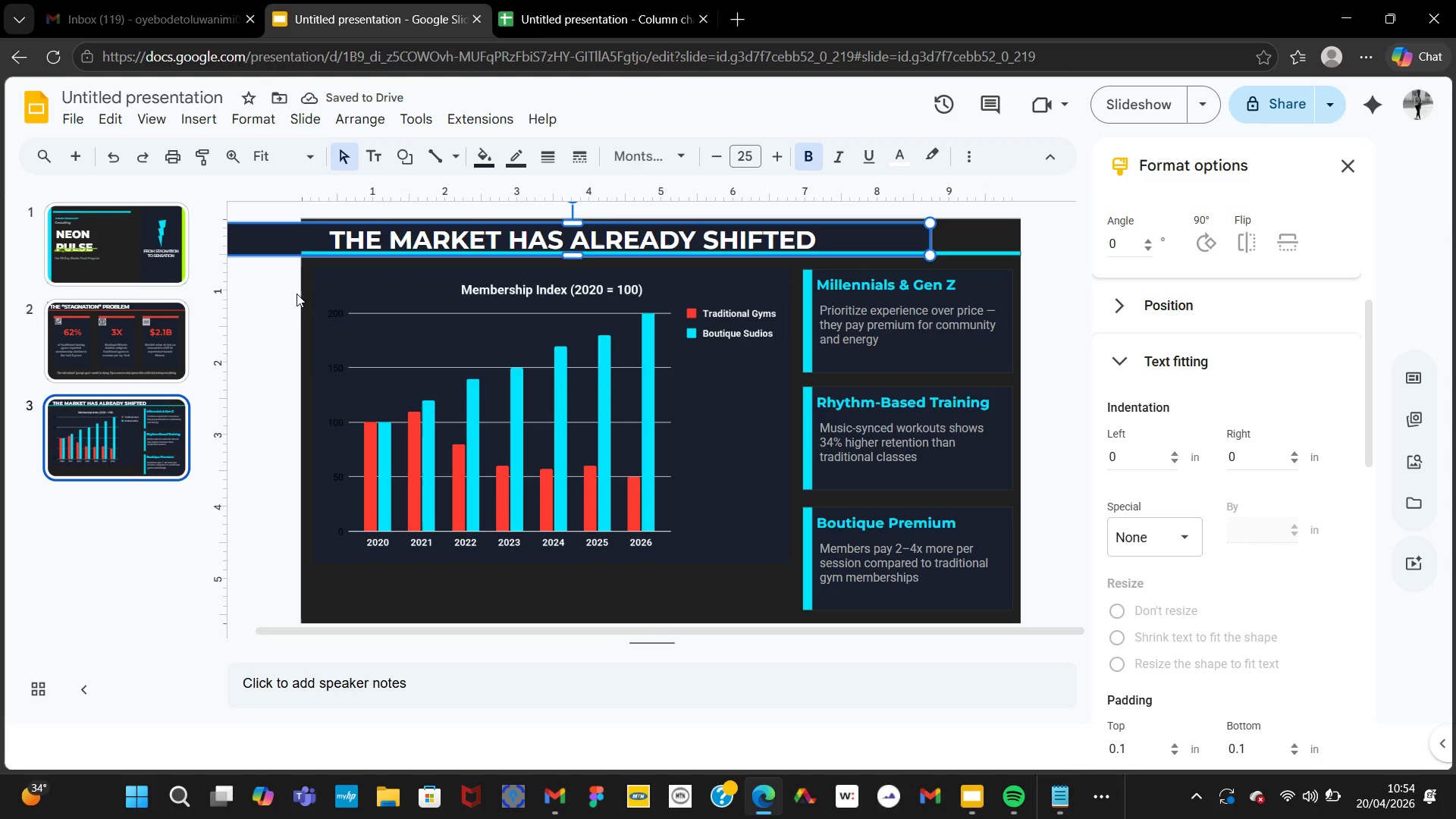 
left_click([306, 238])
 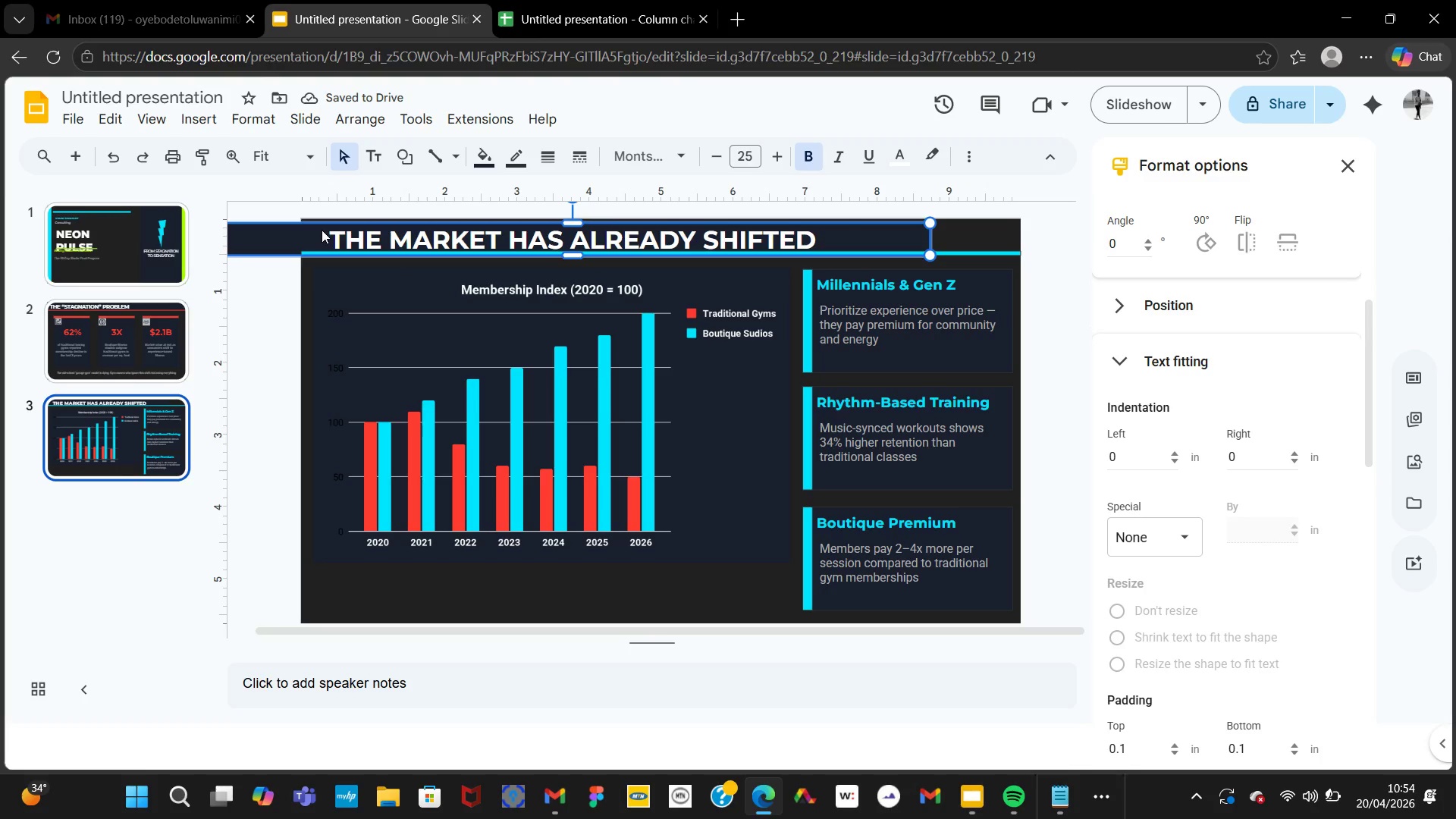 
key(Control+Z)
 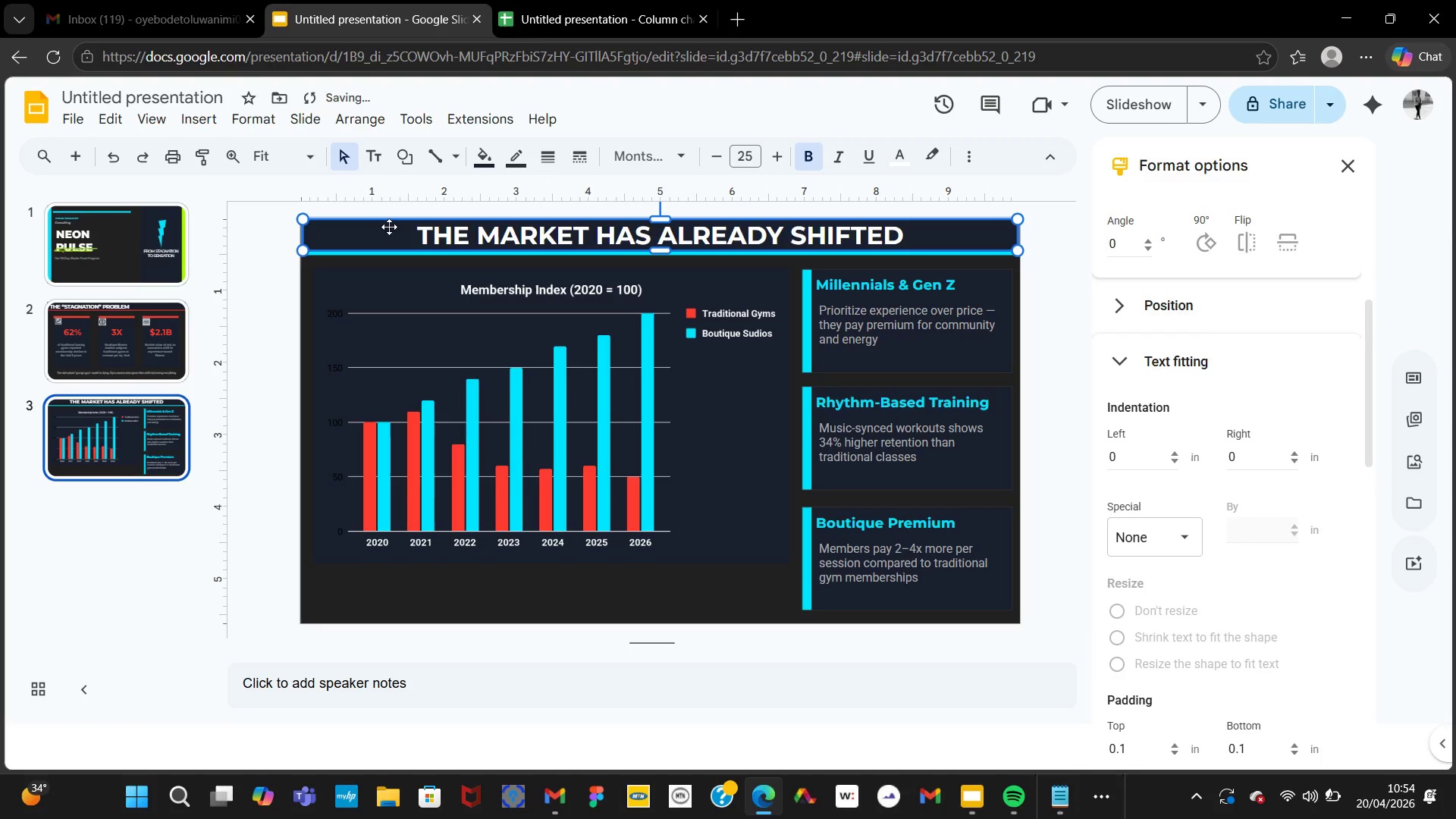 
left_click([435, 232])
 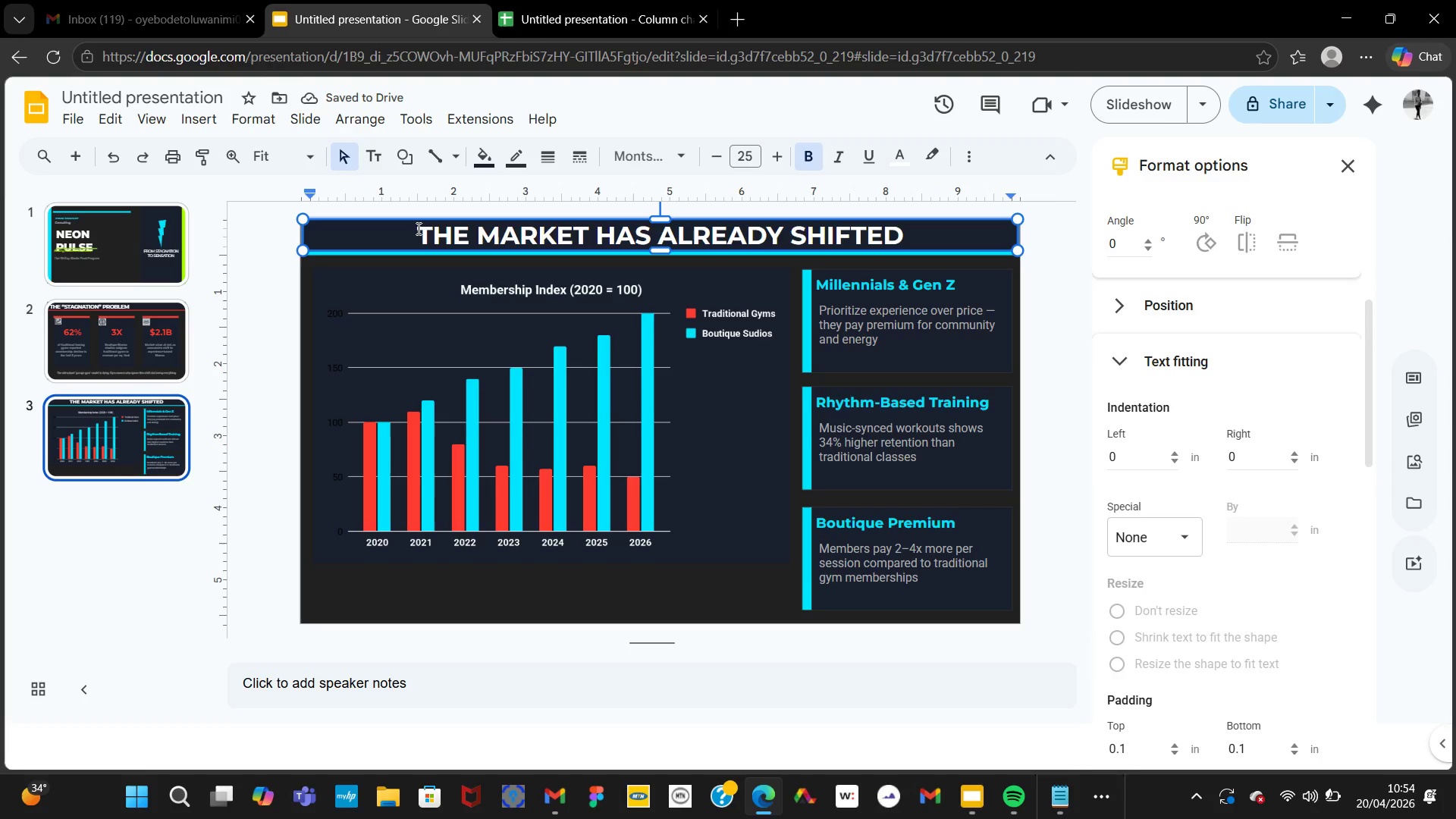 
key(ArrowLeft)
 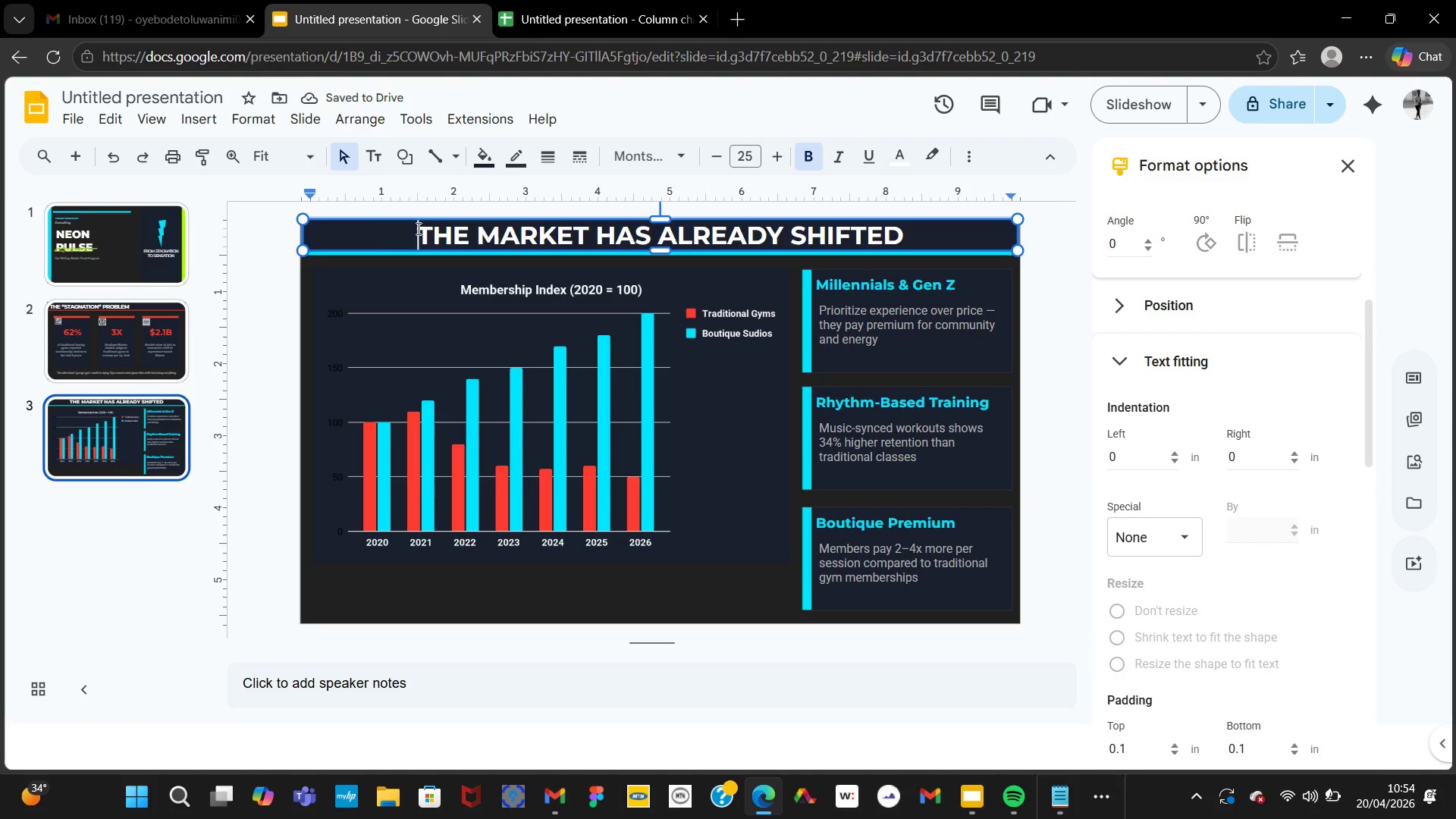 
key(Backspace)
 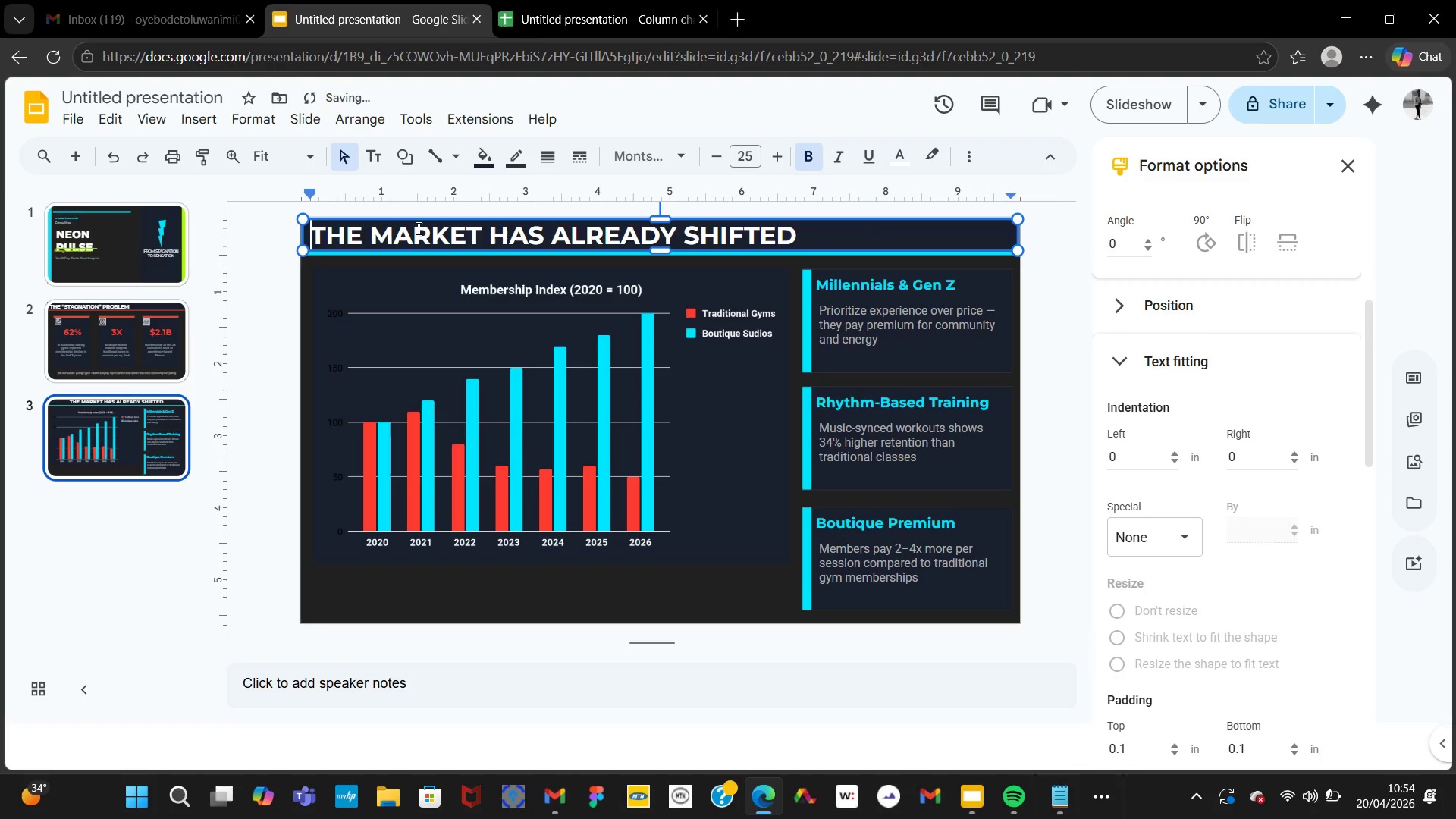 
key(Backspace)
 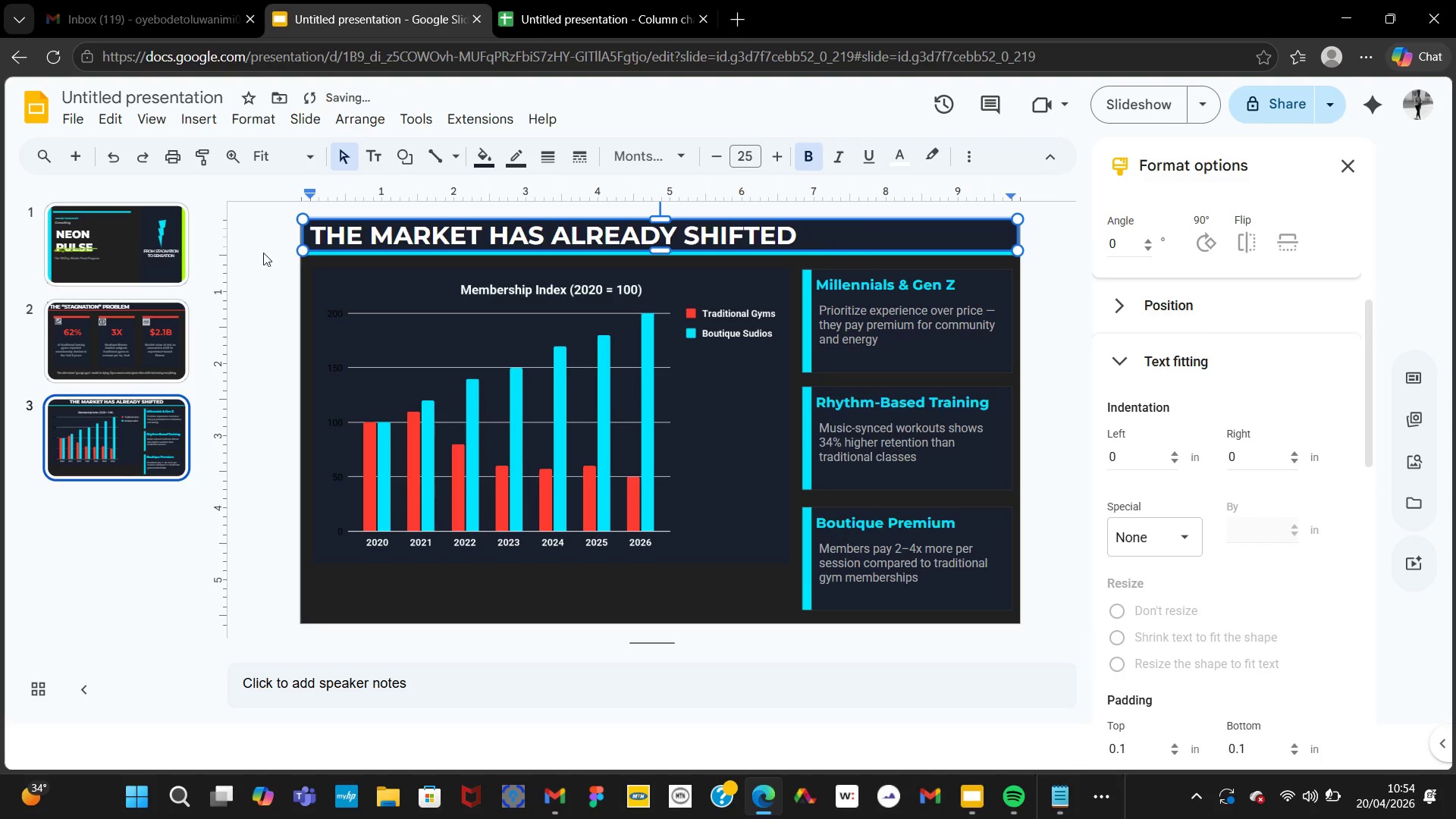 
left_click([273, 252])
 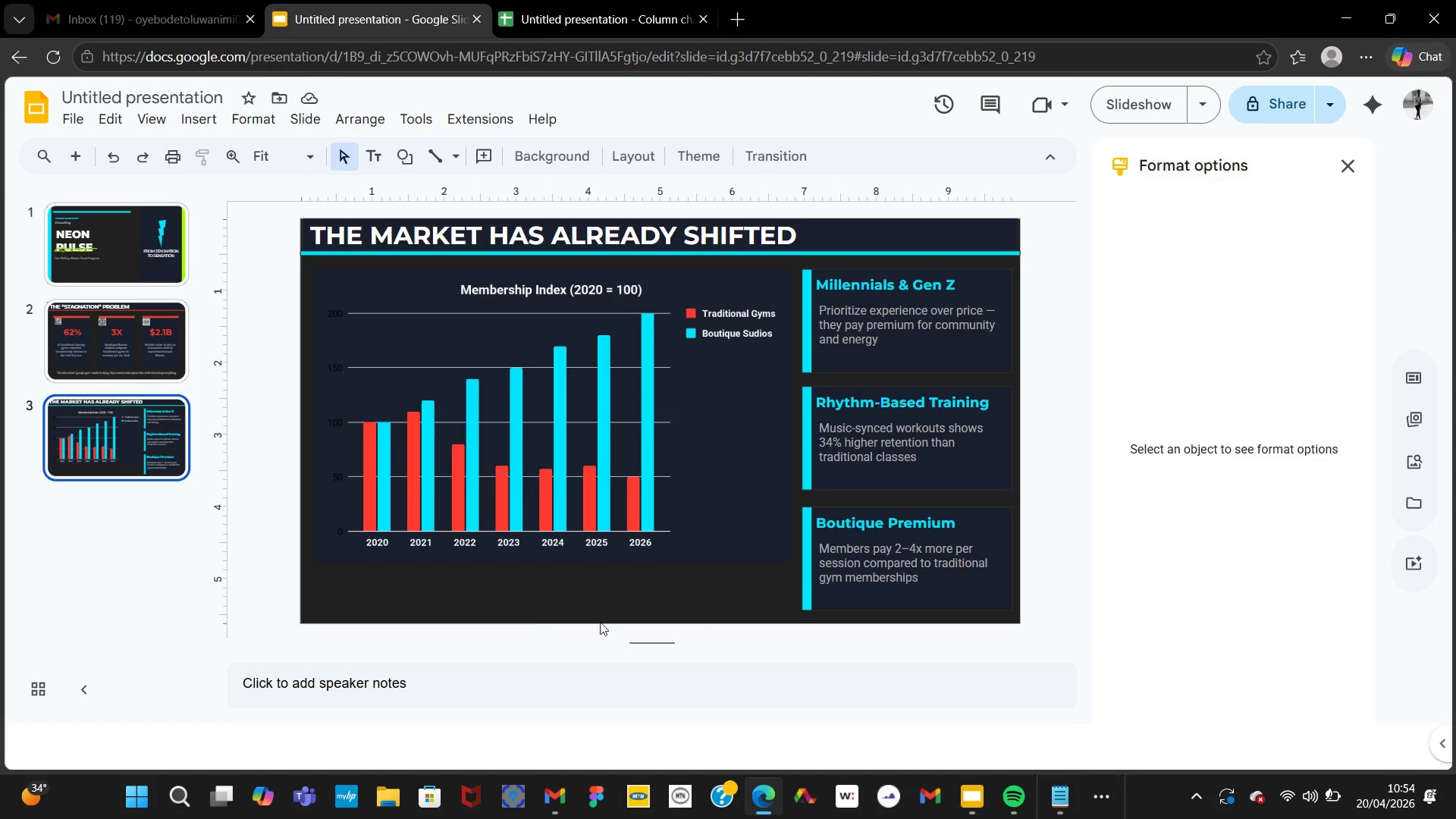 
wait(25.19)
 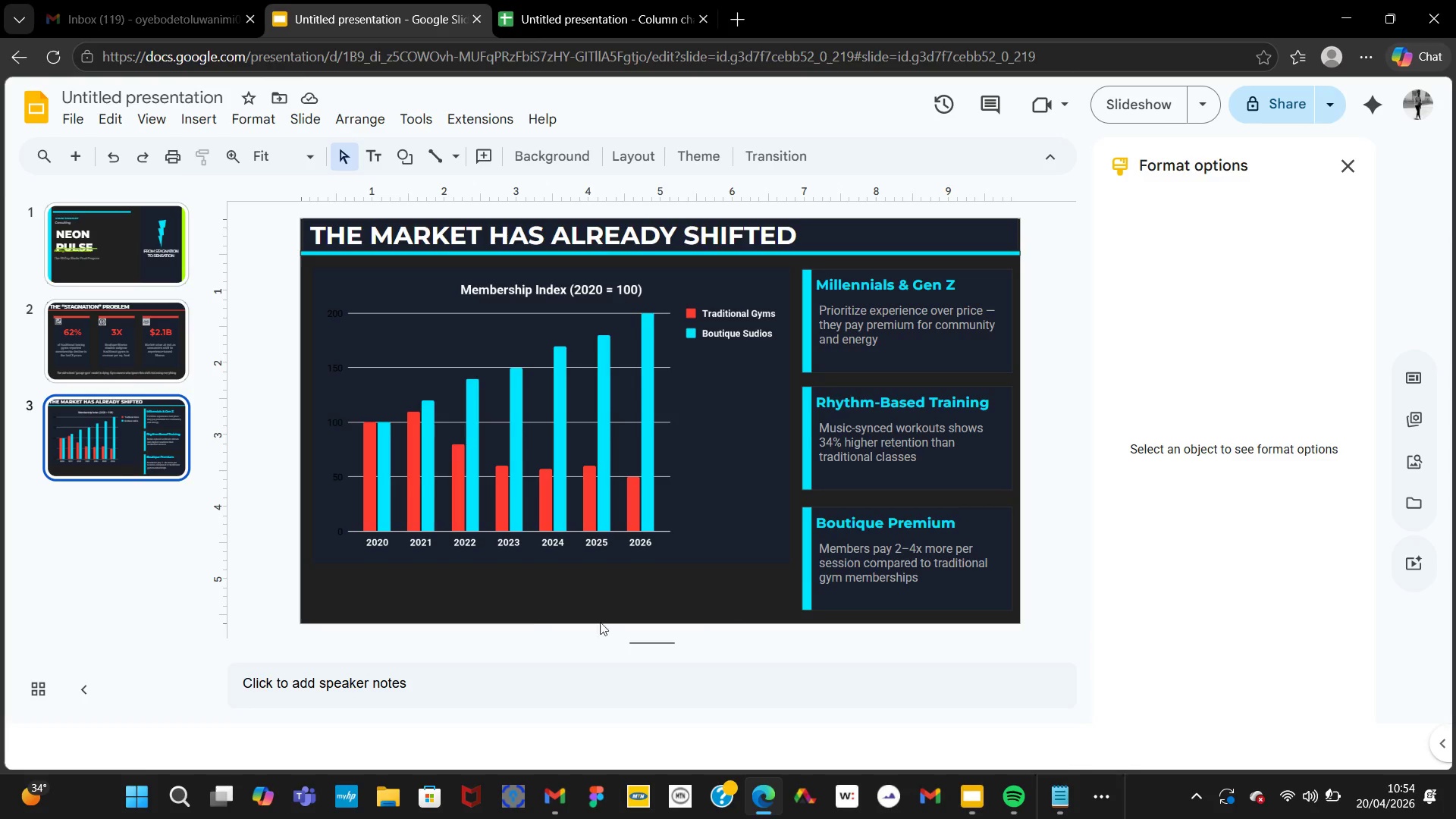 
left_click([79, 154])
 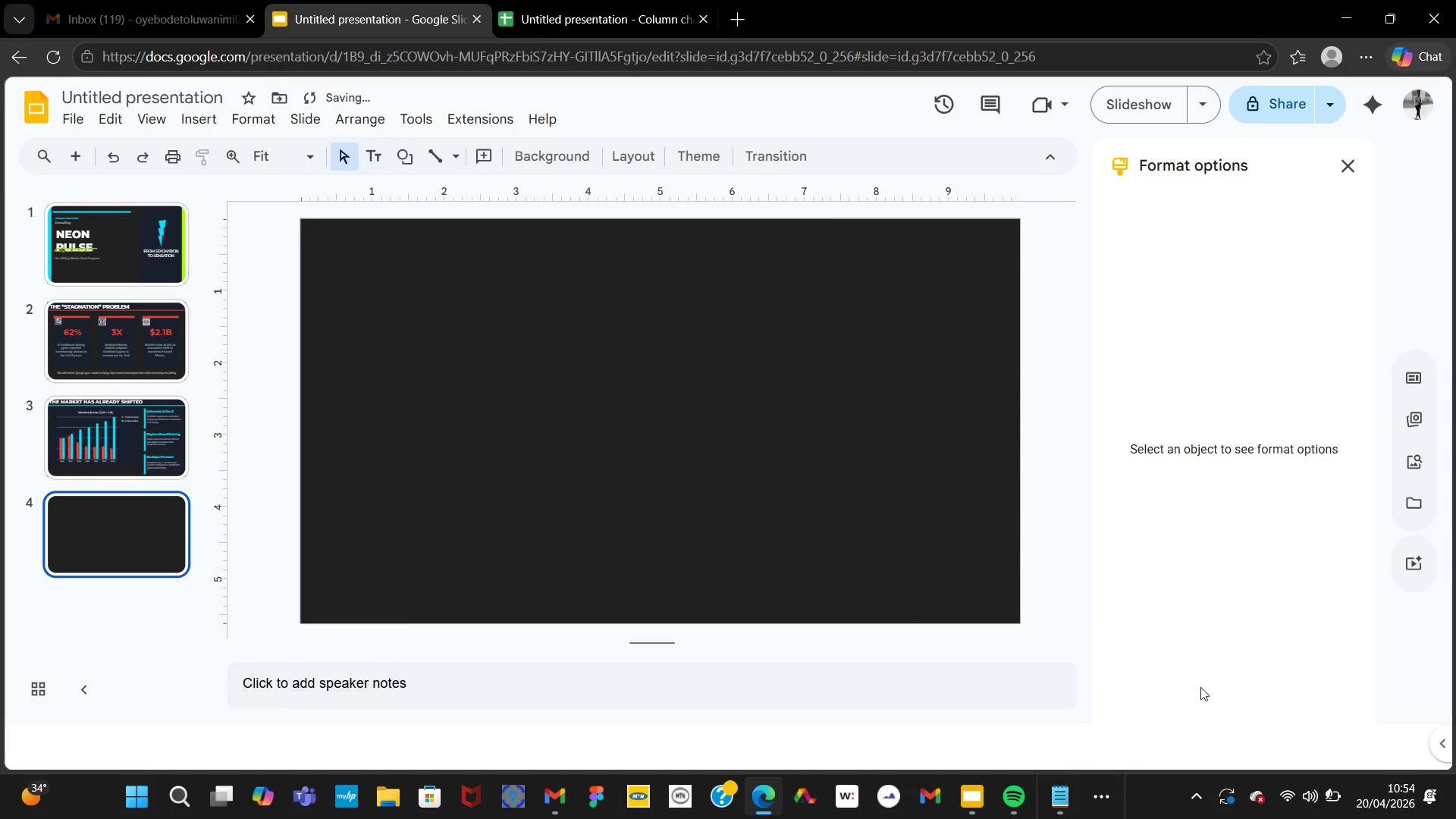 
mouse_move([1300, 782])
 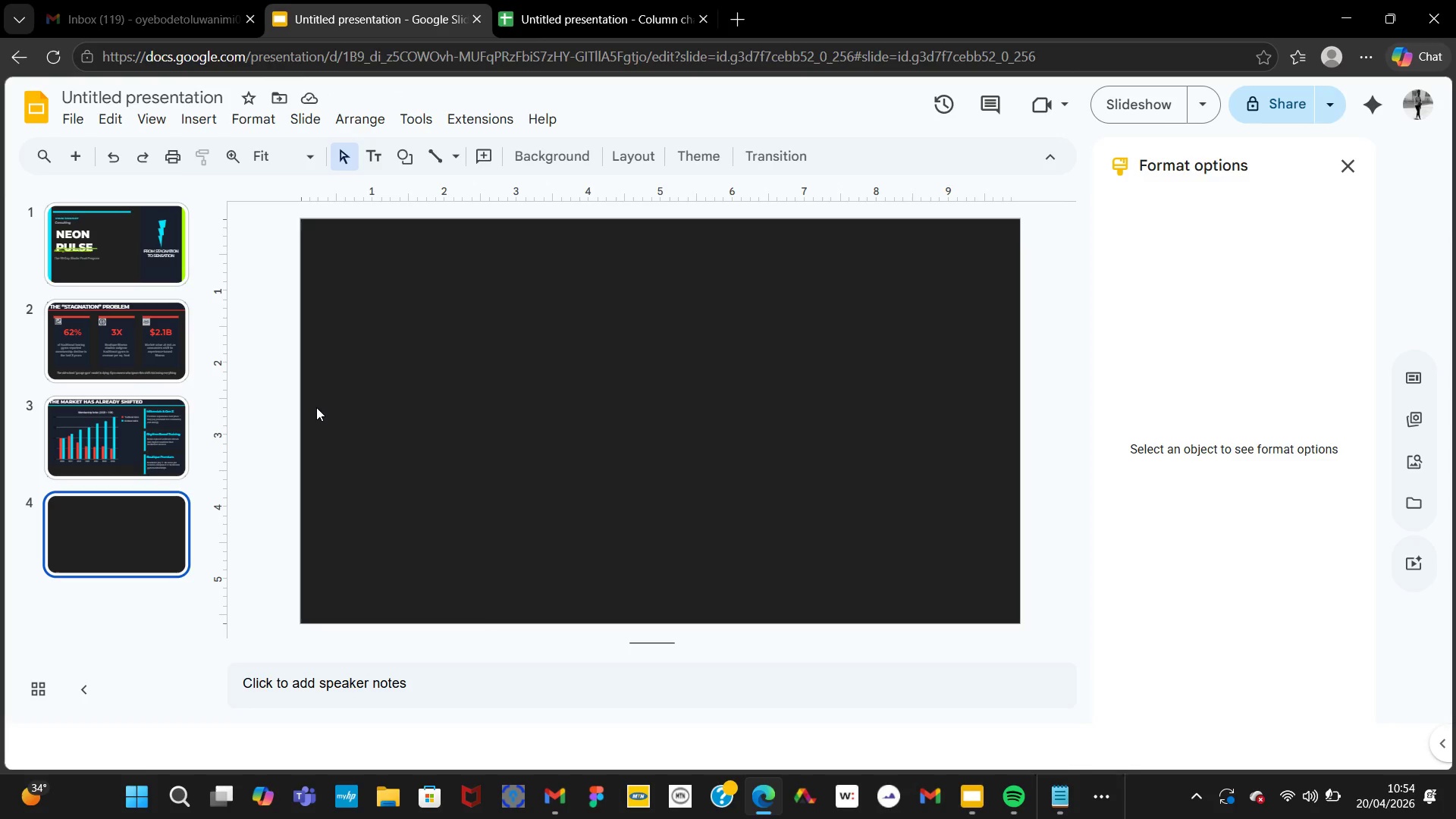 
wait(8.03)
 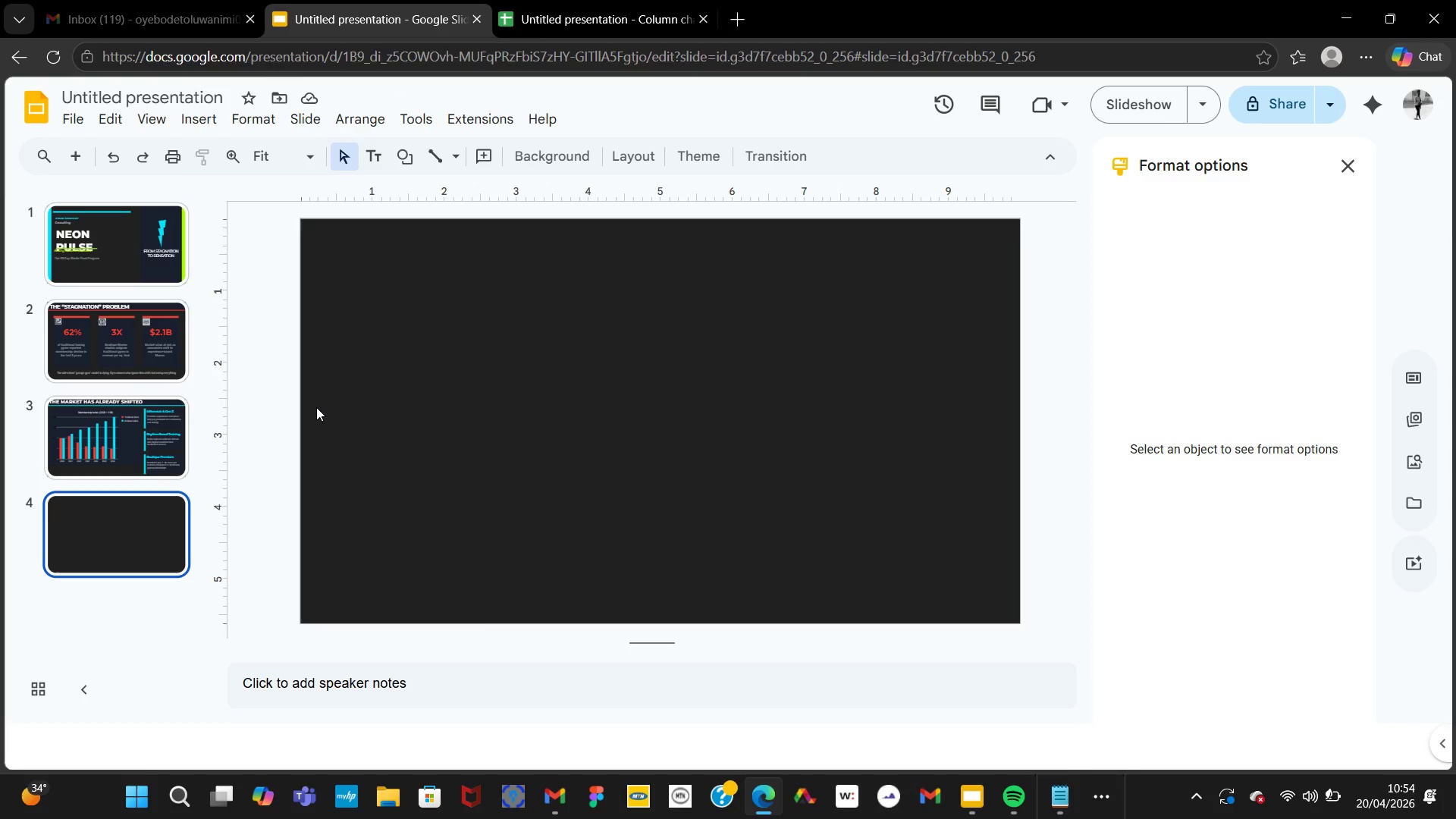 
left_click([183, 114])
 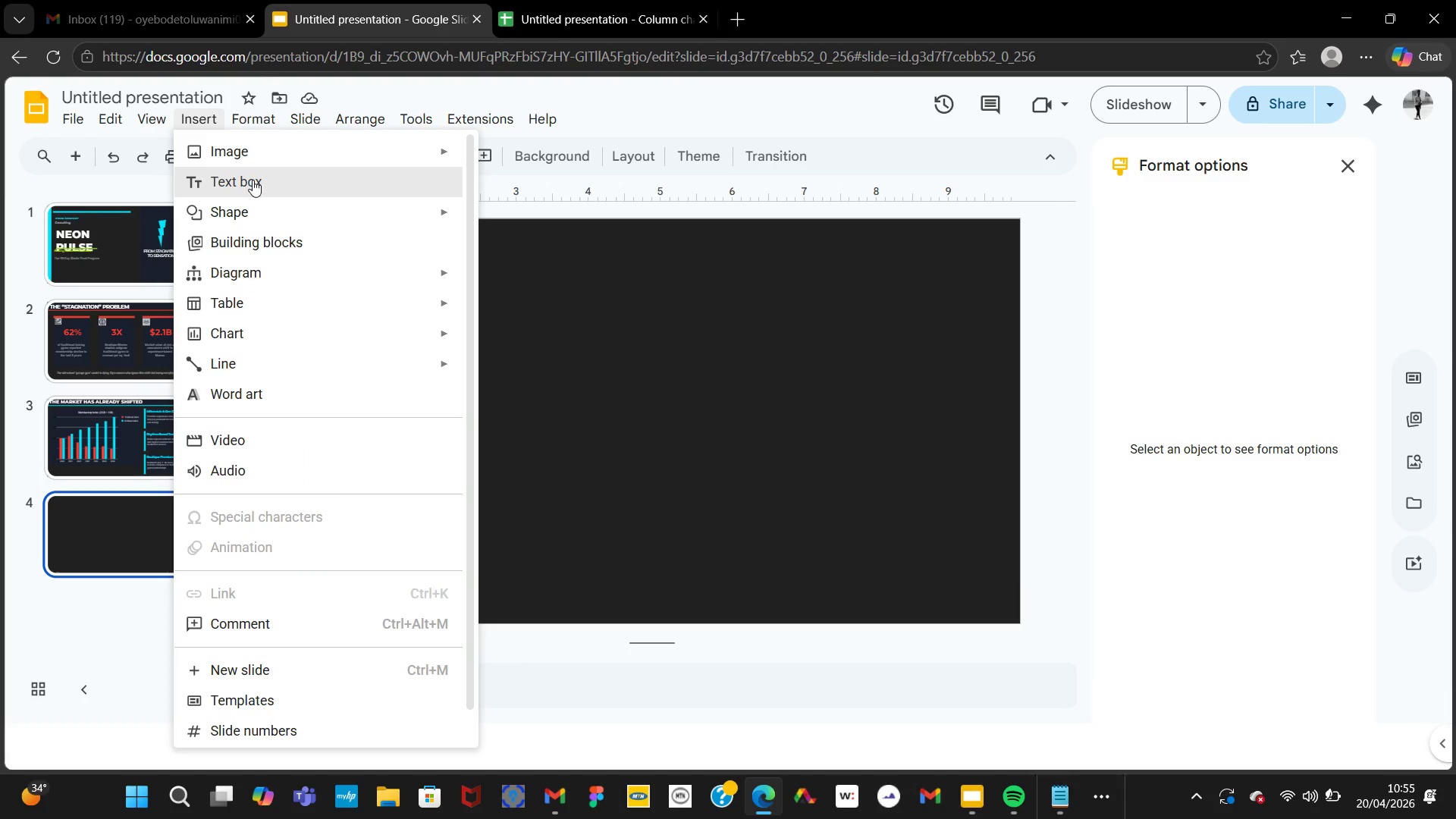 
left_click([263, 204])
 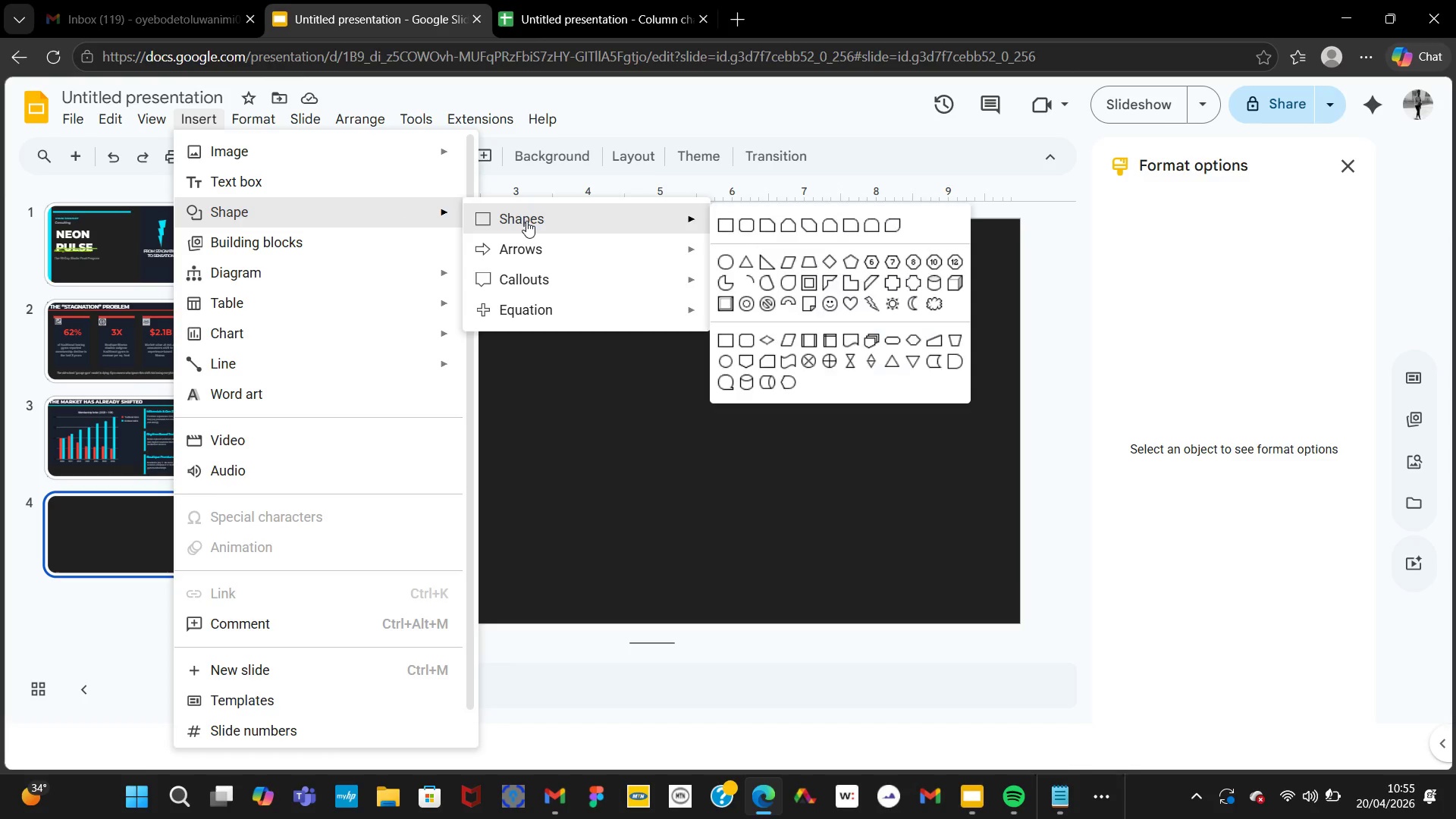 
left_click([526, 221])
 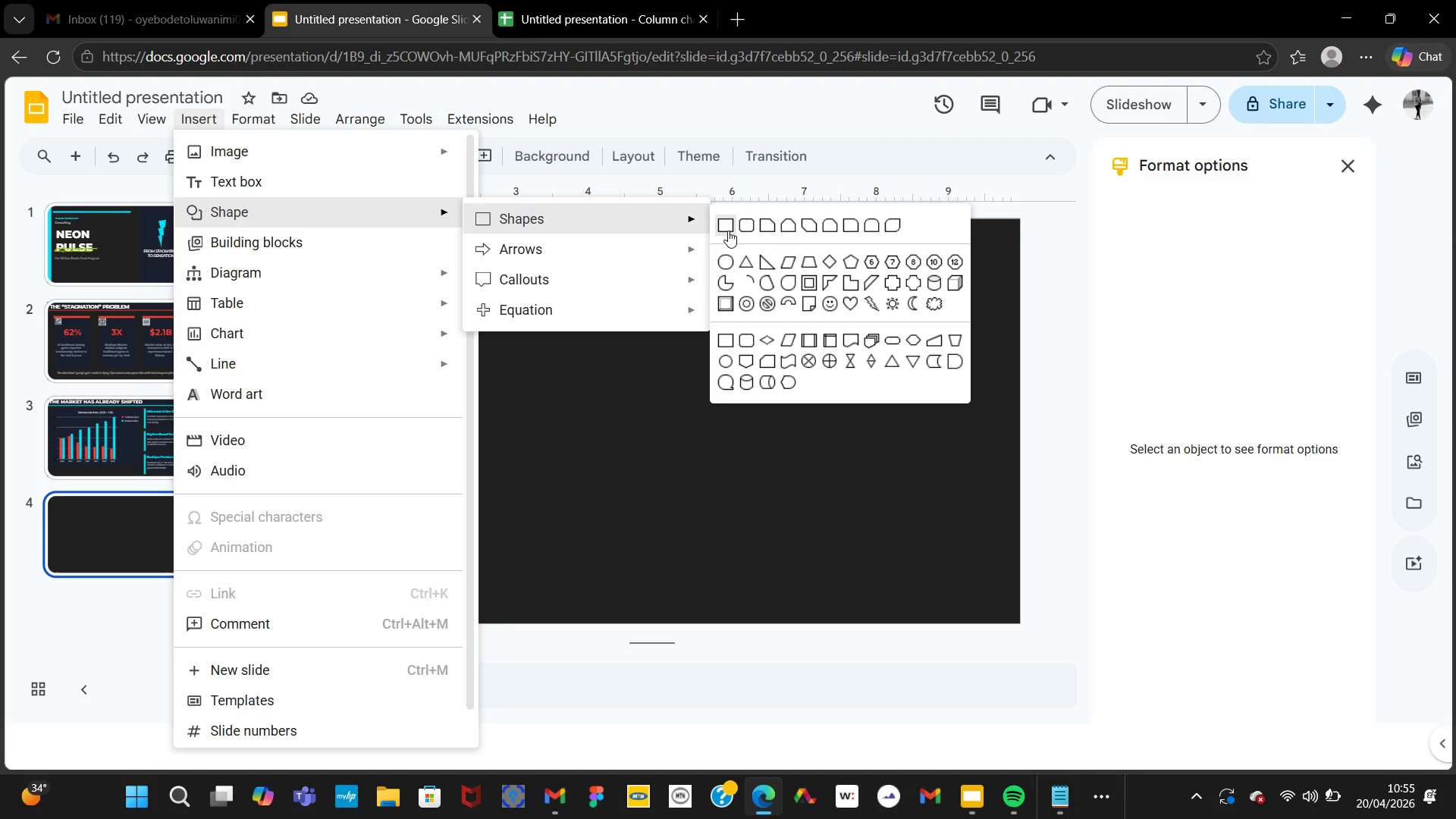 
left_click([728, 231])
 